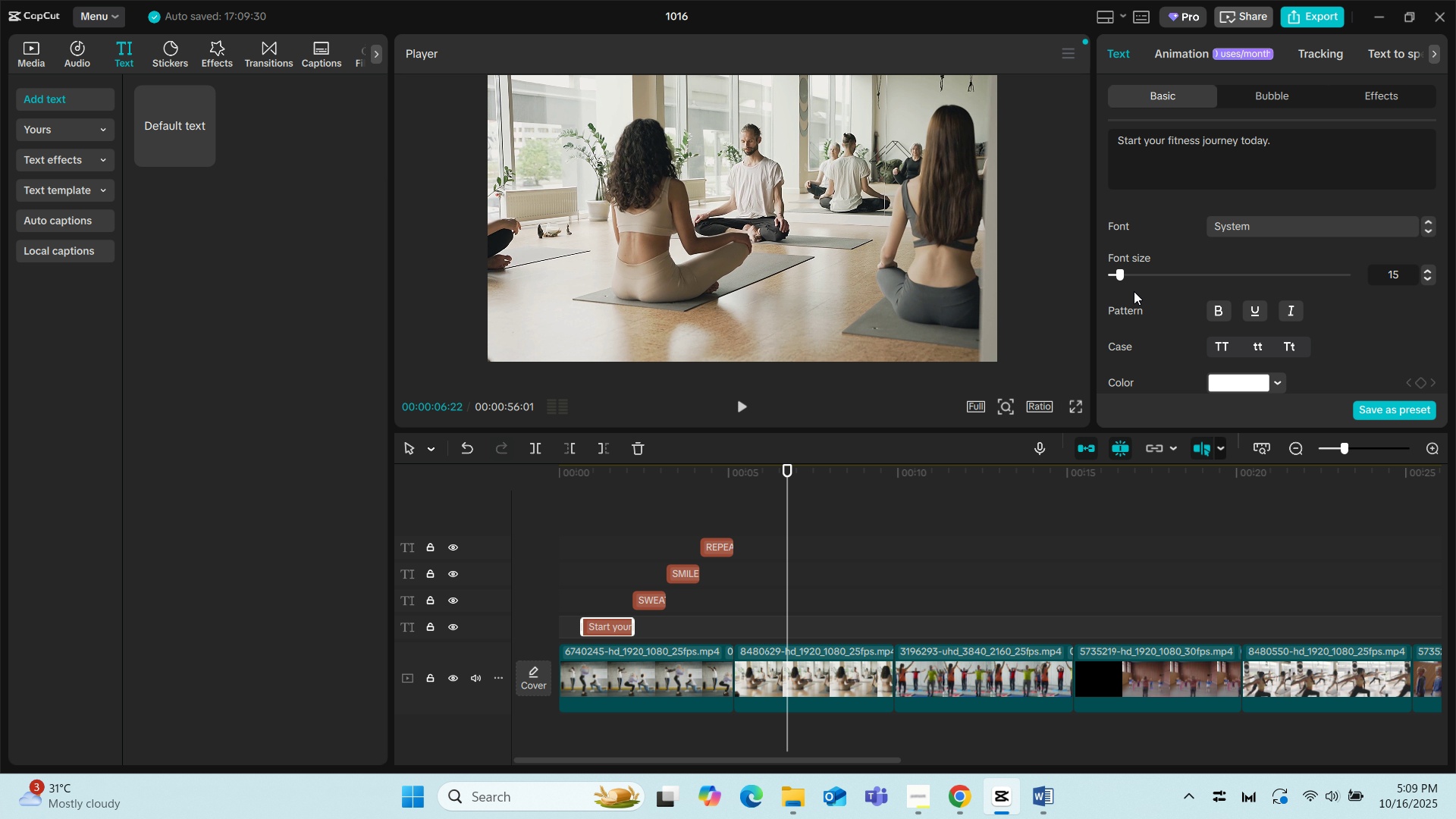 
left_click_drag(start_coordinate=[1275, 143], to_coordinate=[1144, 144])
 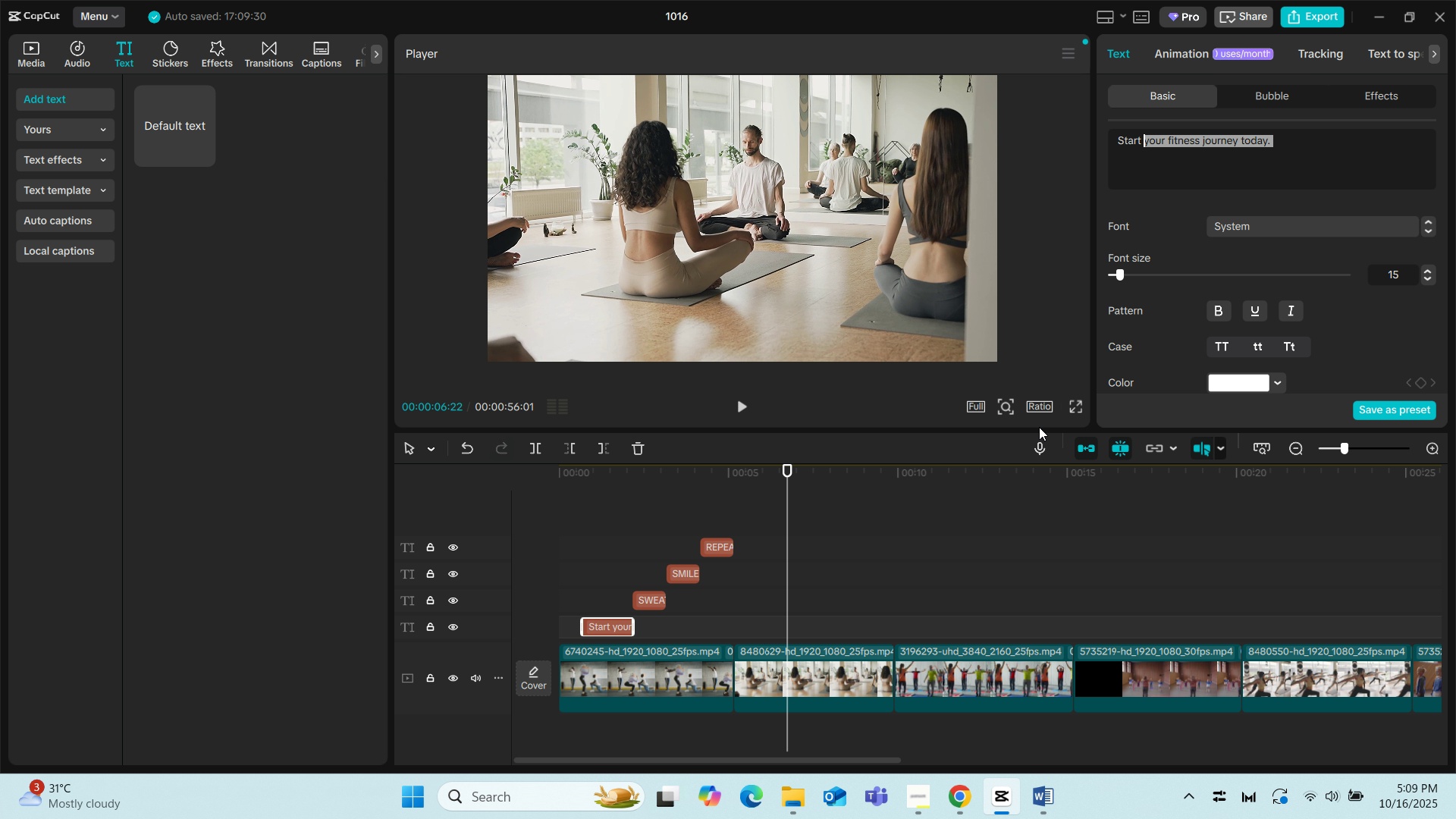 
key(Backspace)
key(Backspace)
key(Backspace)
key(Backspace)
key(Backspace)
key(Backspace)
type(tart )
key(Backspace)
key(Backspace)
key(Backspace)
key(Backspace)
key(Backspace)
type(TART YOUR FITNESS JOUREY)
key(Backspace)
key(Backspace)
type(NEY TODAY)
 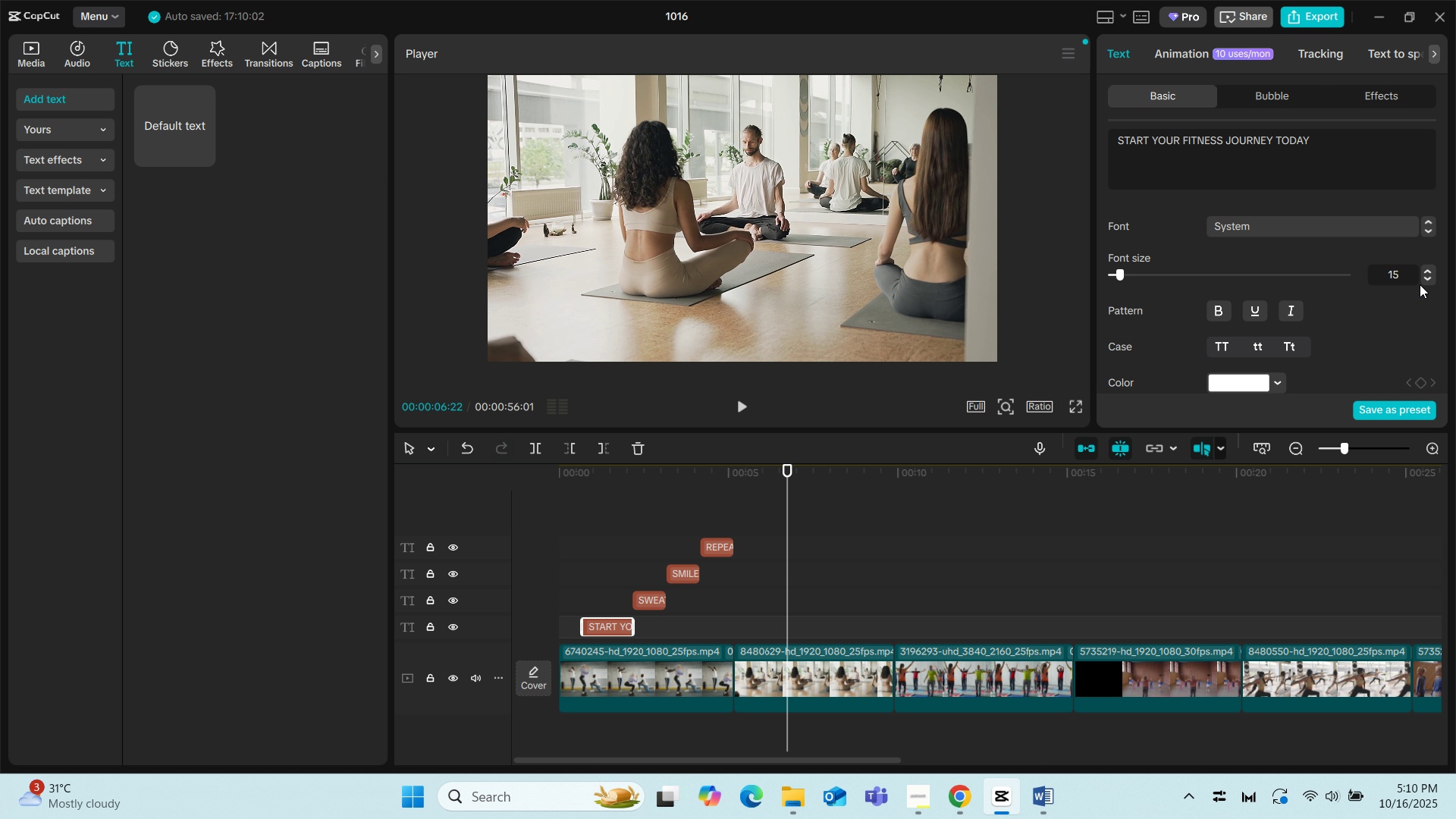 
wait(6.97)
 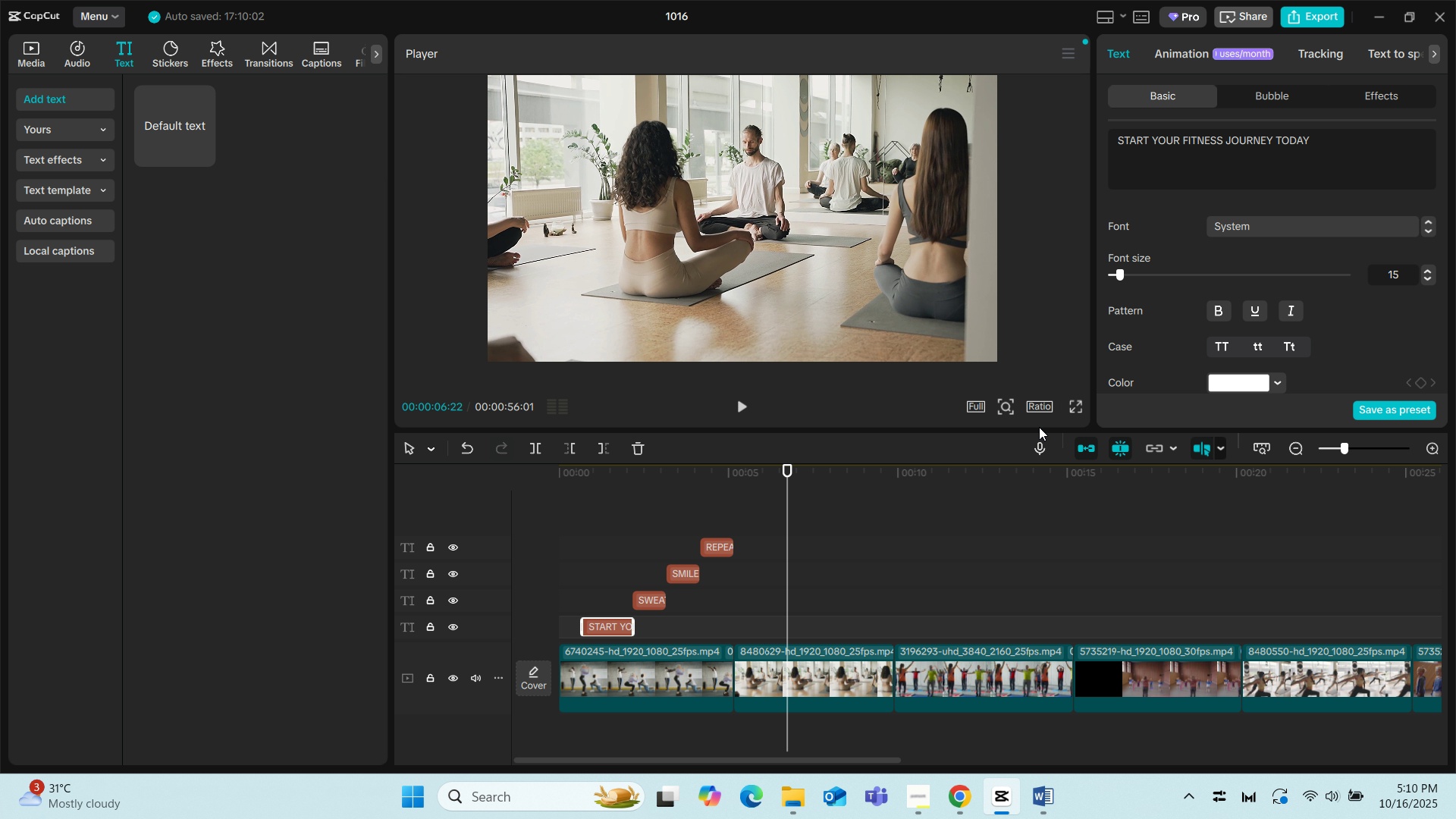 
left_click([589, 689])
 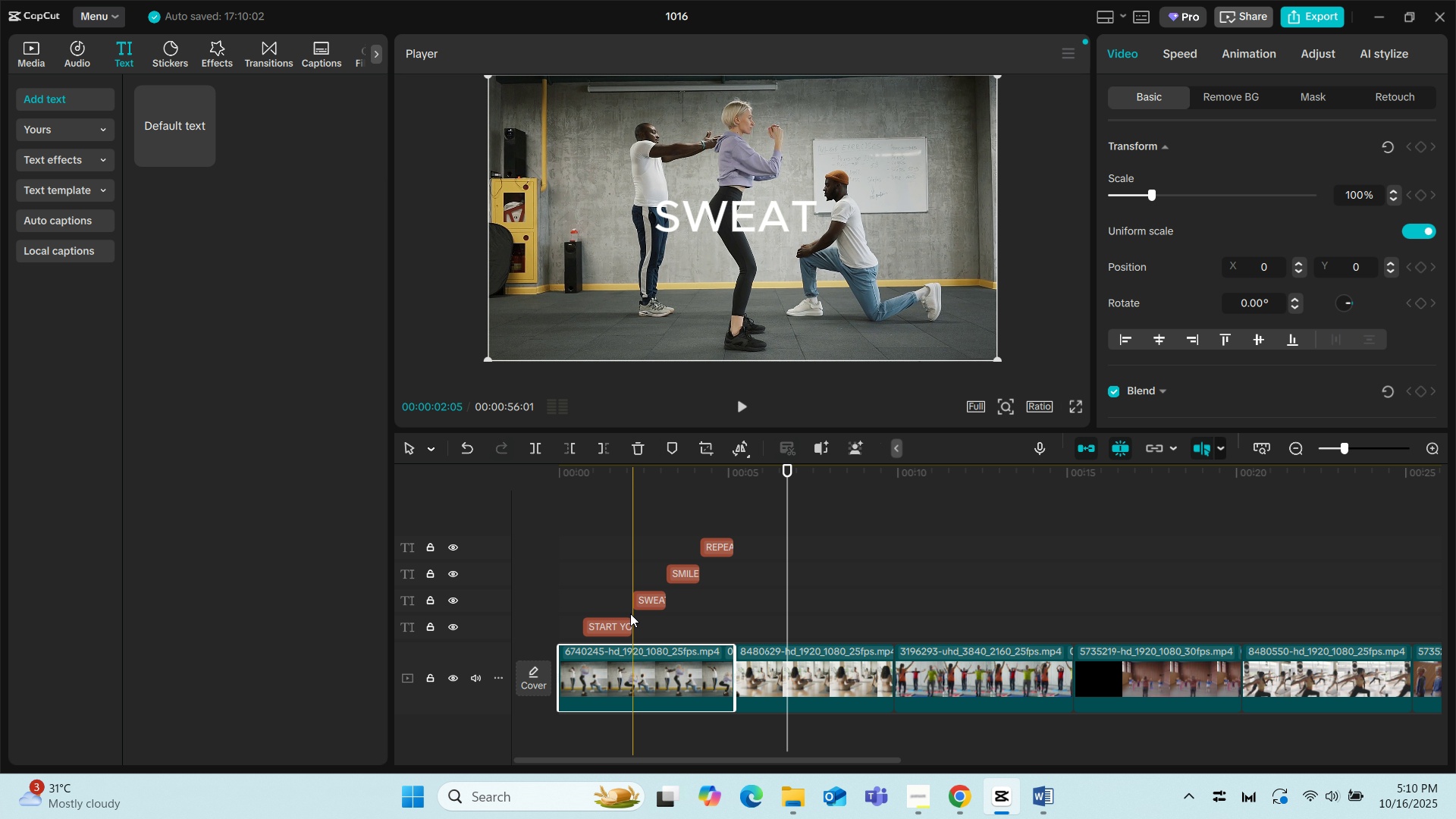 
left_click([608, 620])
 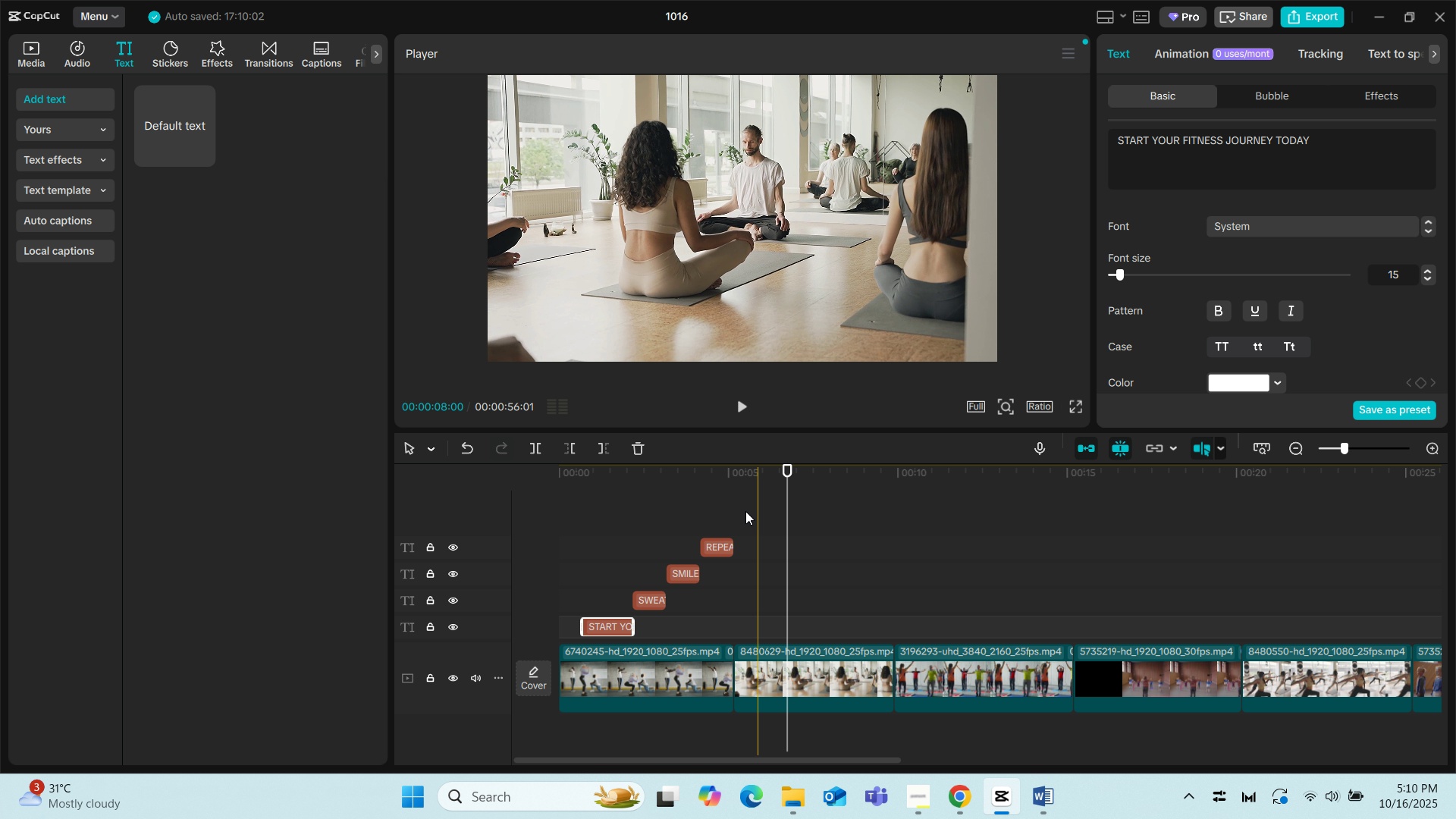 
left_click([635, 507])
 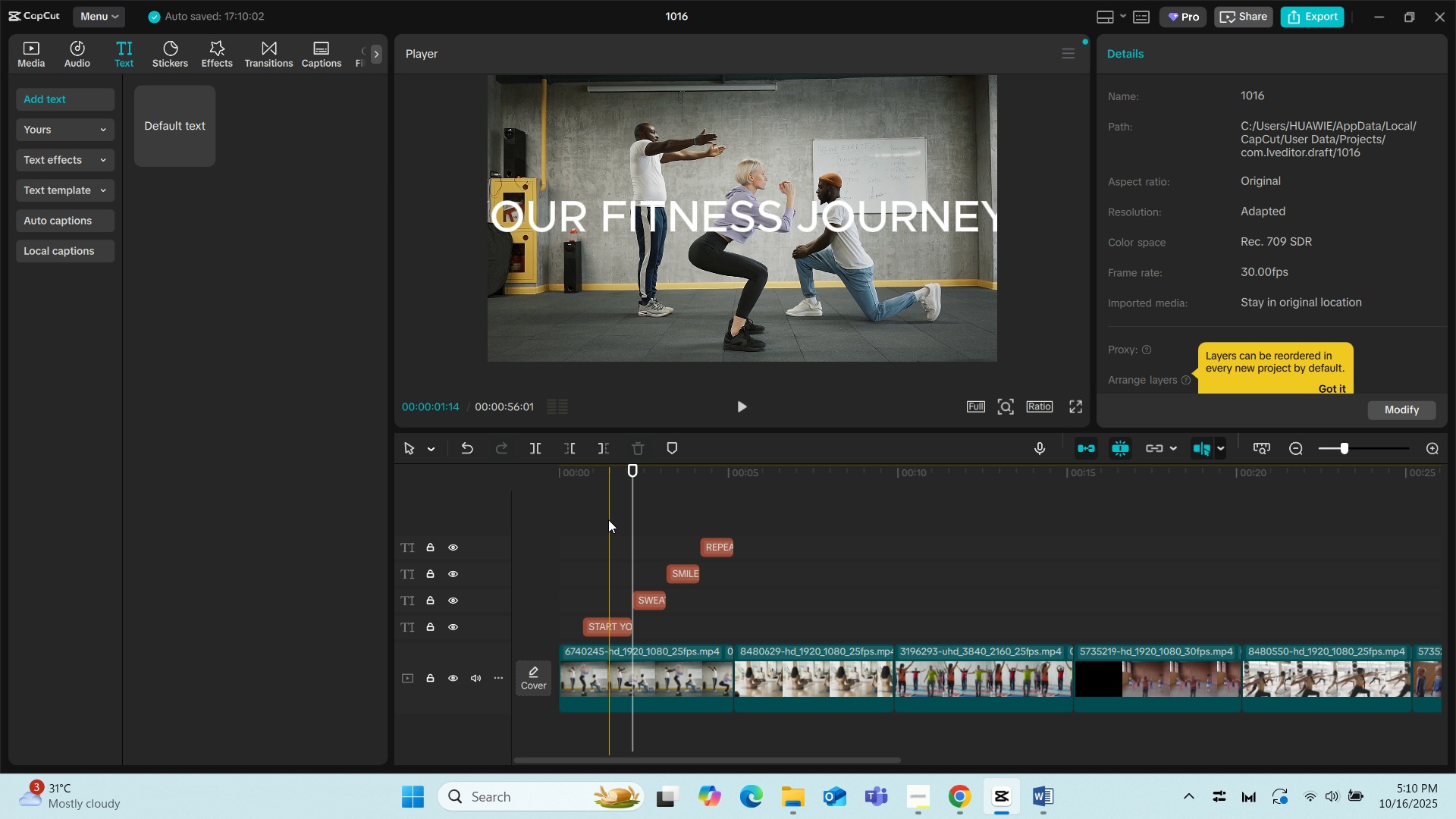 
left_click([608, 519])
 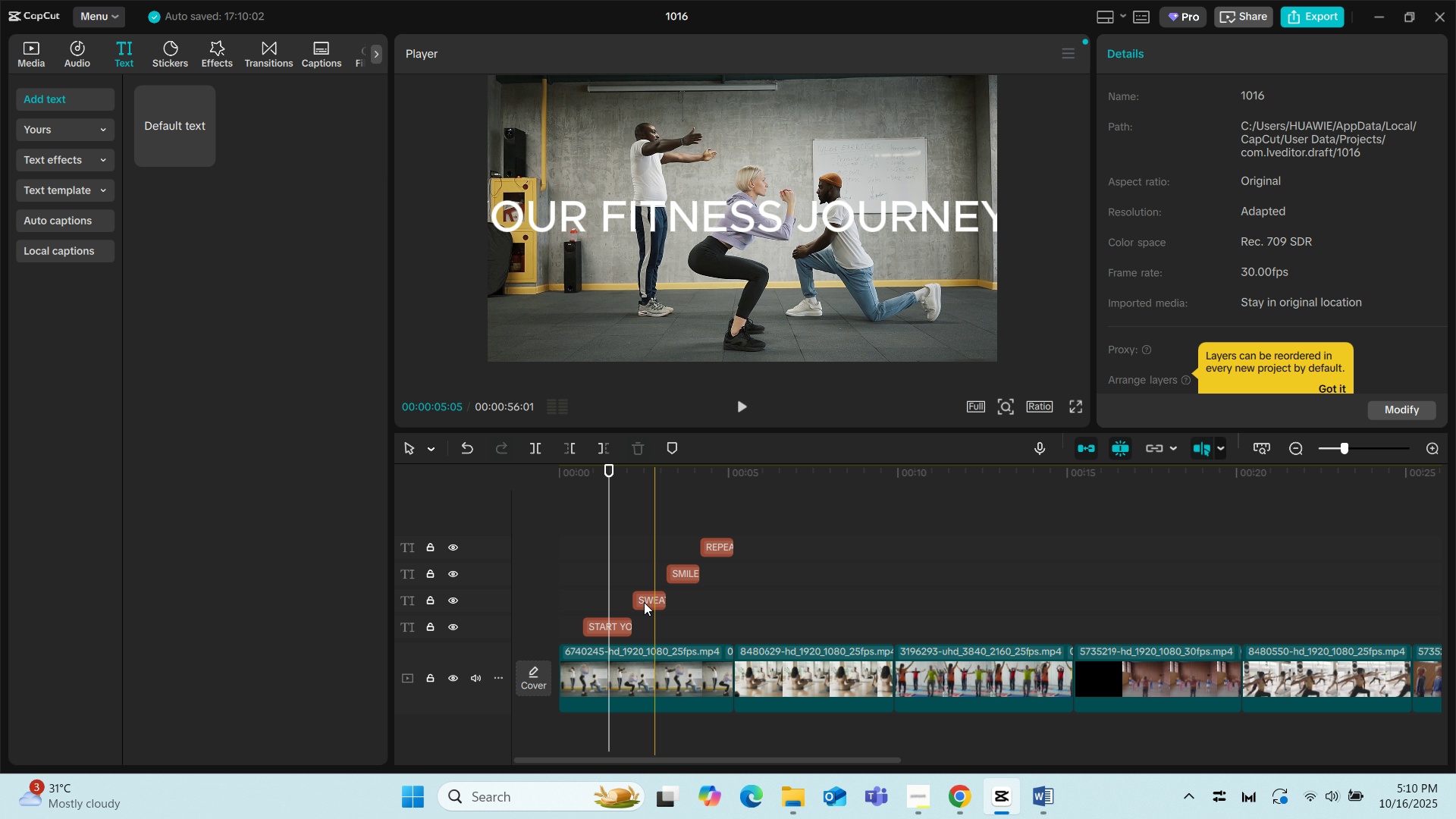 
left_click([596, 628])
 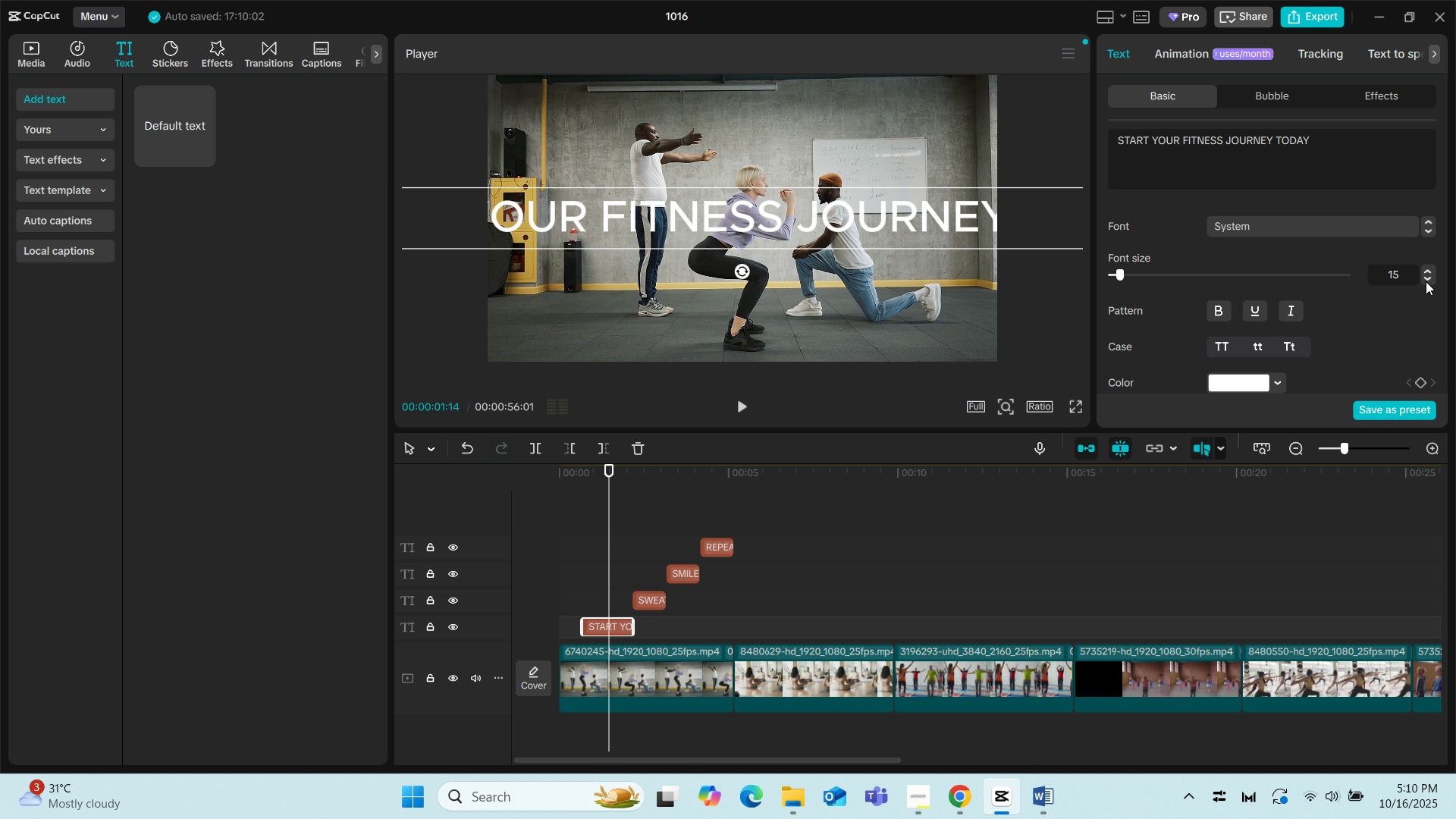 
double_click([1426, 281])
 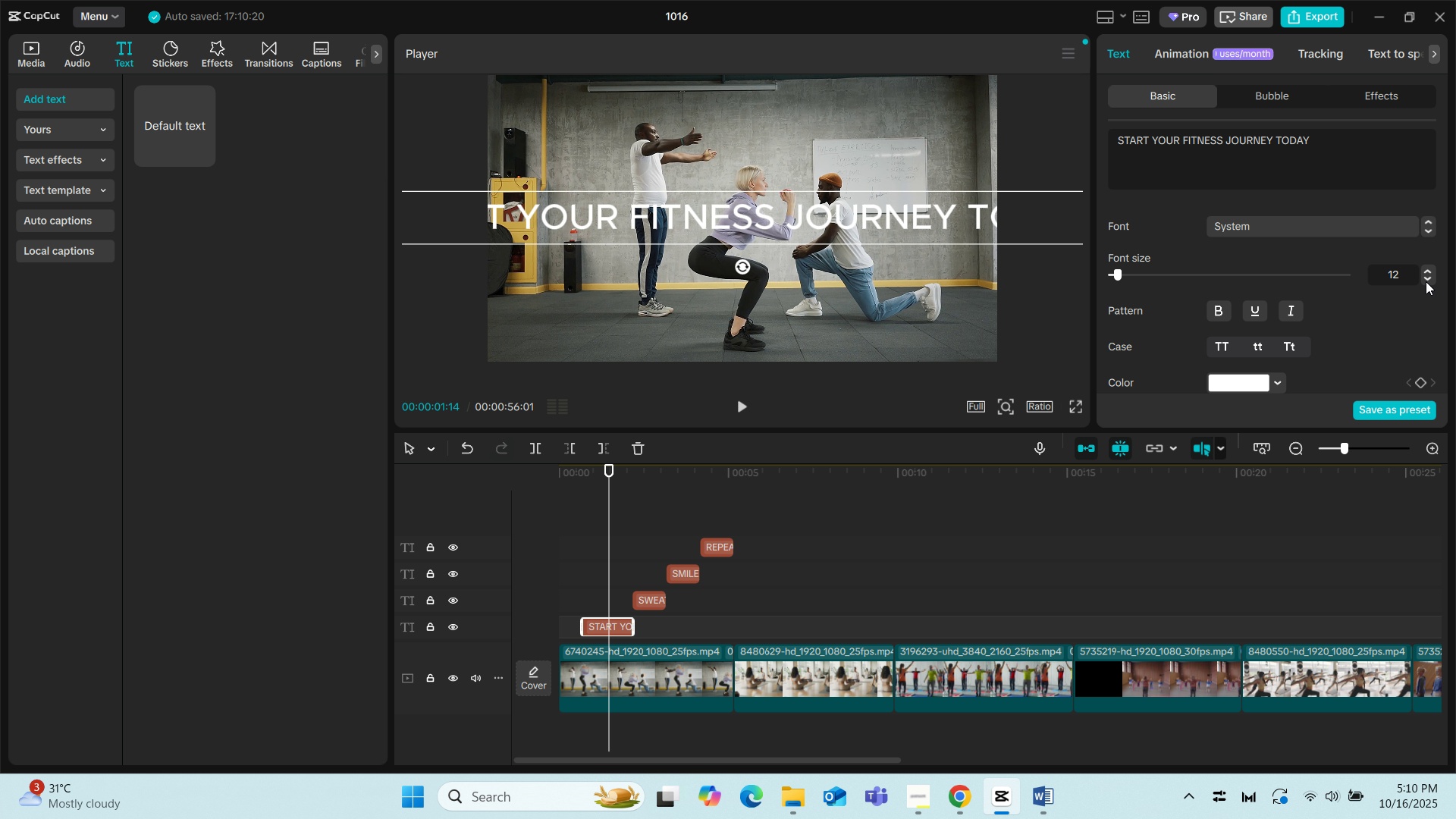 
triple_click([1426, 281])
 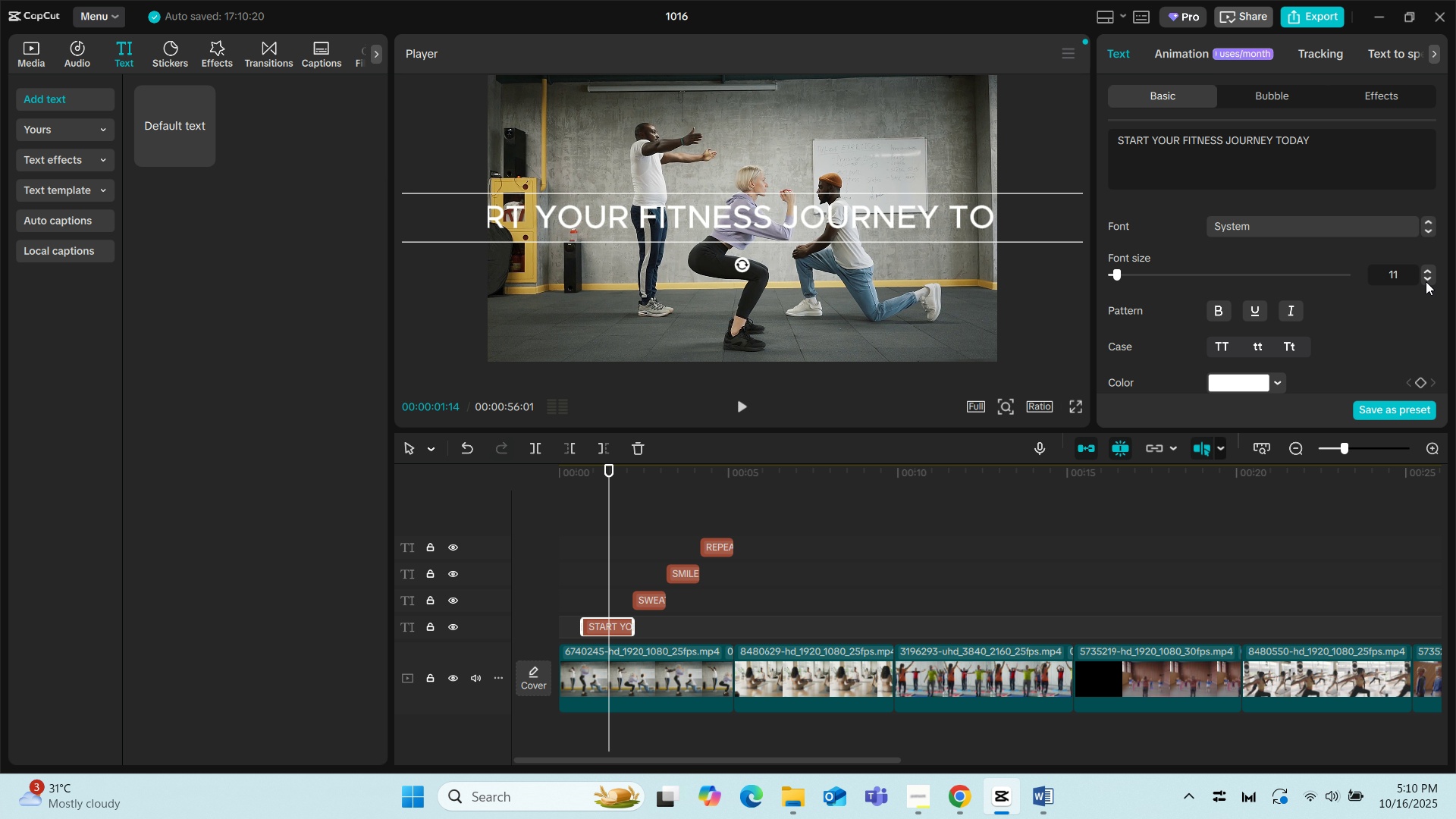 
triple_click([1426, 281])
 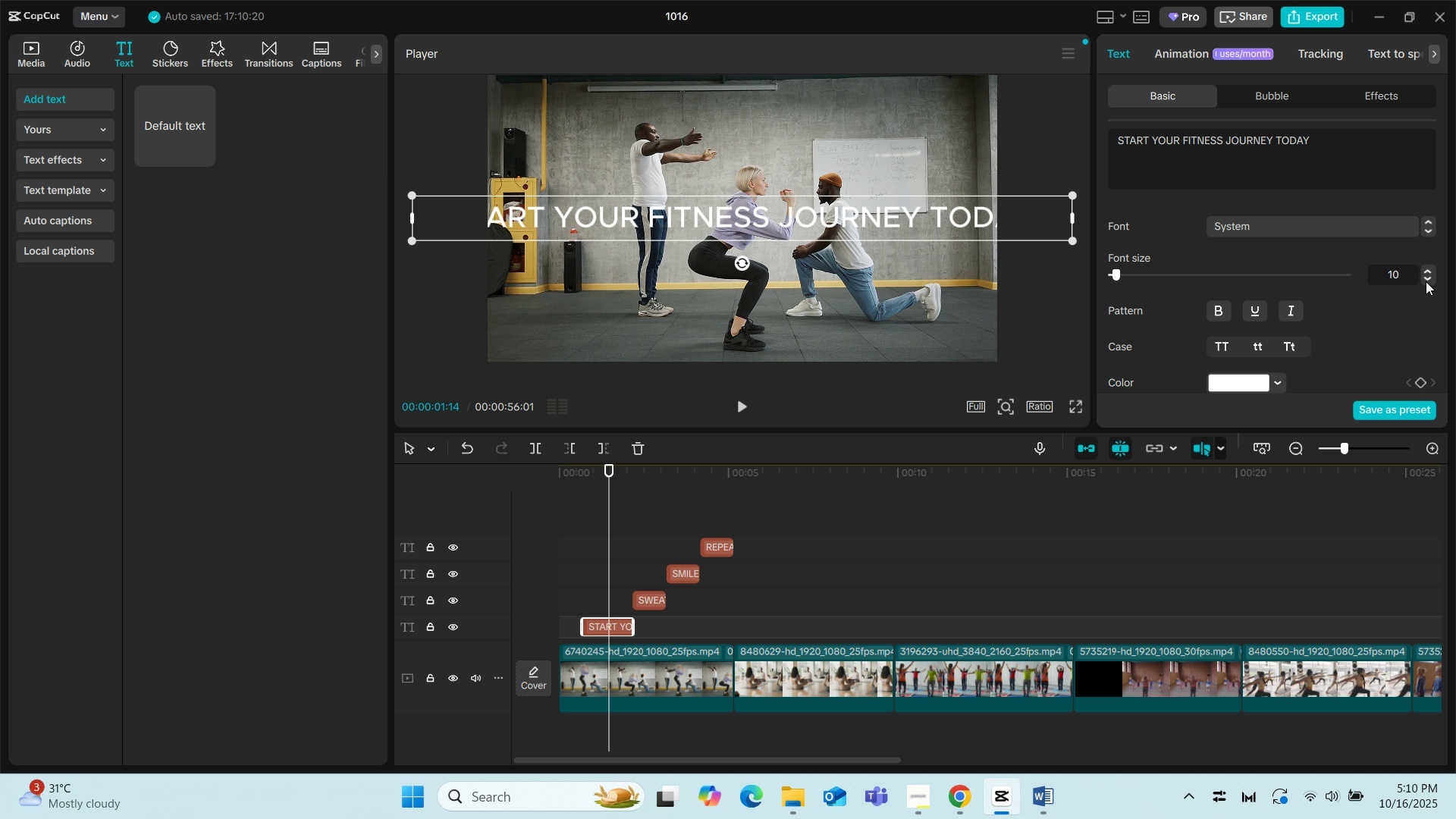 
triple_click([1426, 281])
 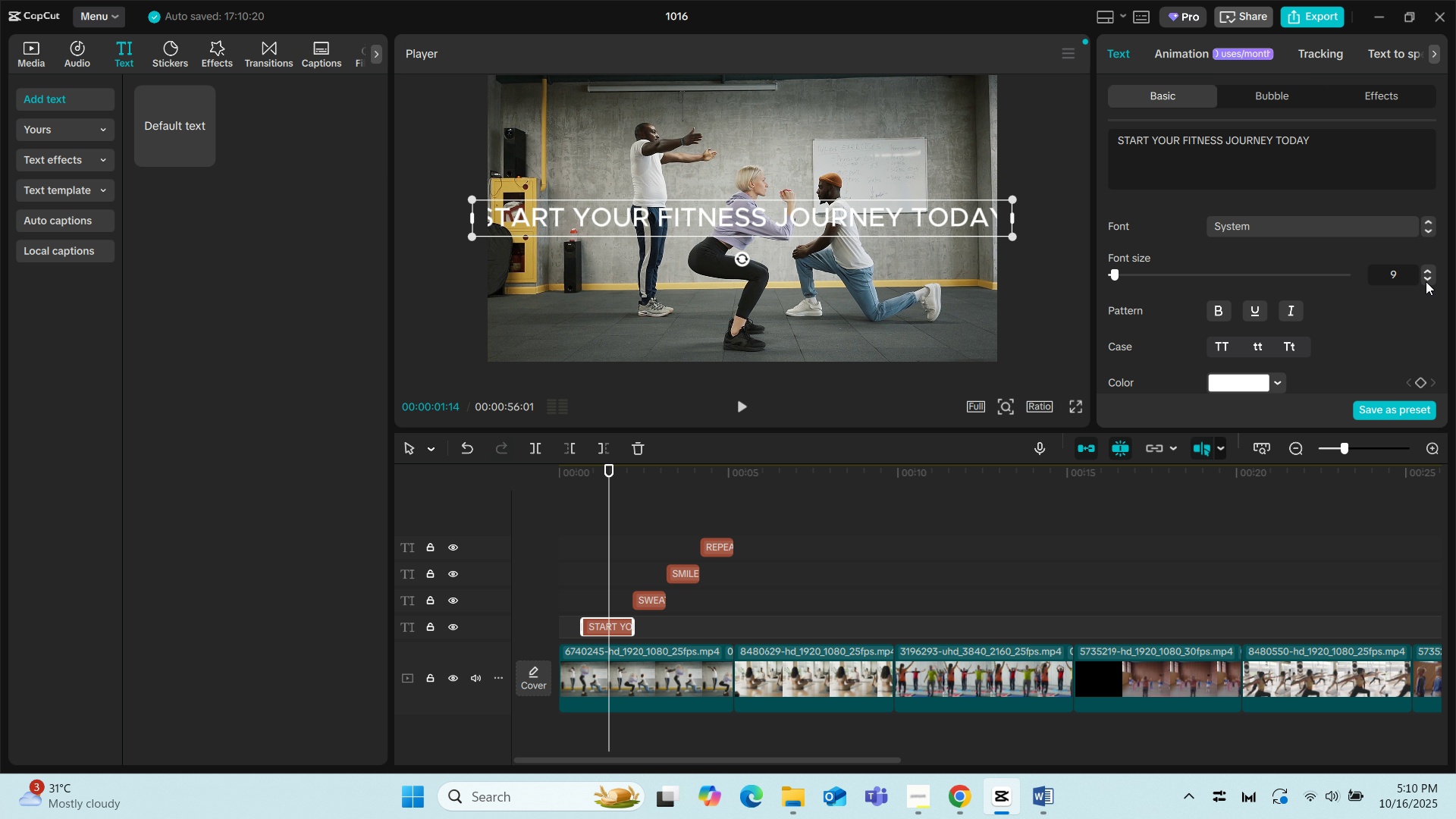 
double_click([1426, 281])
 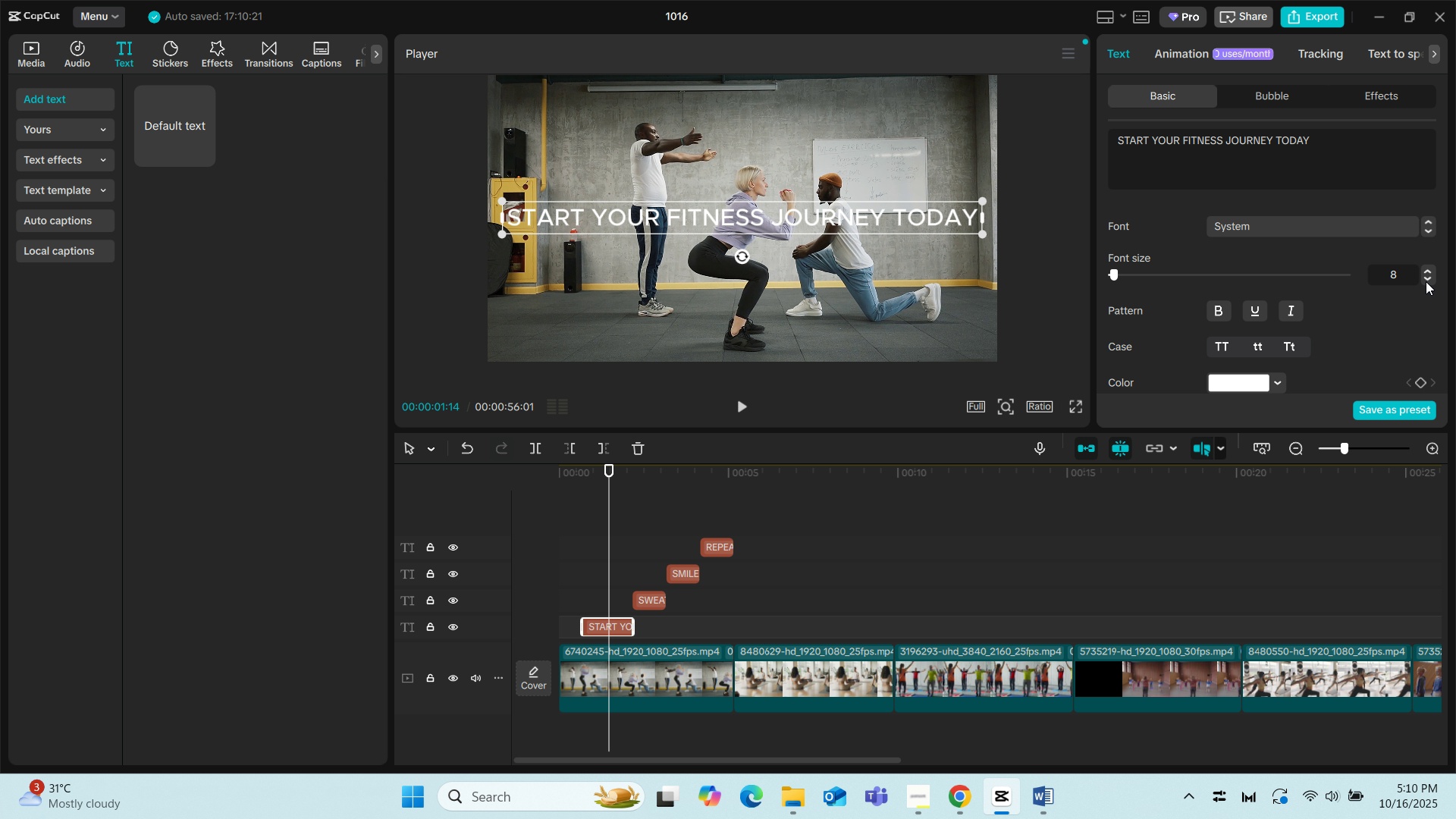 
scroll: coordinate [1242, 316], scroll_direction: down, amount: 4.0
 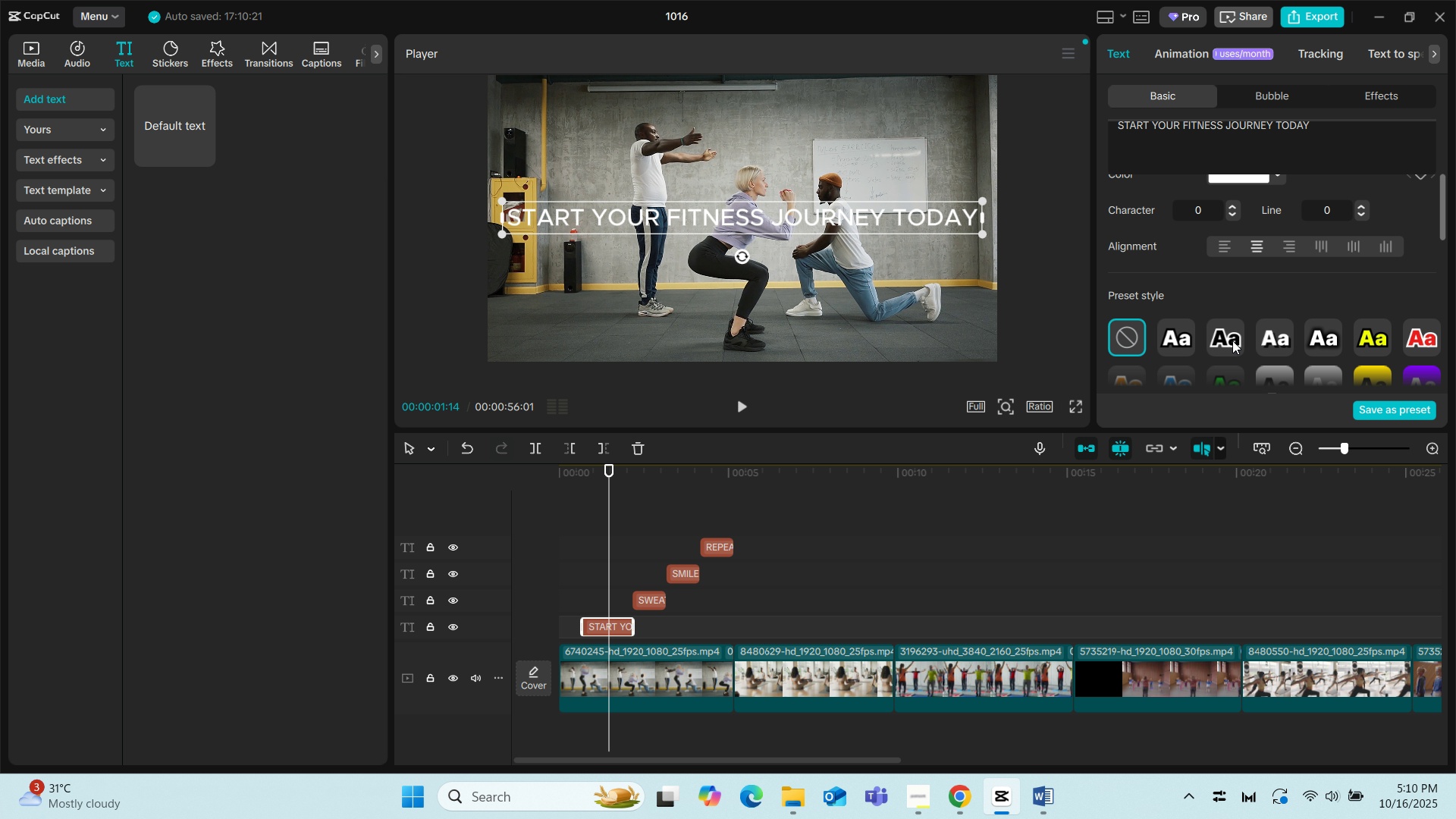 
left_click([1232, 340])
 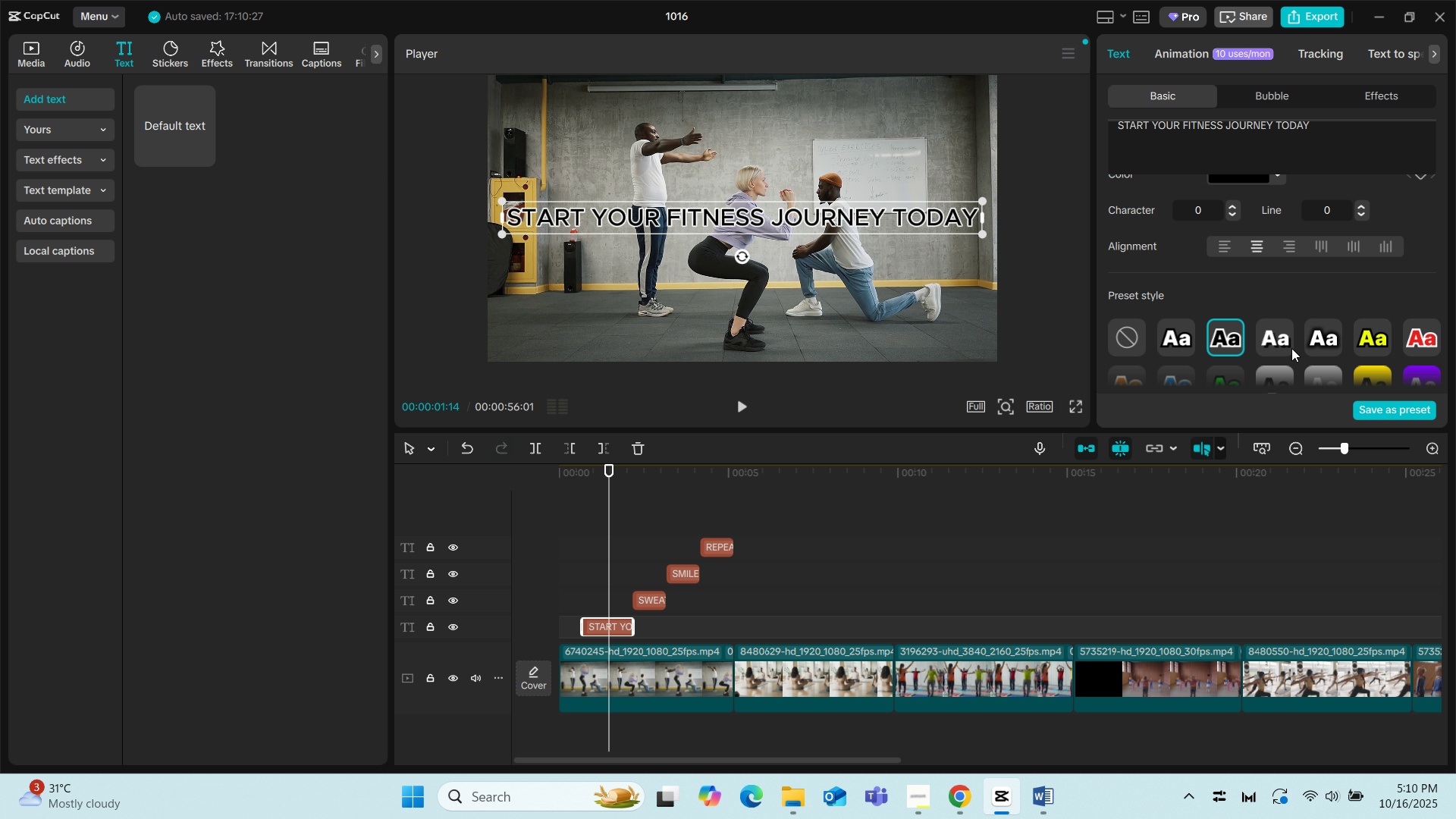 
left_click([1277, 337])
 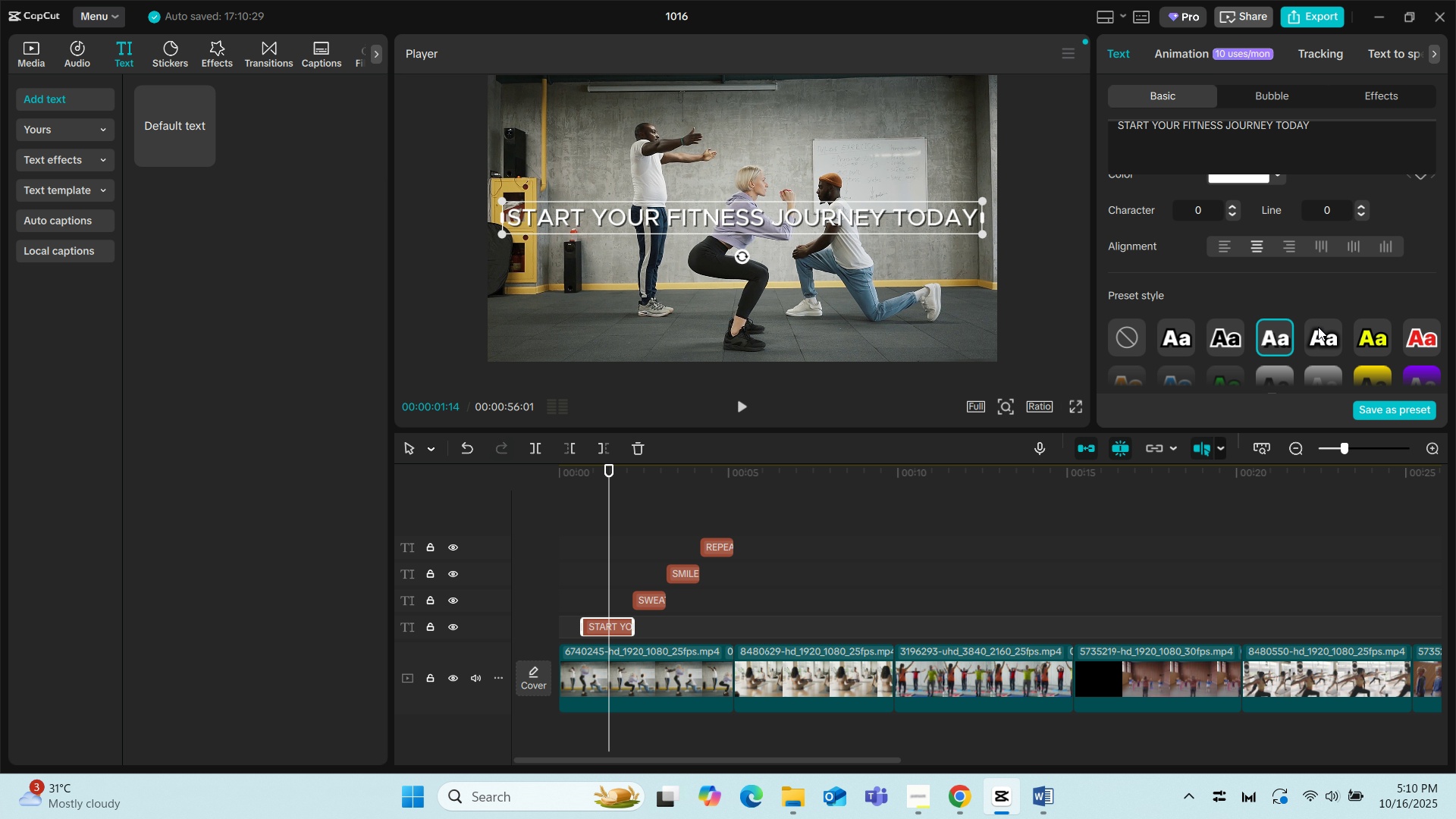 
left_click([1320, 326])
 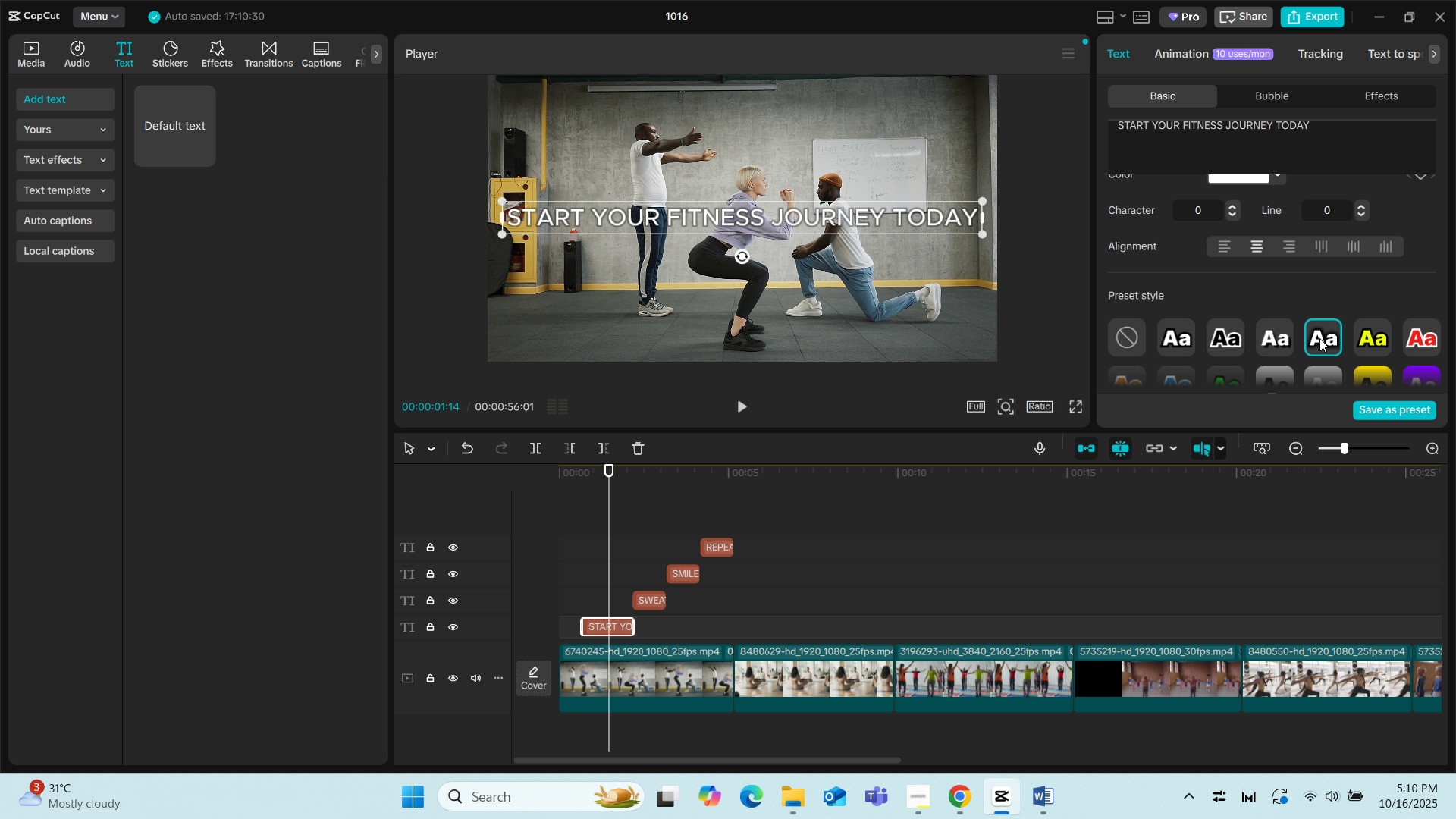 
left_click([1320, 338])
 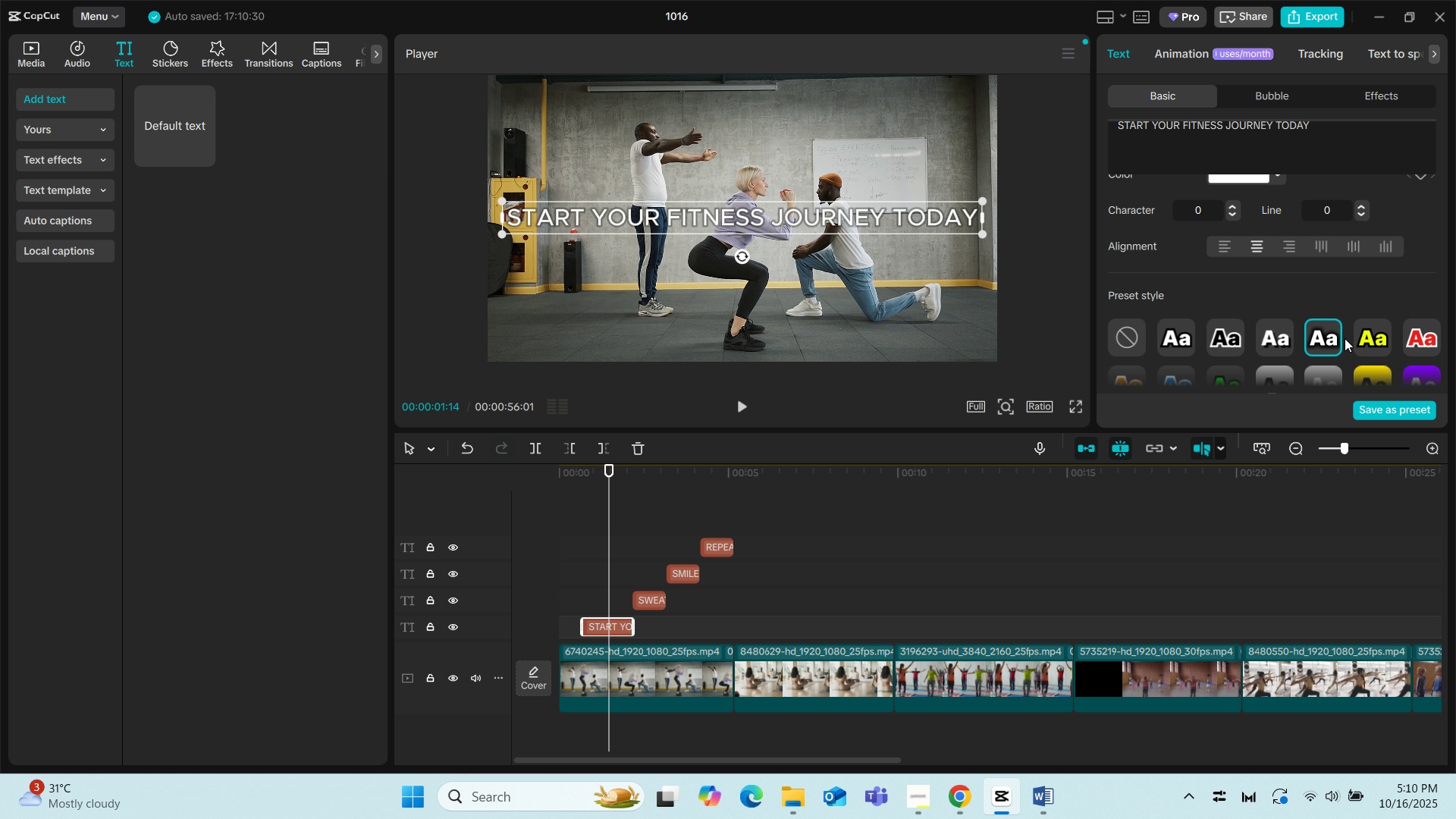 
left_click([1345, 338])
 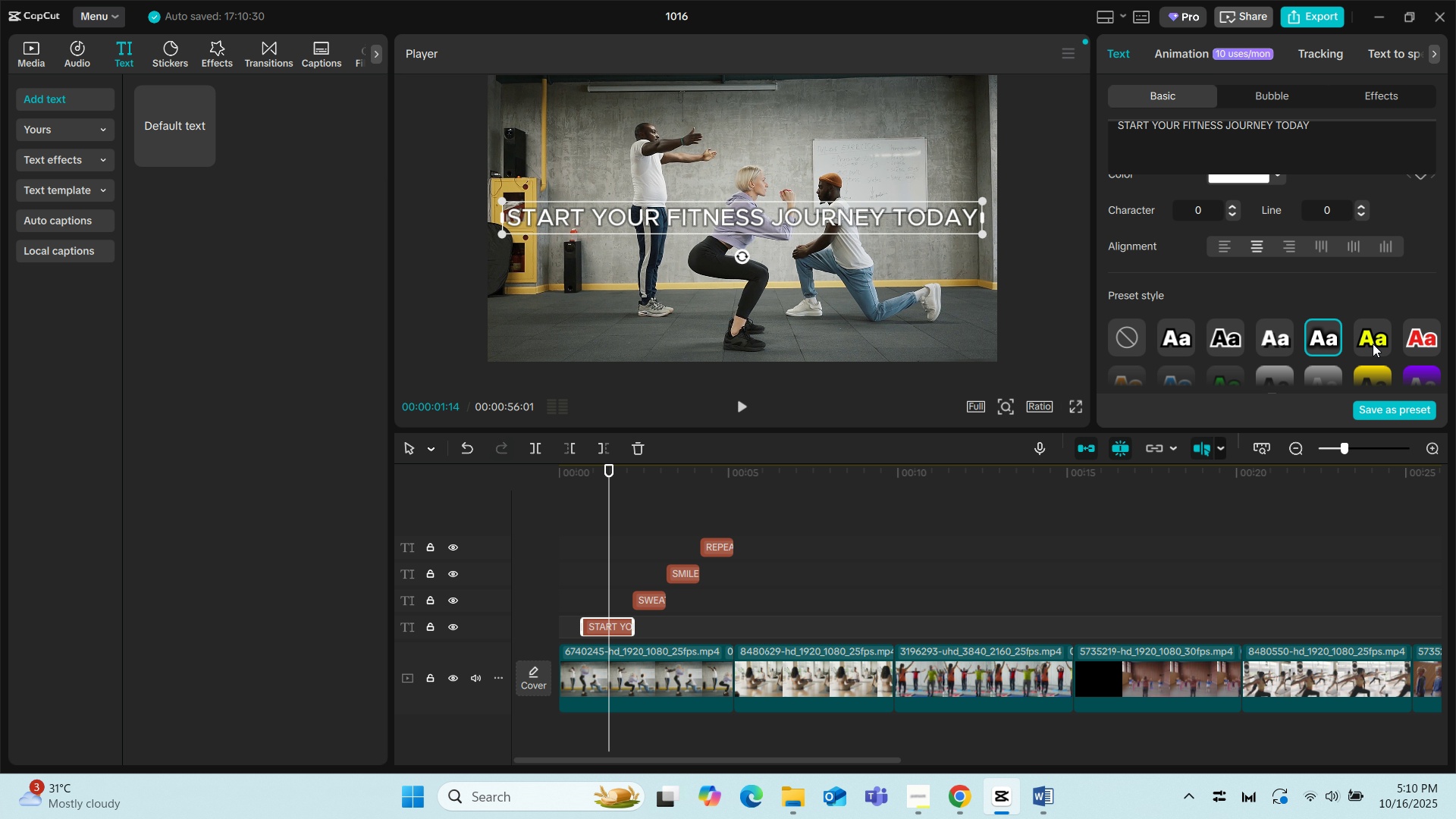 
left_click([1373, 344])
 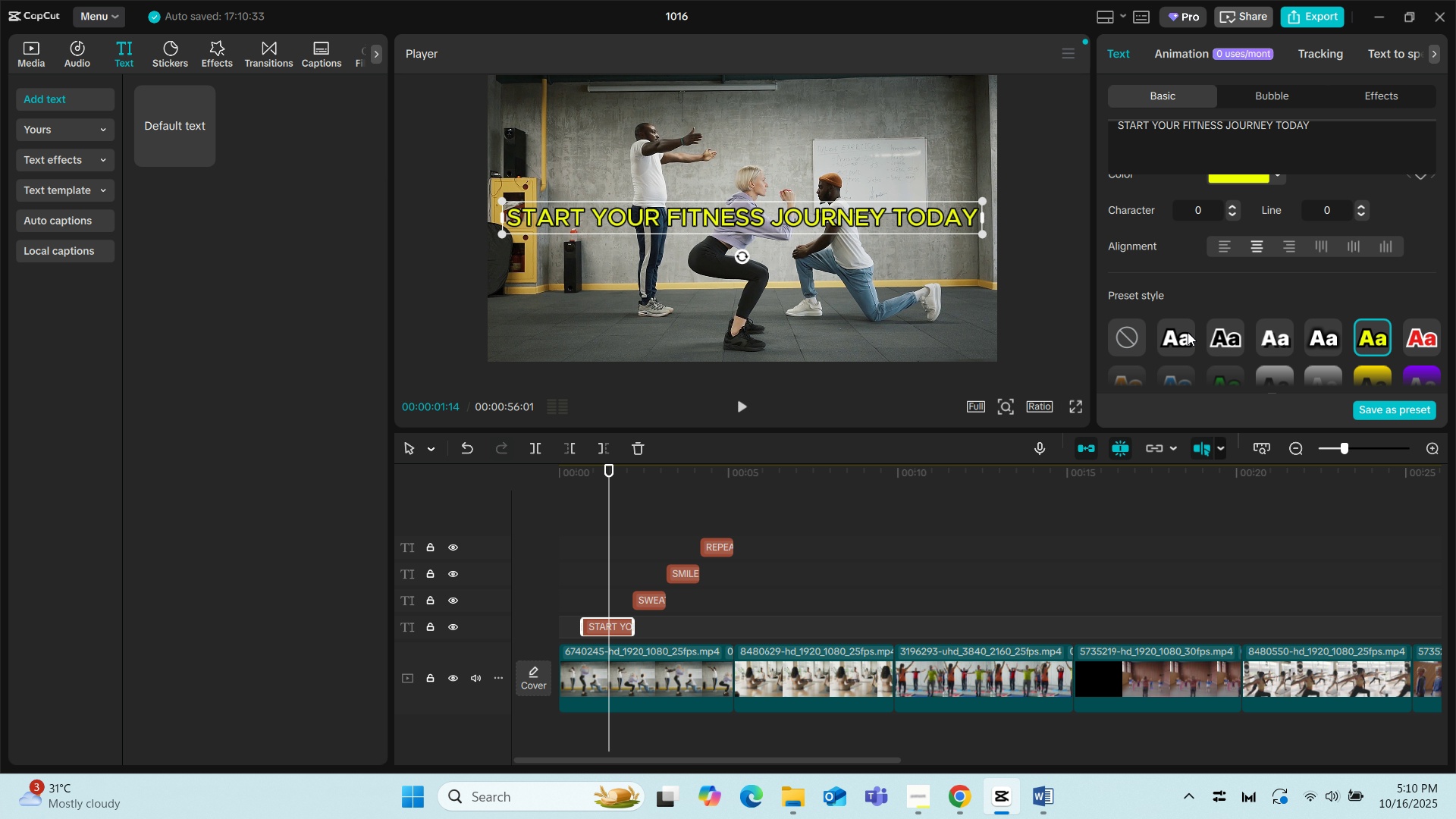 
left_click([1188, 332])
 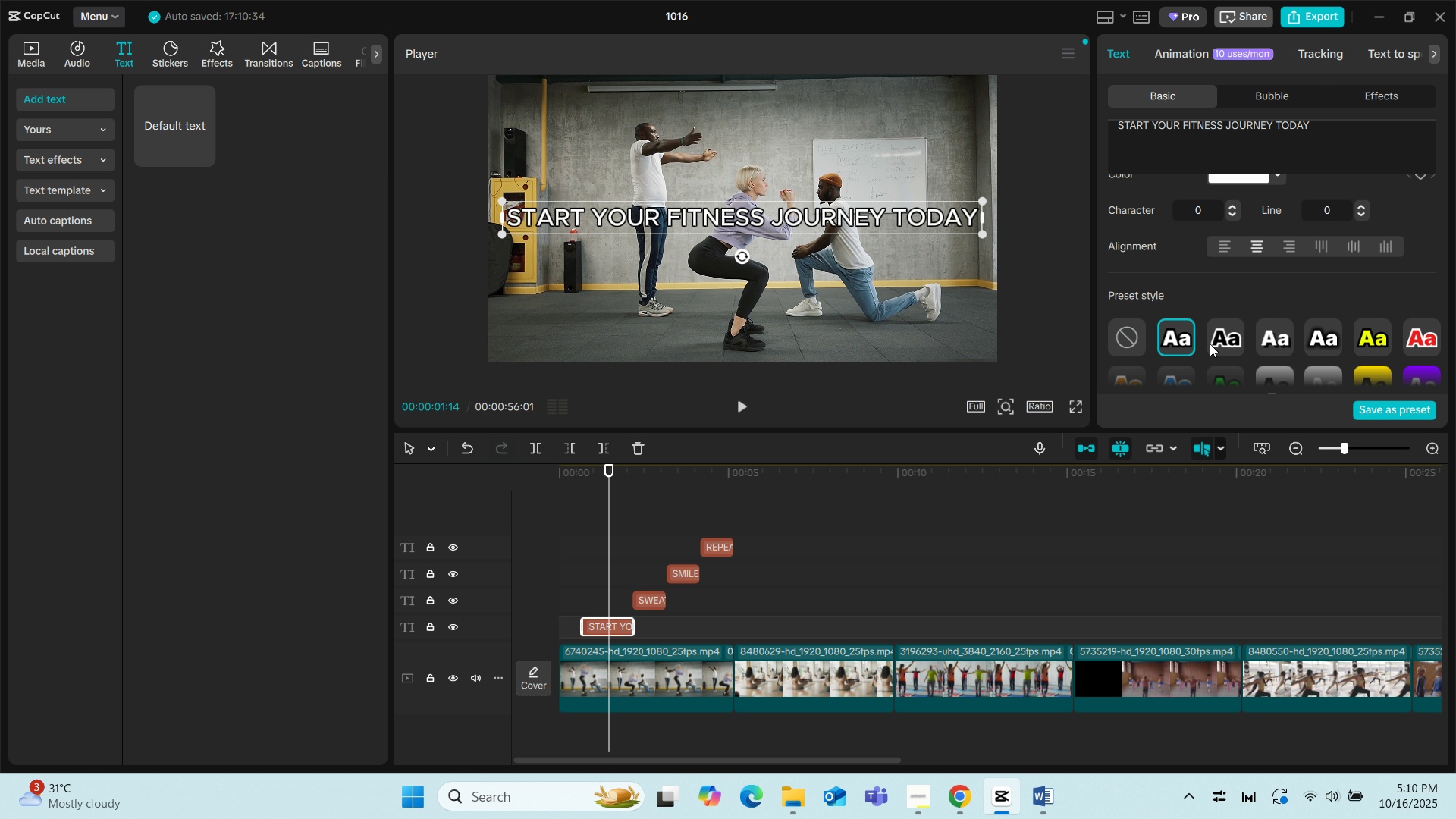 
scroll: coordinate [1276, 303], scroll_direction: down, amount: 2.0
 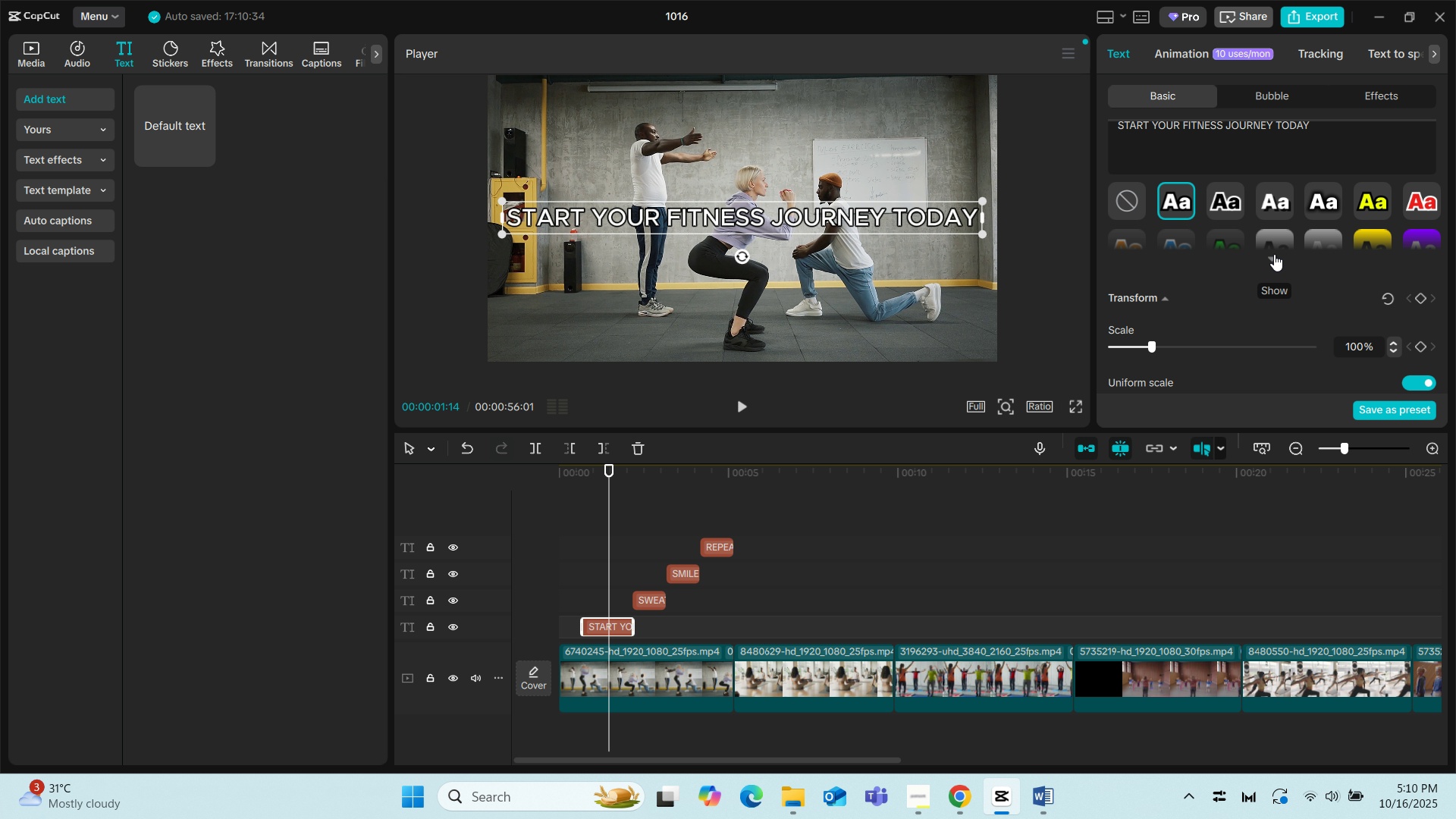 
left_click([1274, 254])
 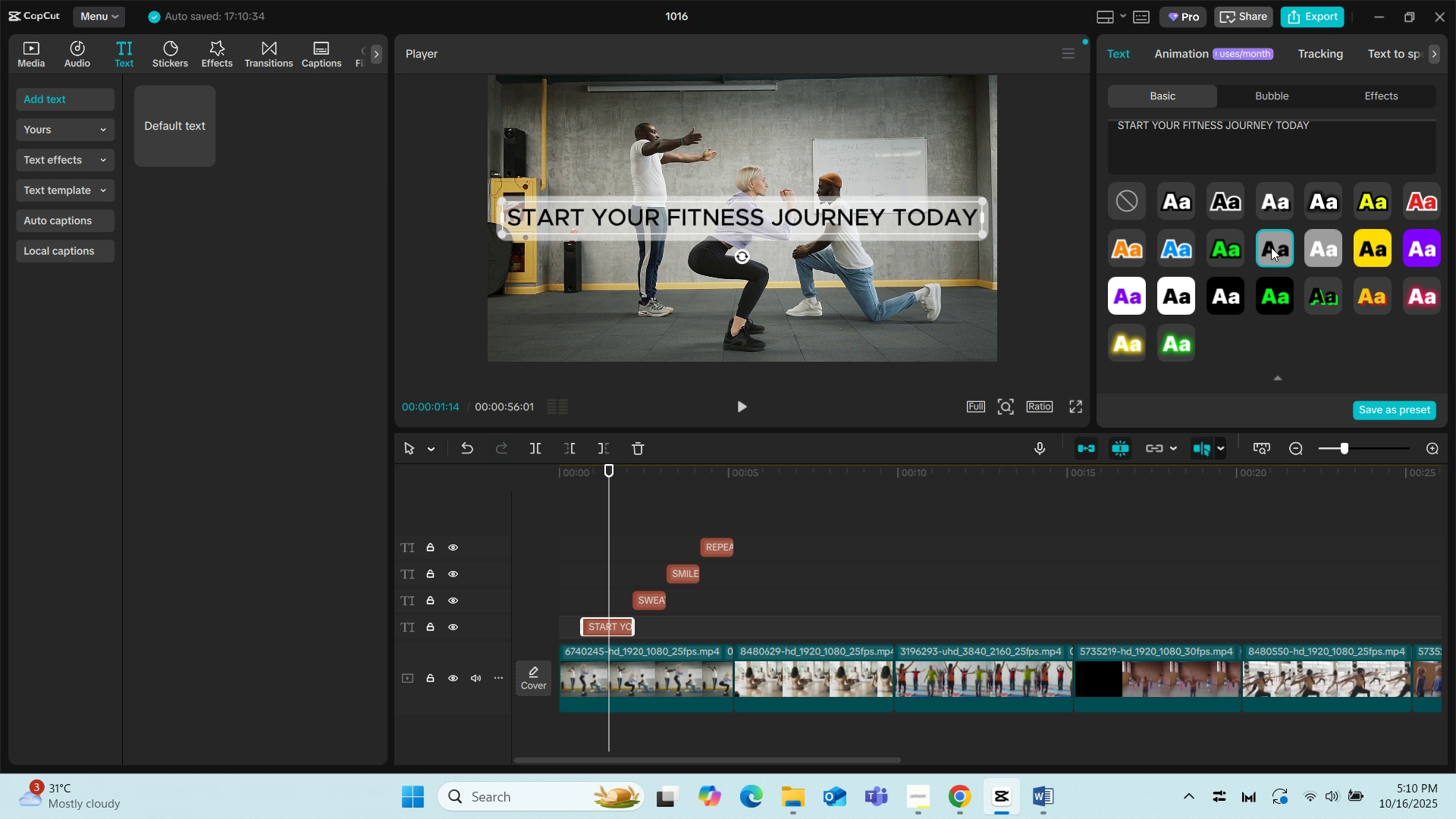 
left_click([1271, 247])
 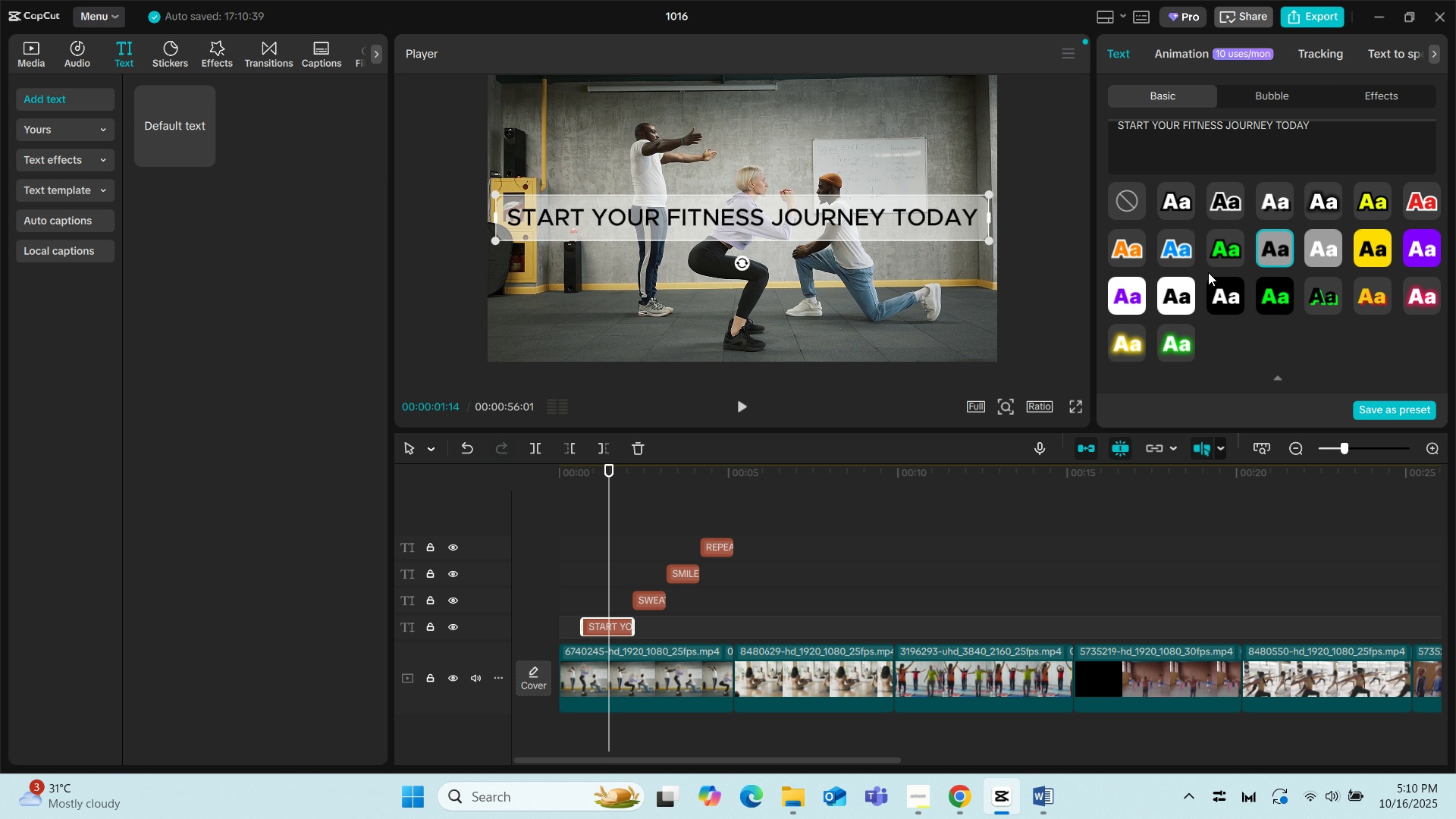 
left_click([1224, 296])
 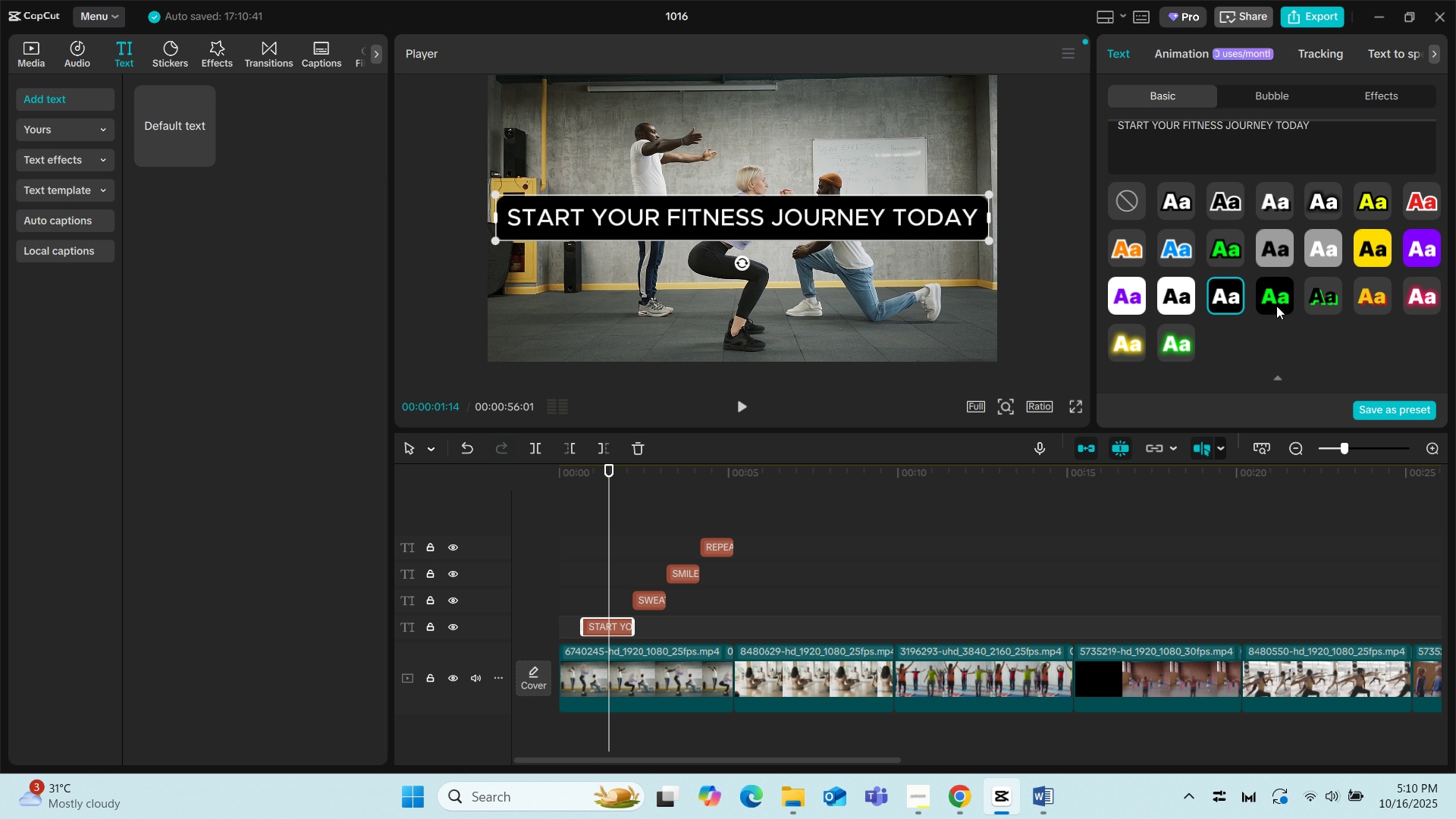 
left_click([1276, 306])
 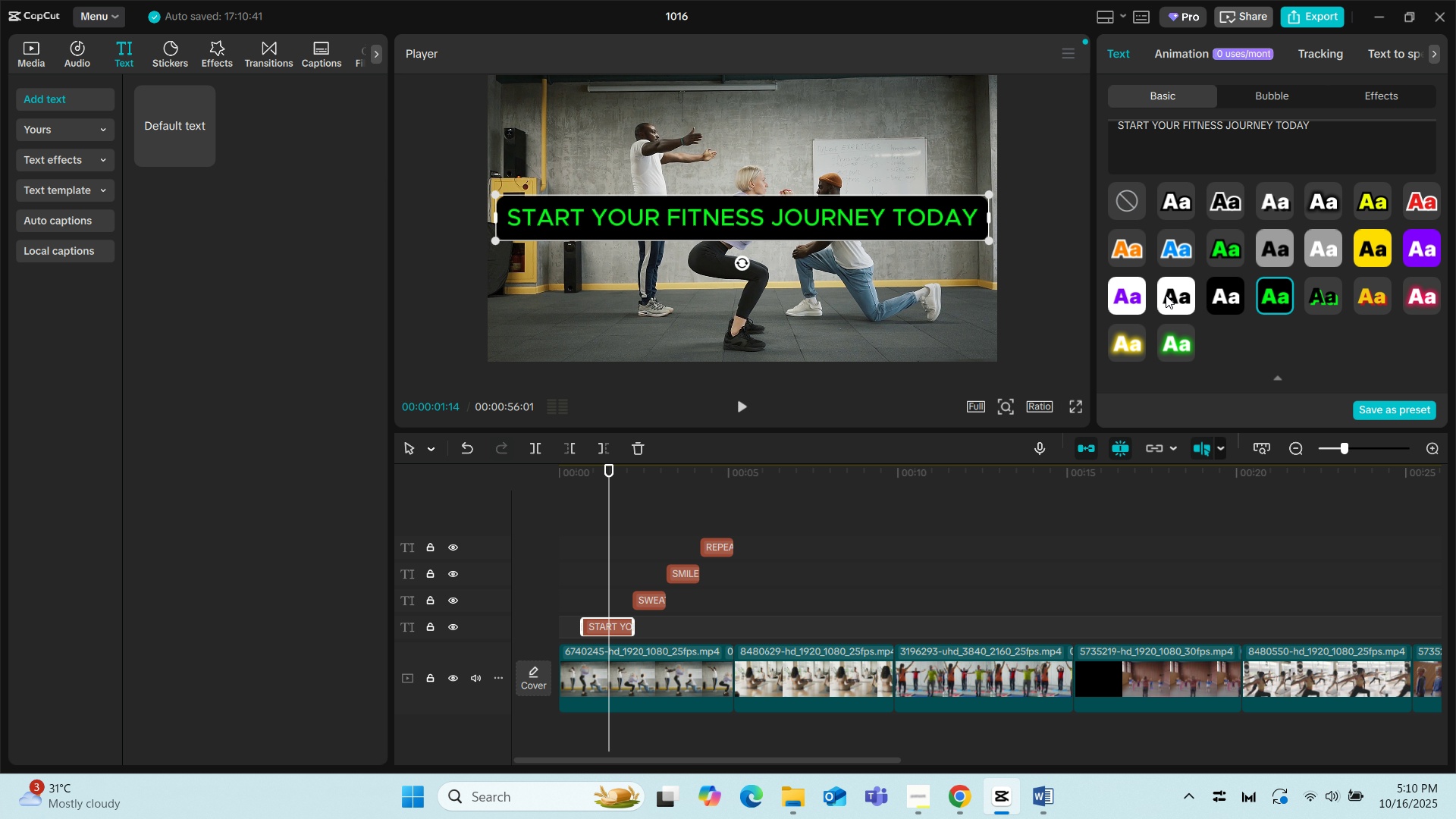 
left_click([1166, 295])
 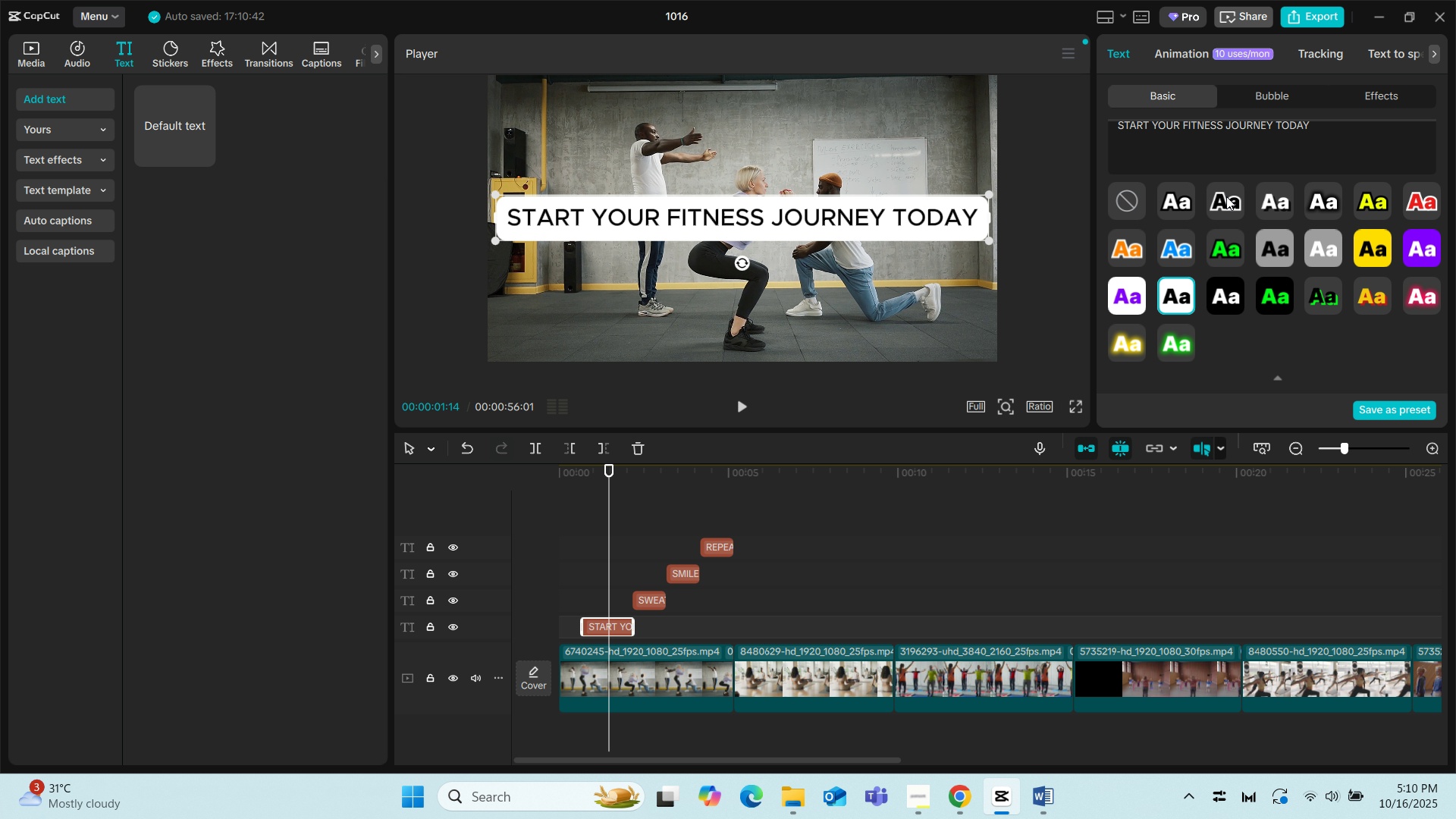 
left_click([1228, 196])
 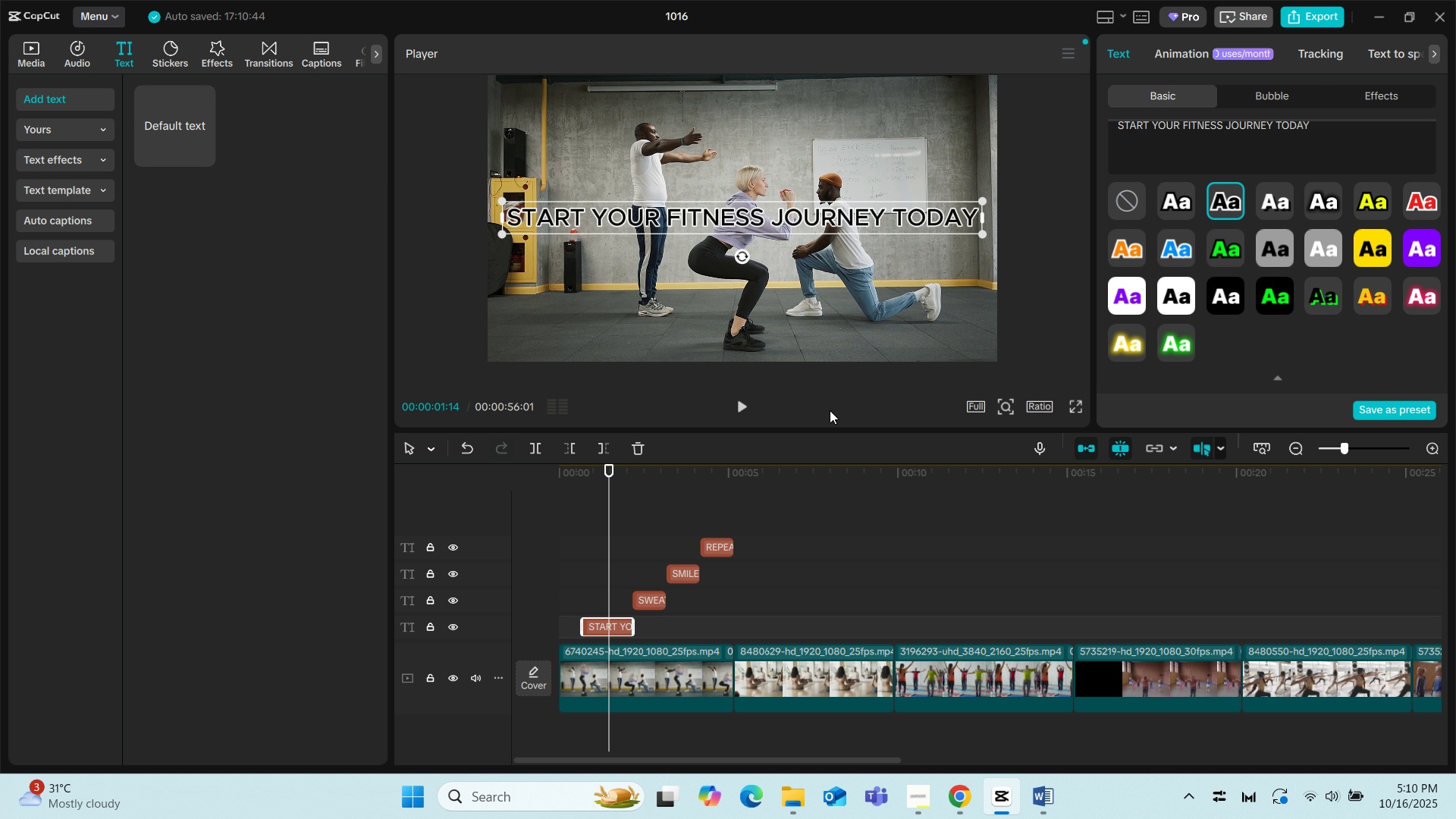 
left_click([648, 598])
 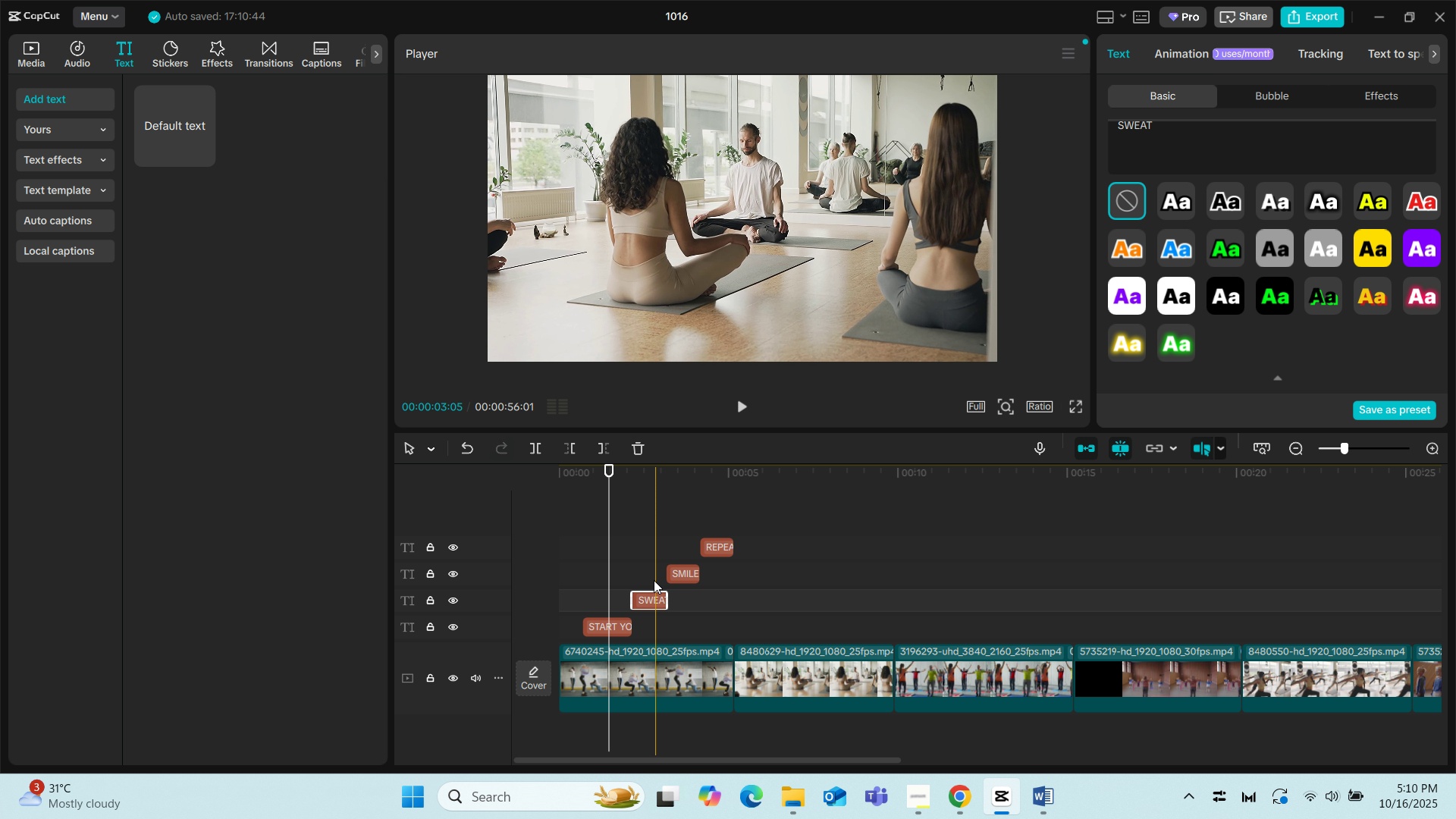 
left_click([642, 543])
 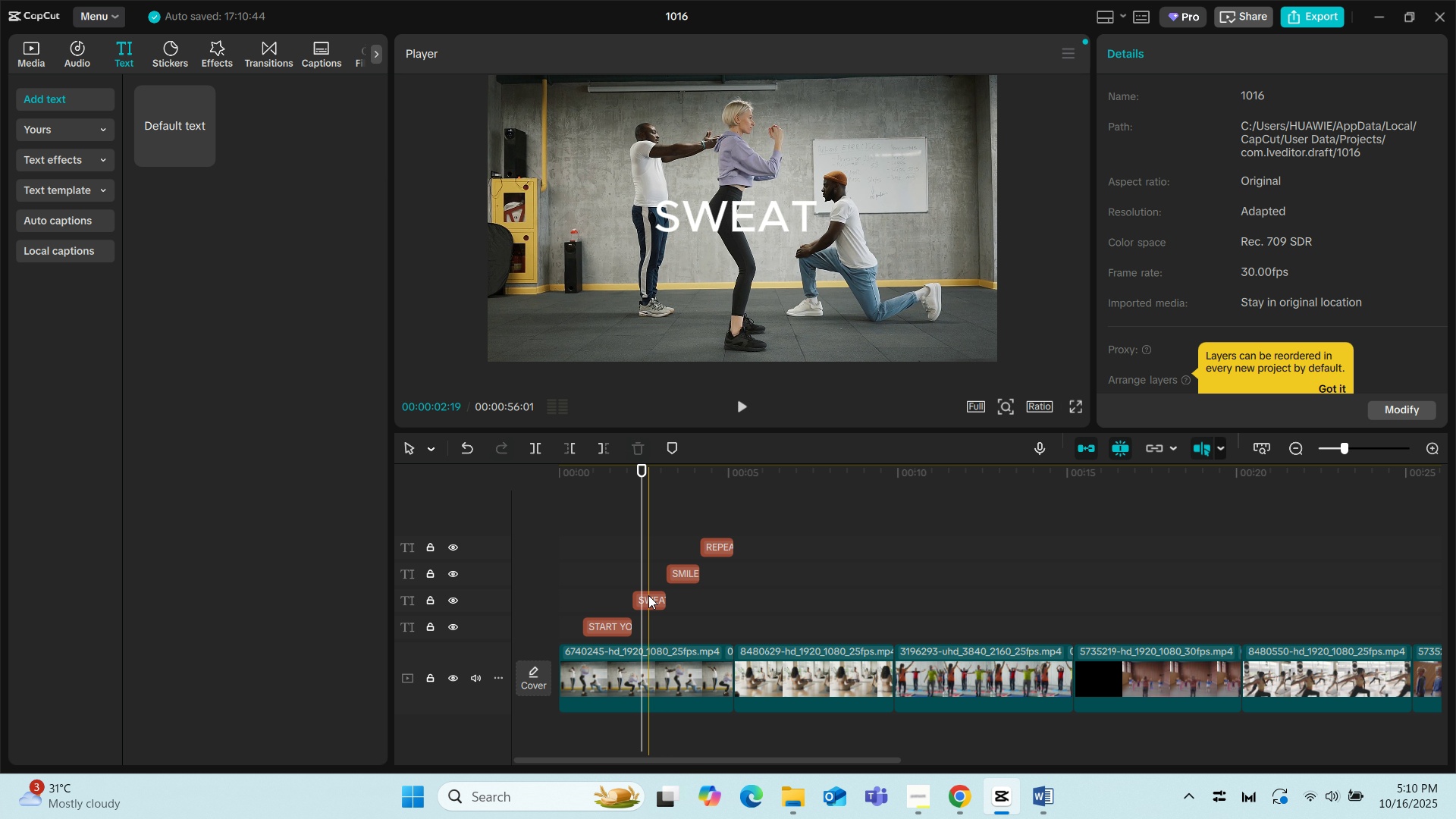 
left_click([648, 595])
 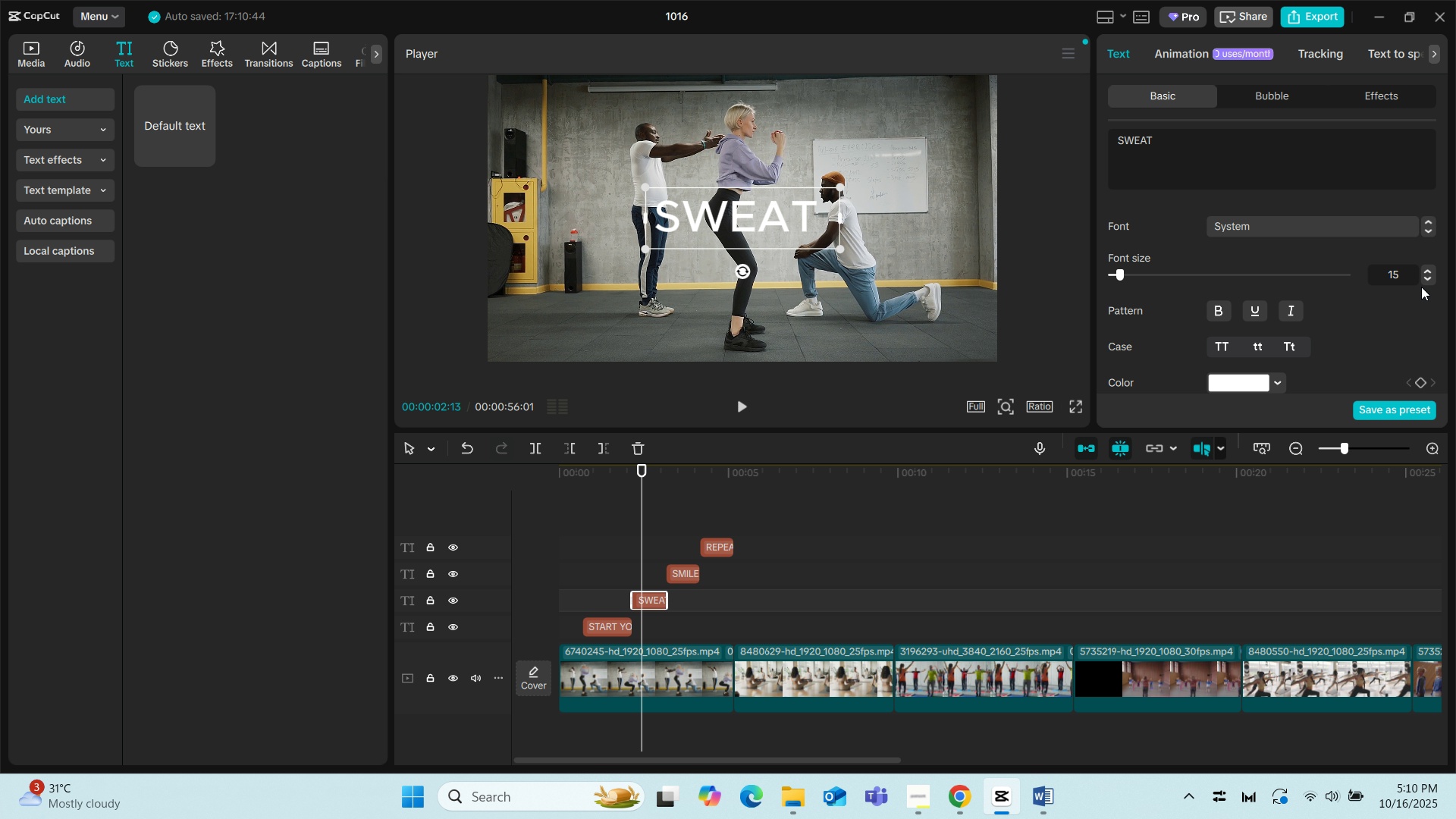 
wait(6.0)
 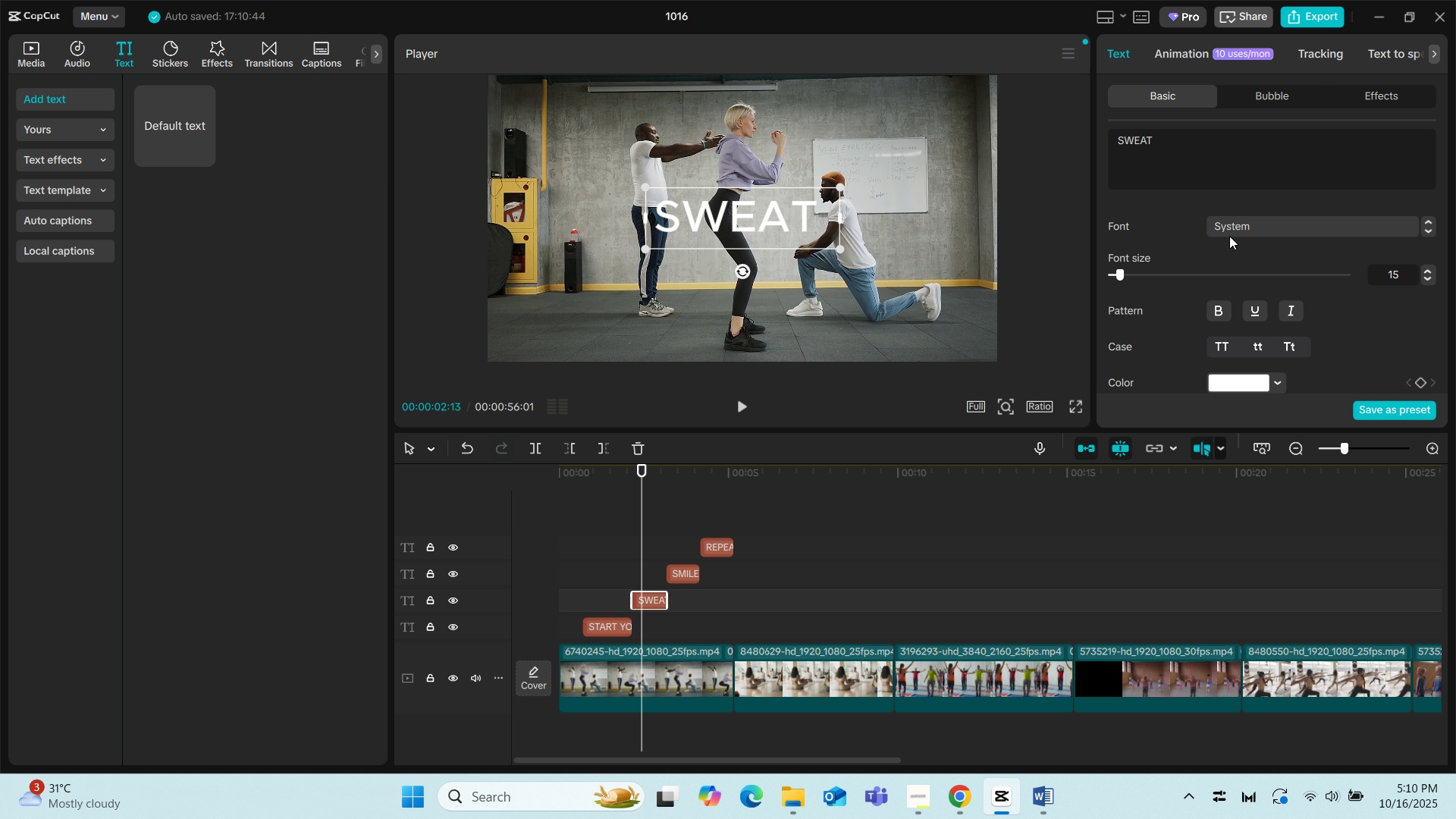 
scroll: coordinate [1318, 325], scroll_direction: down, amount: 4.0
 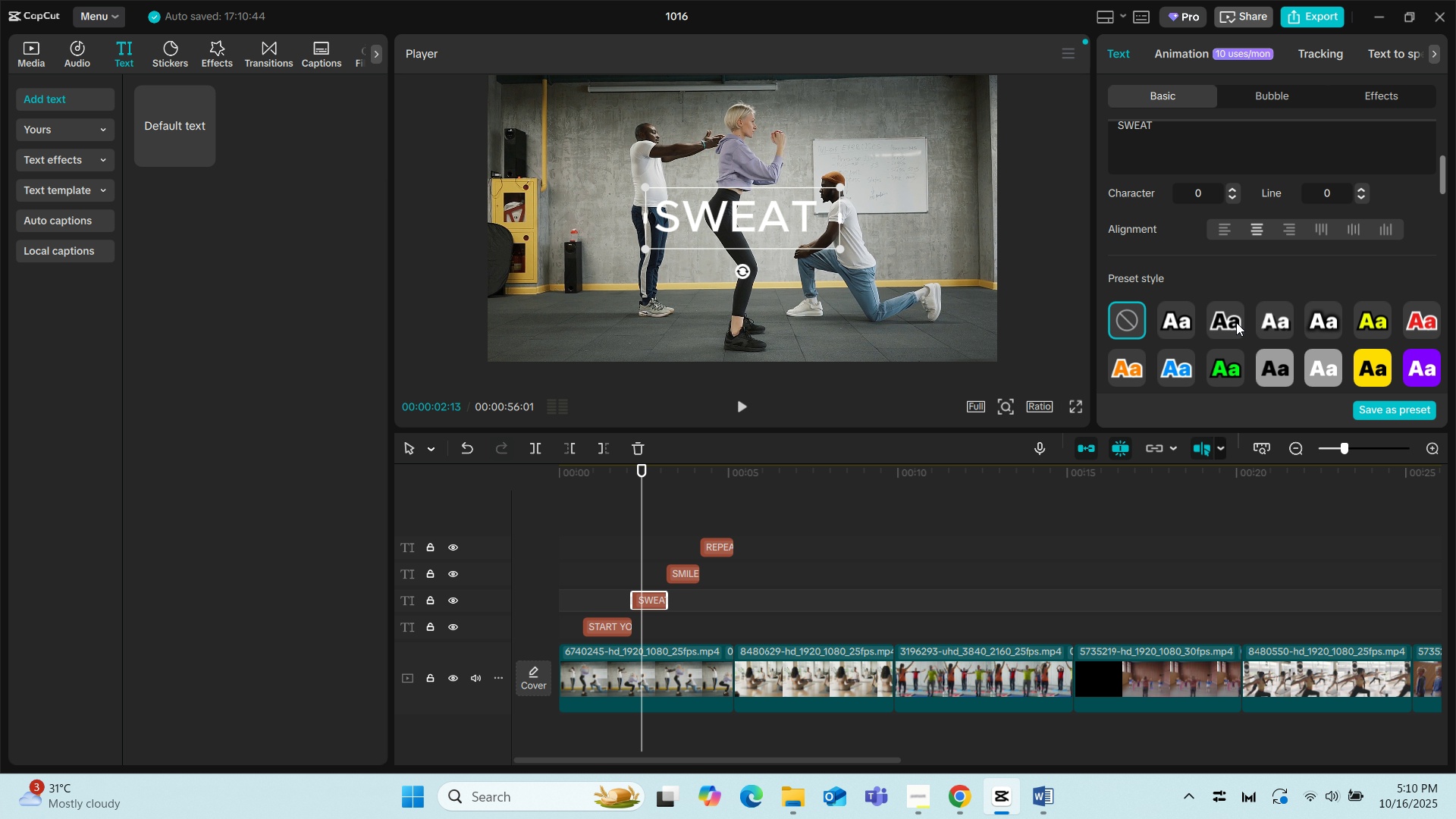 
left_click([1236, 322])
 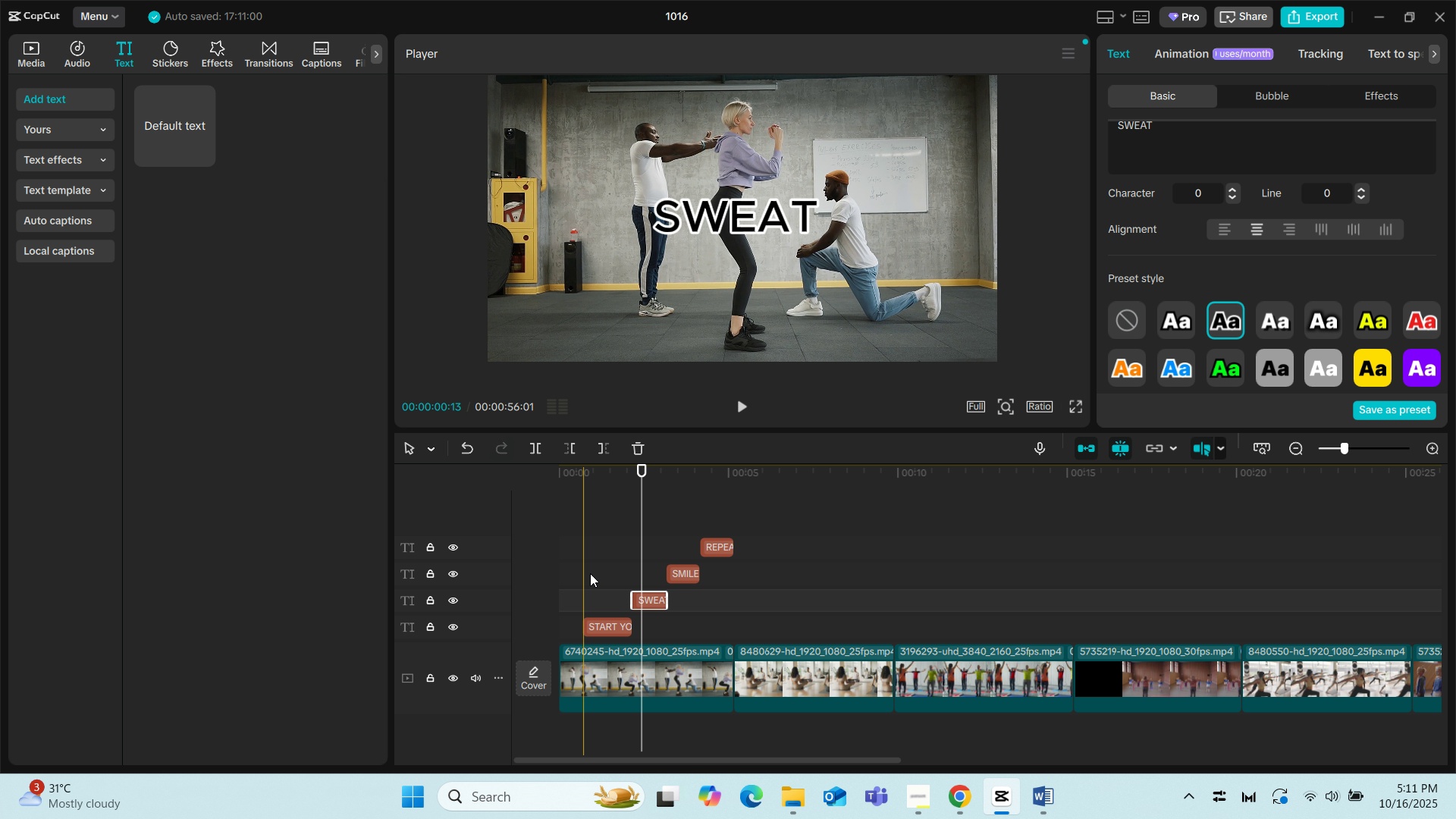 
left_click([682, 534])
 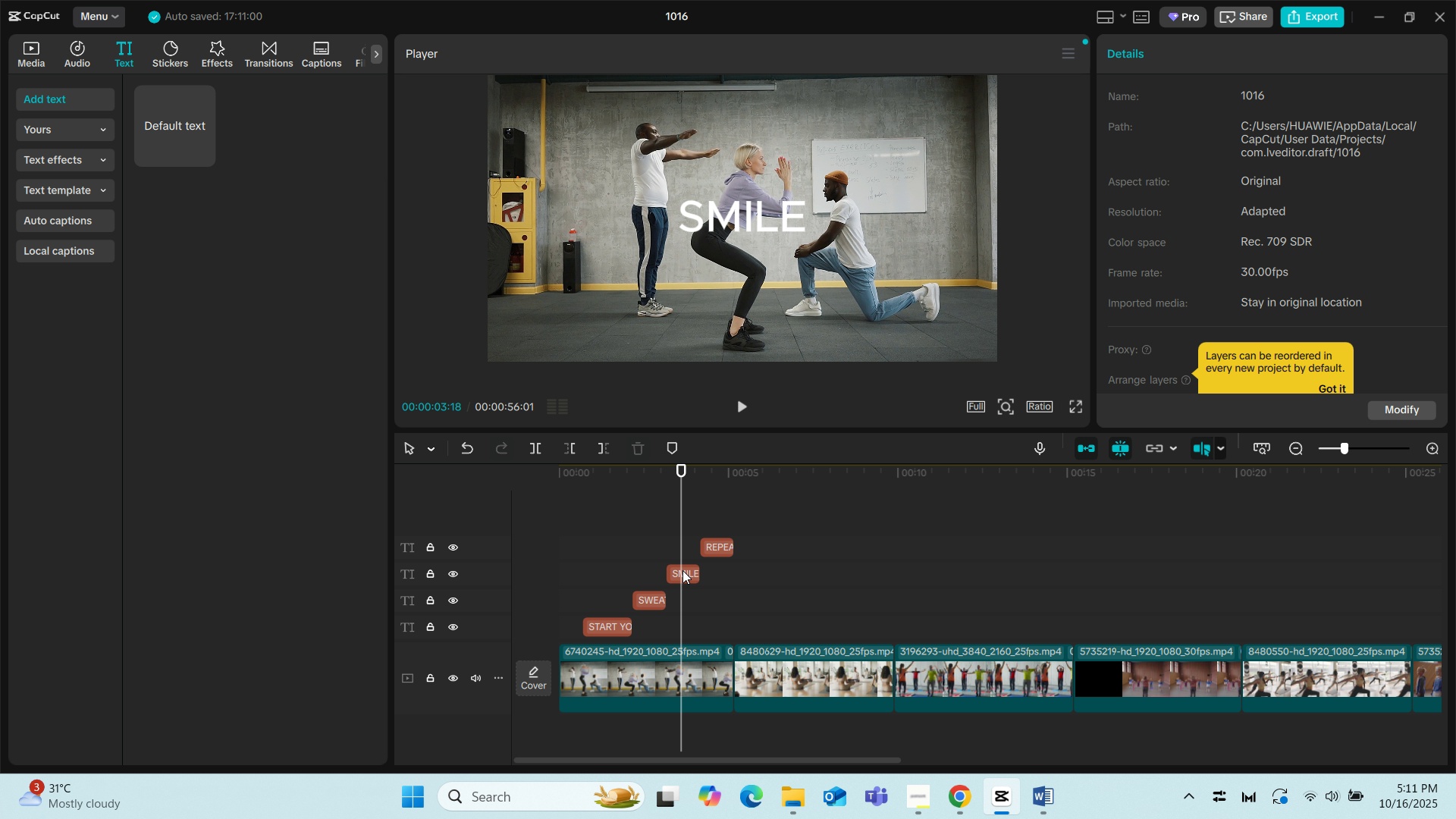 
left_click([682, 570])
 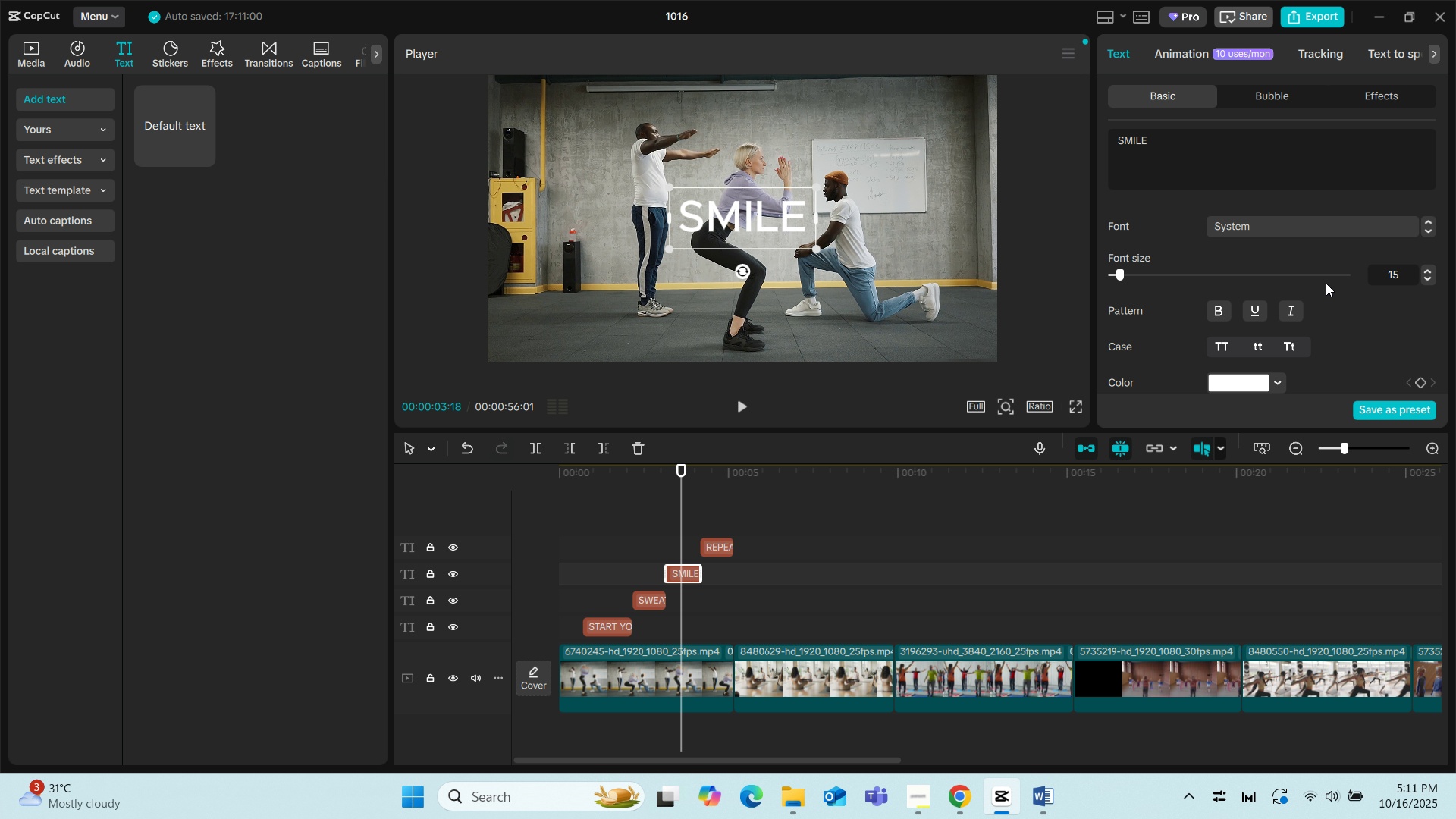 
scroll: coordinate [1317, 289], scroll_direction: down, amount: 4.0
 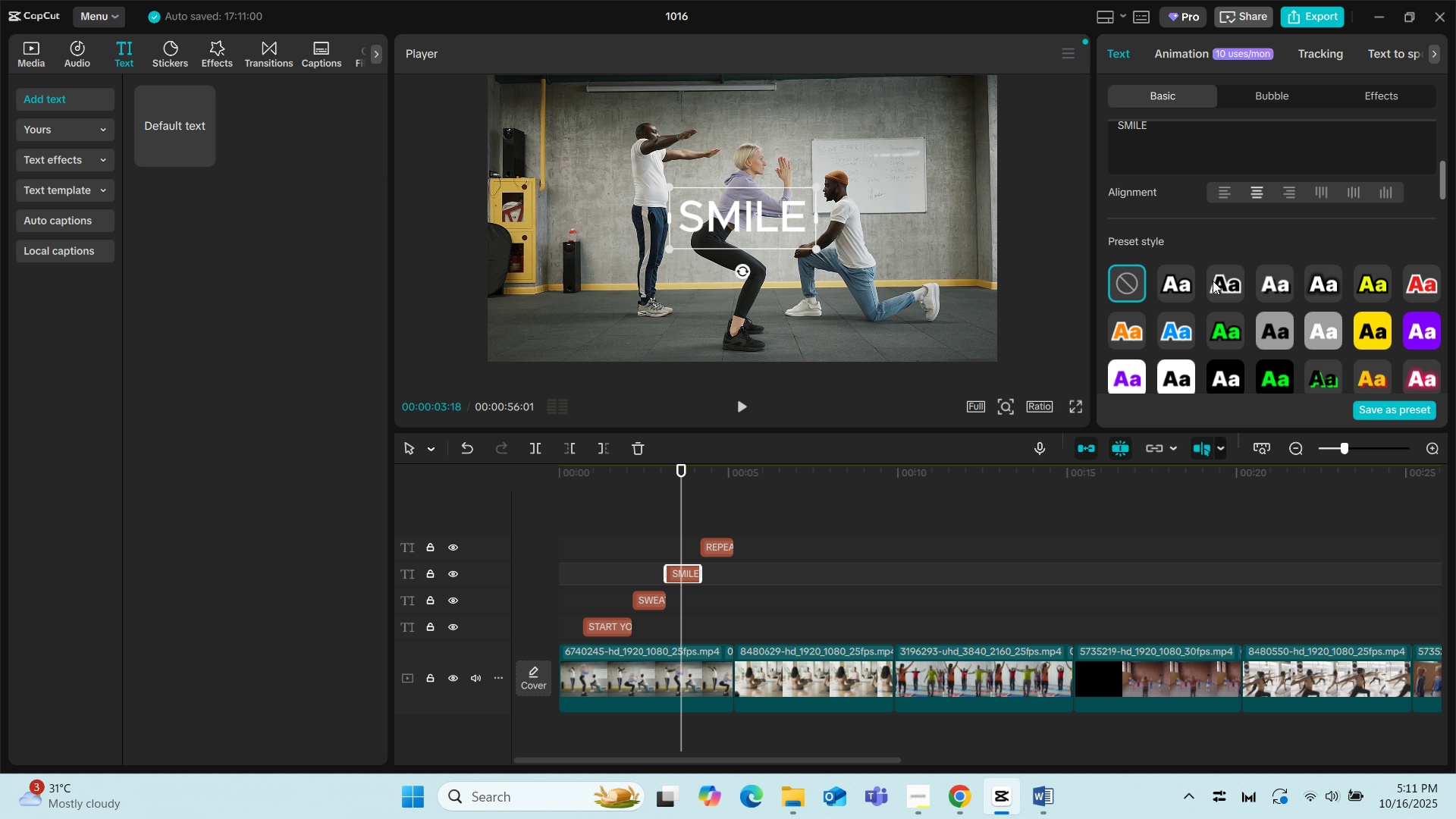 
left_click([1213, 281])
 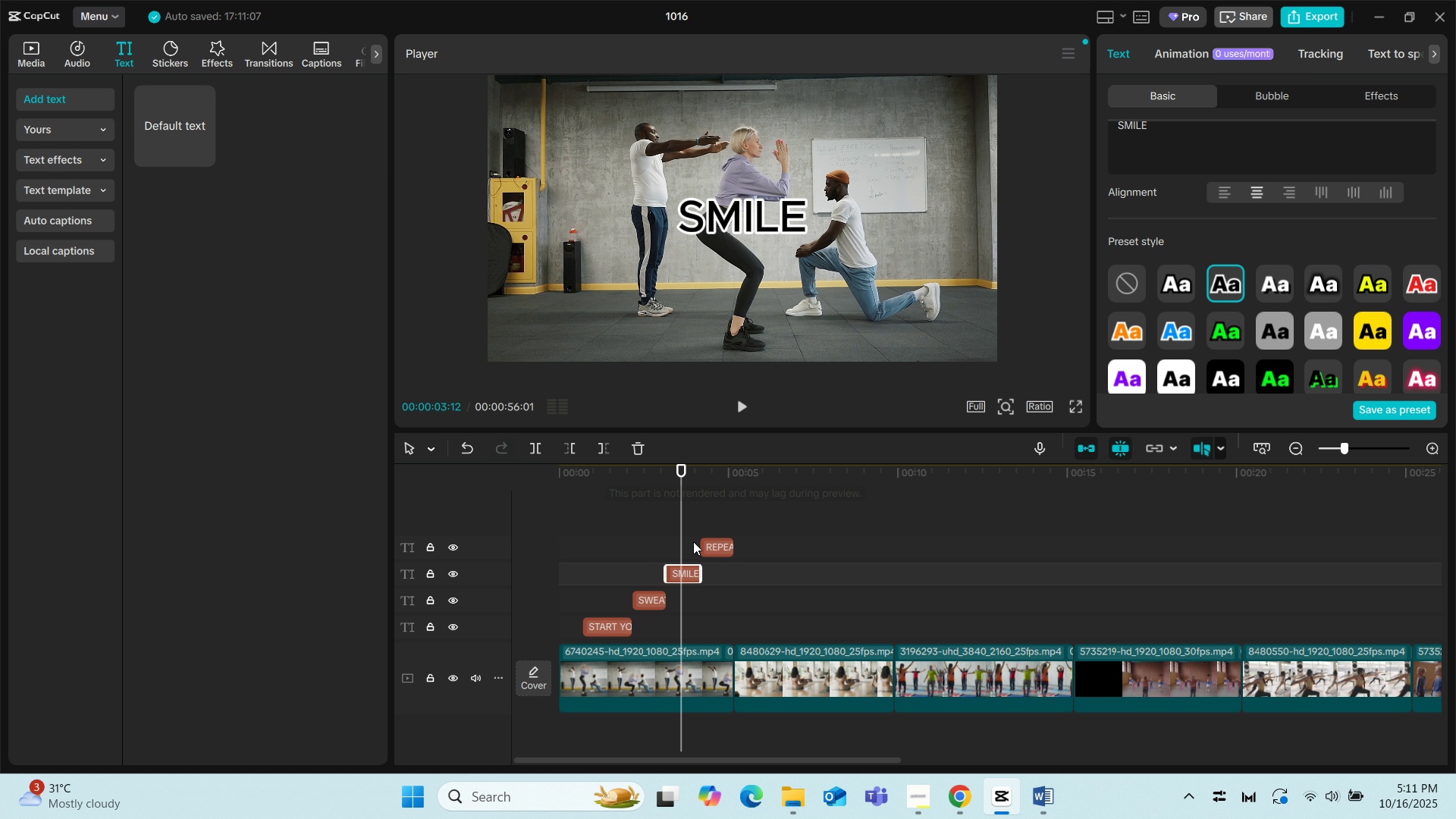 
left_click([720, 540])
 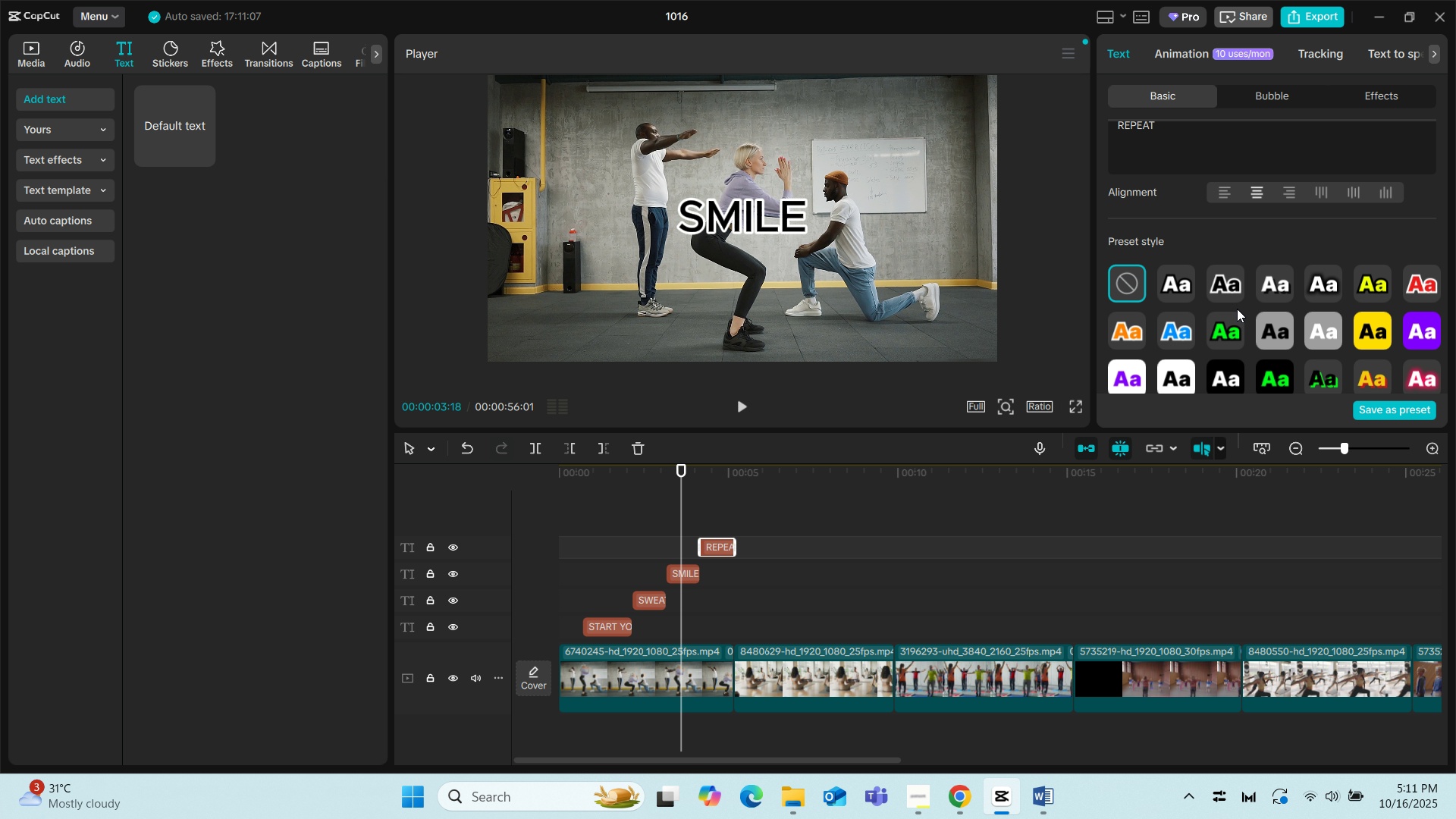 
left_click([1237, 300])
 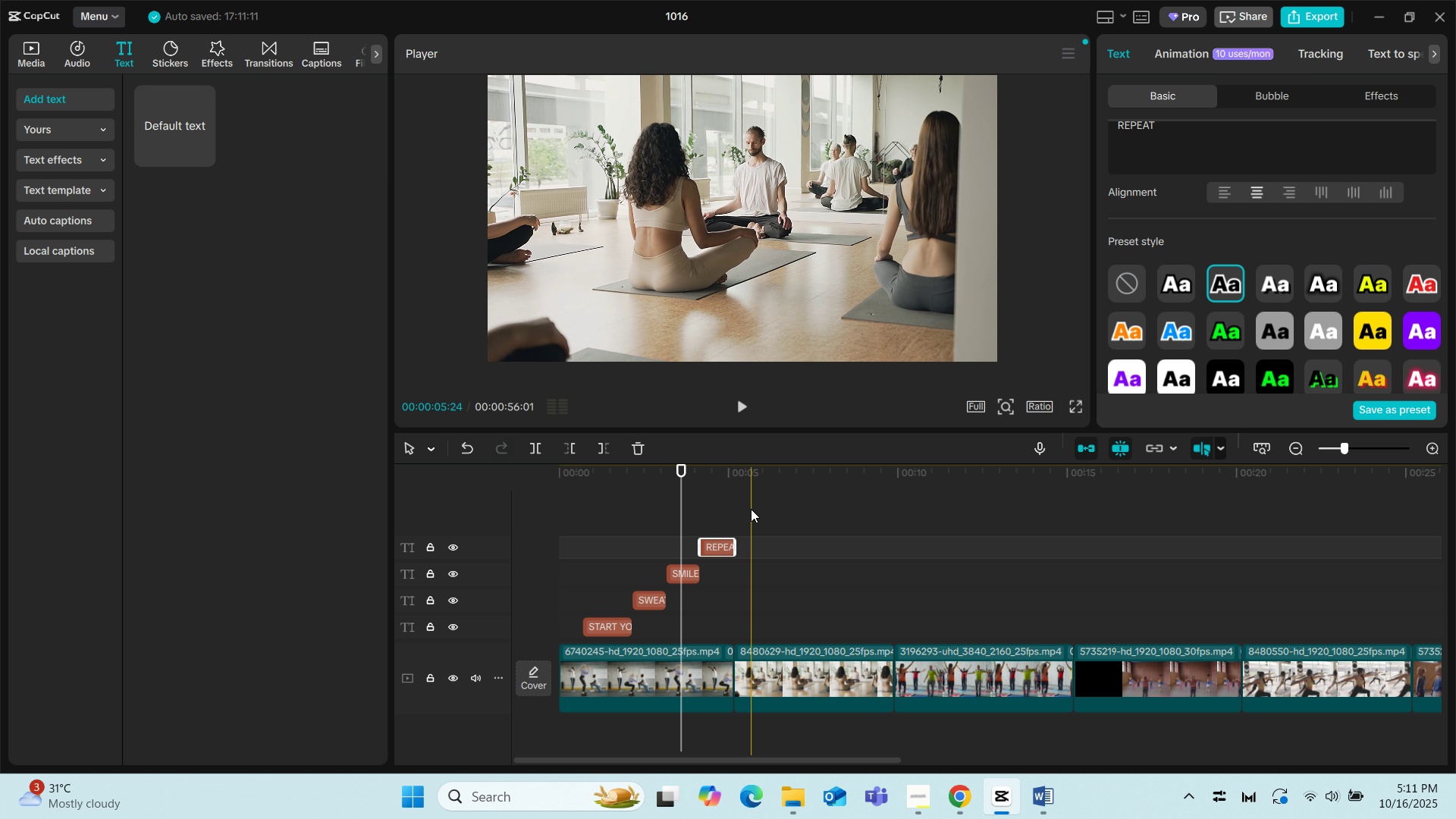 
left_click([708, 492])
 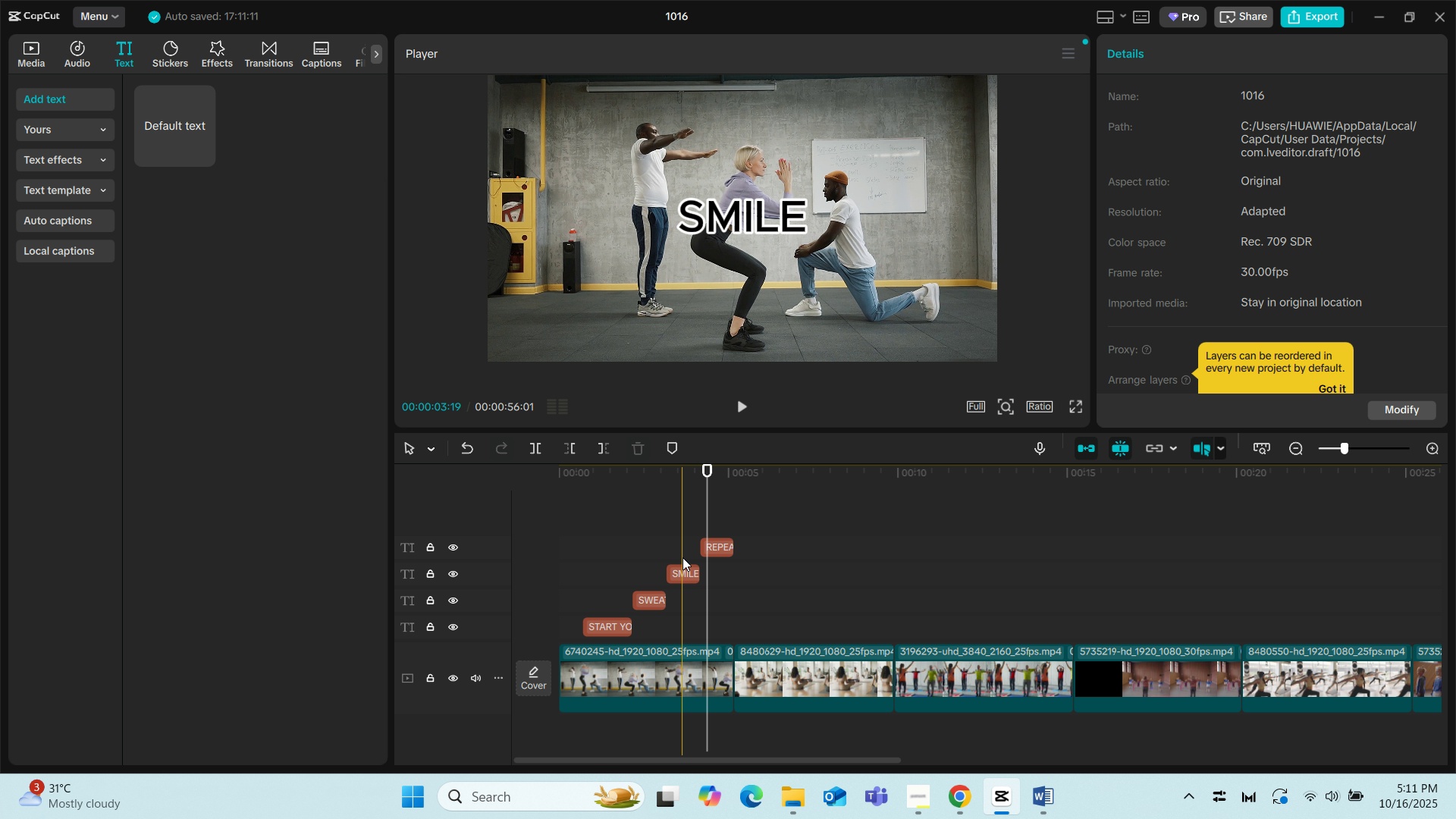 
wait(6.78)
 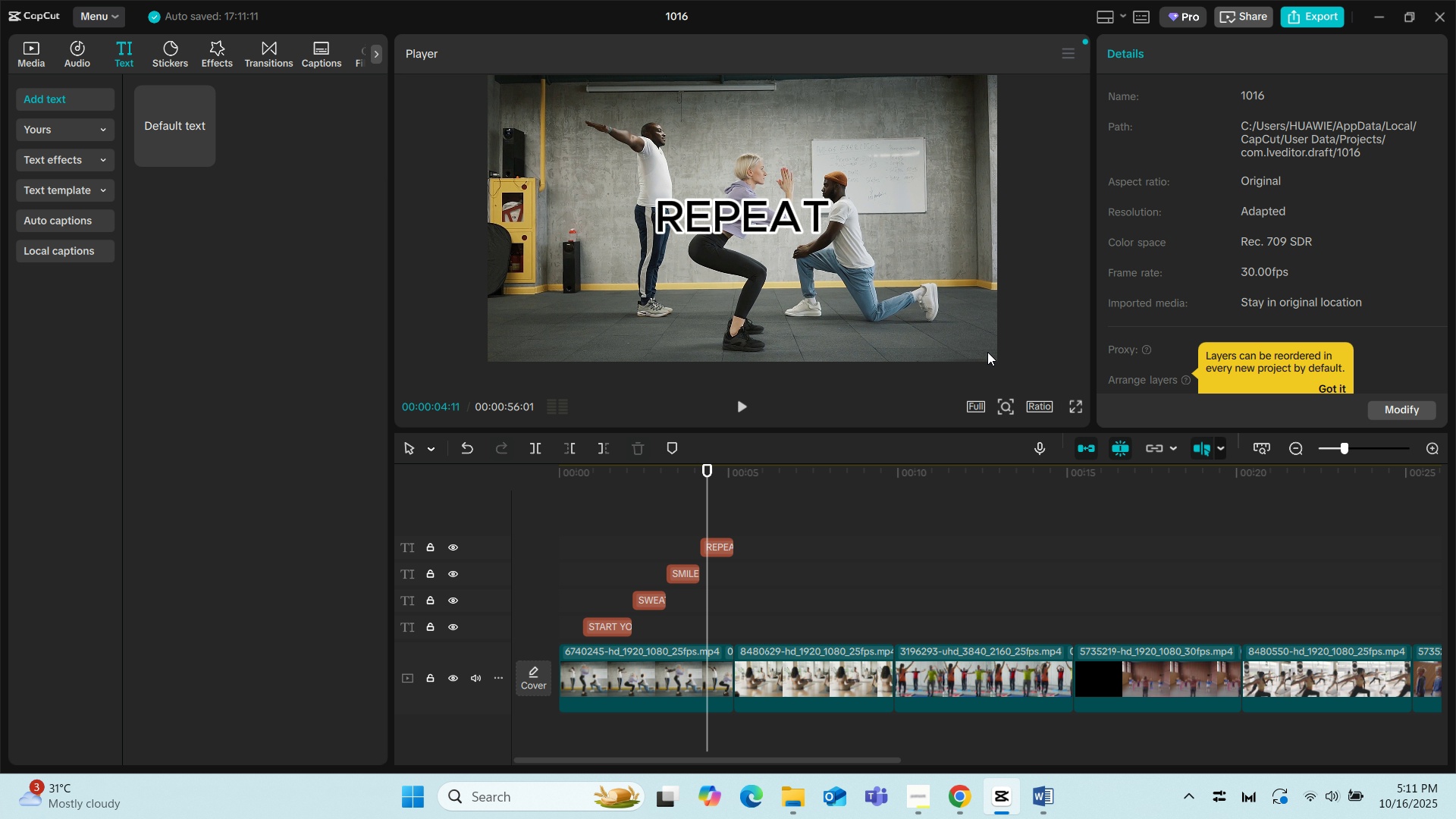 
left_click([647, 595])
 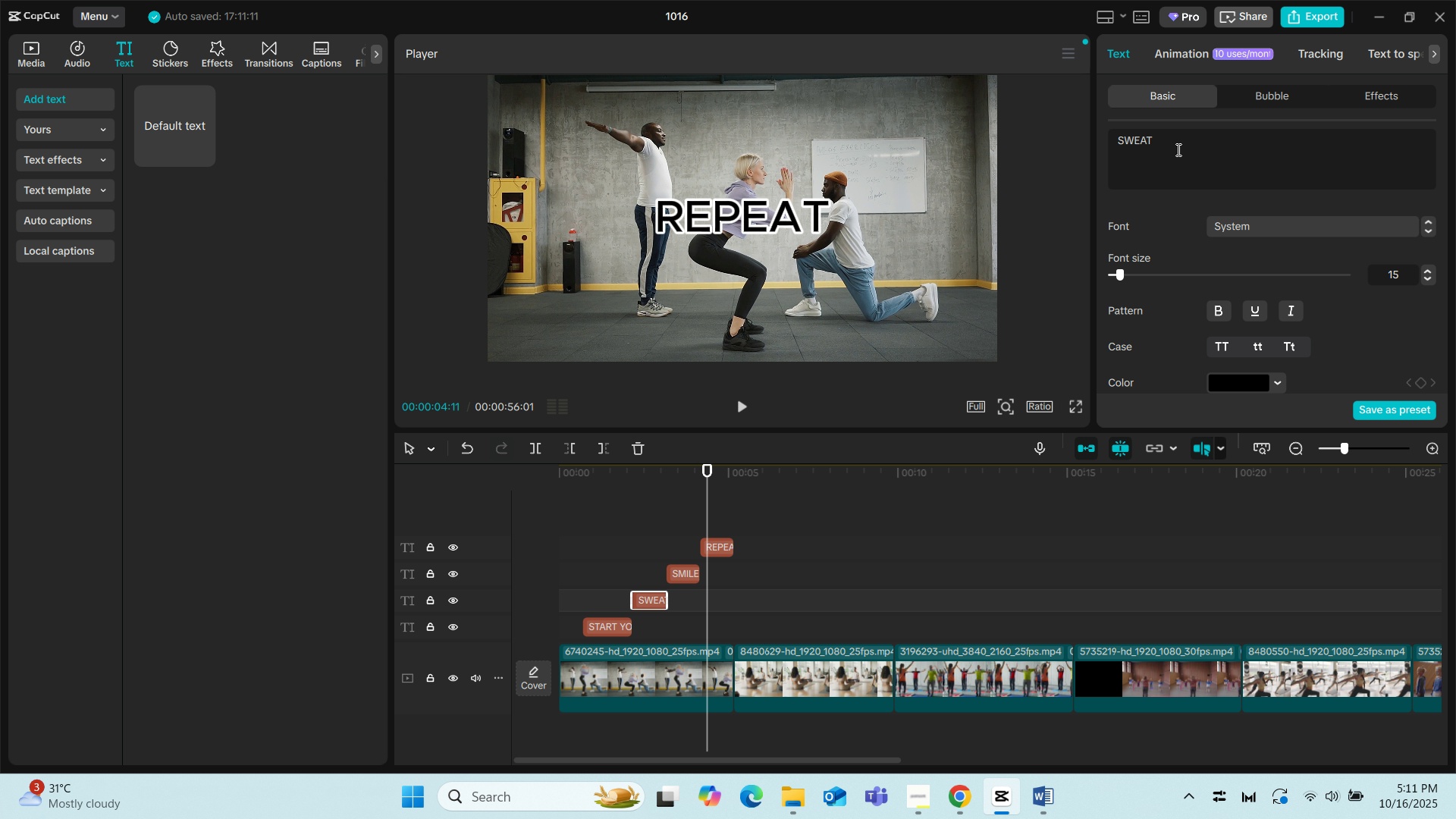 
left_click([1169, 144])
 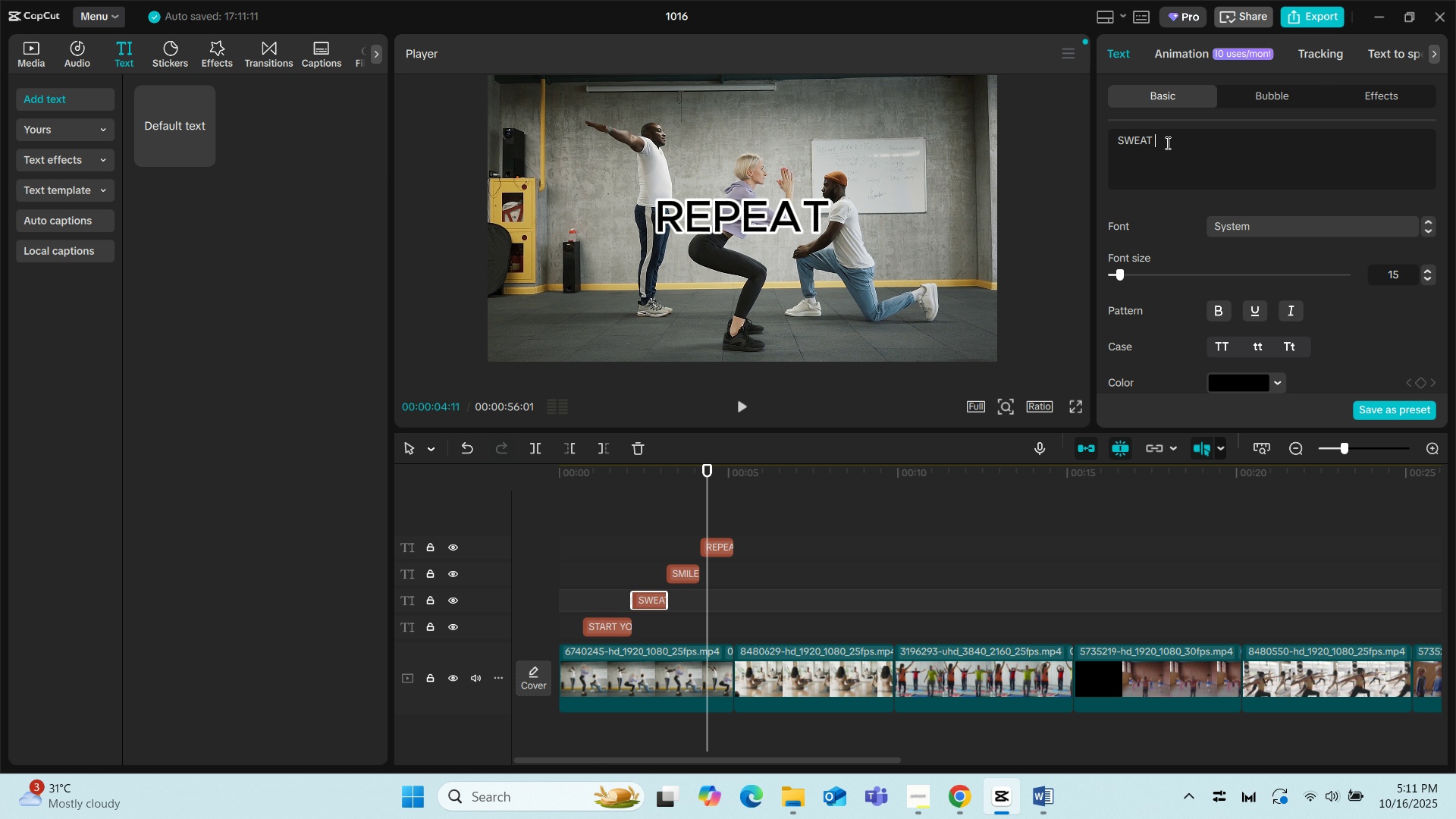 
key(Backspace)
 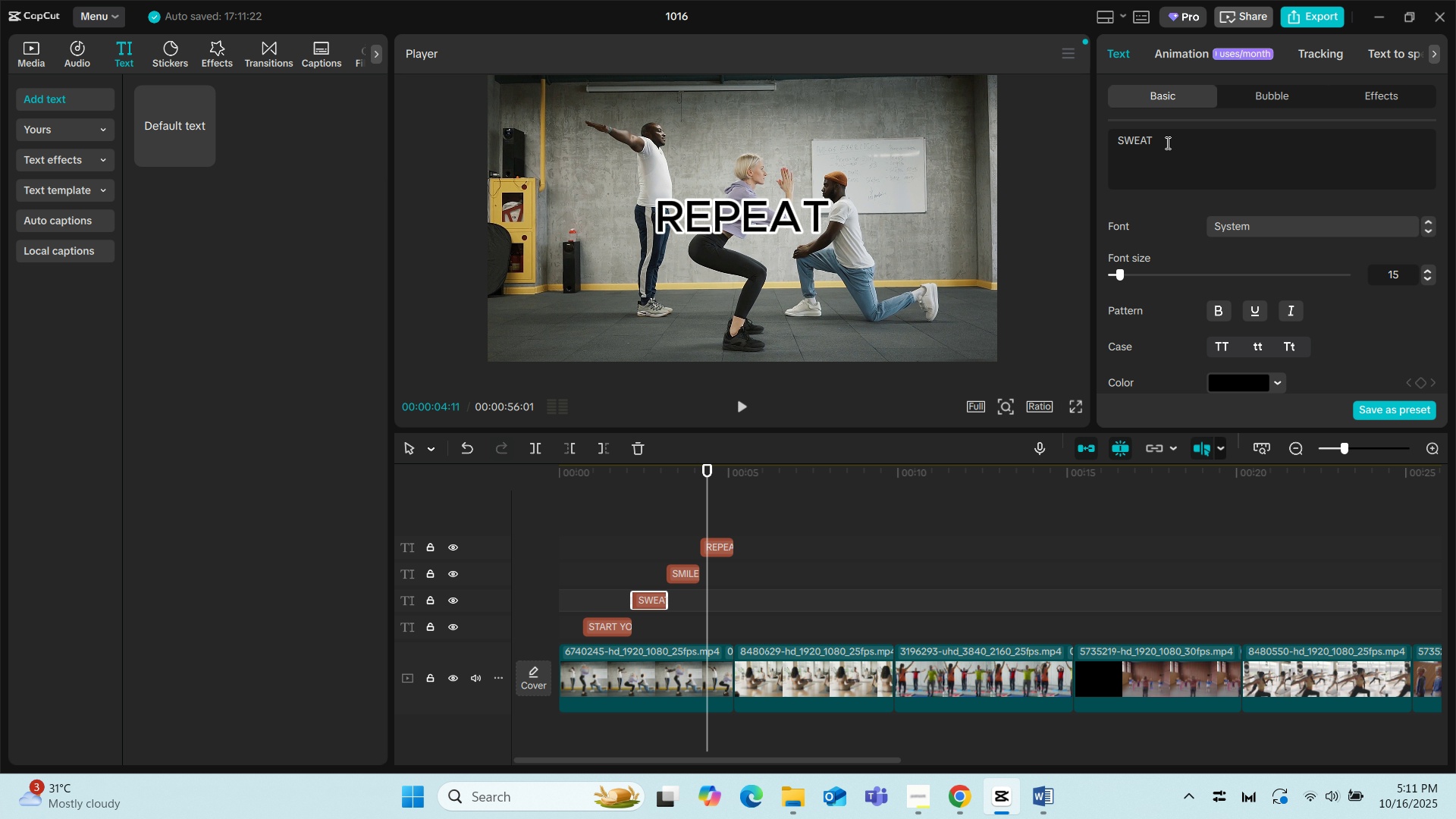 
key(Period)
 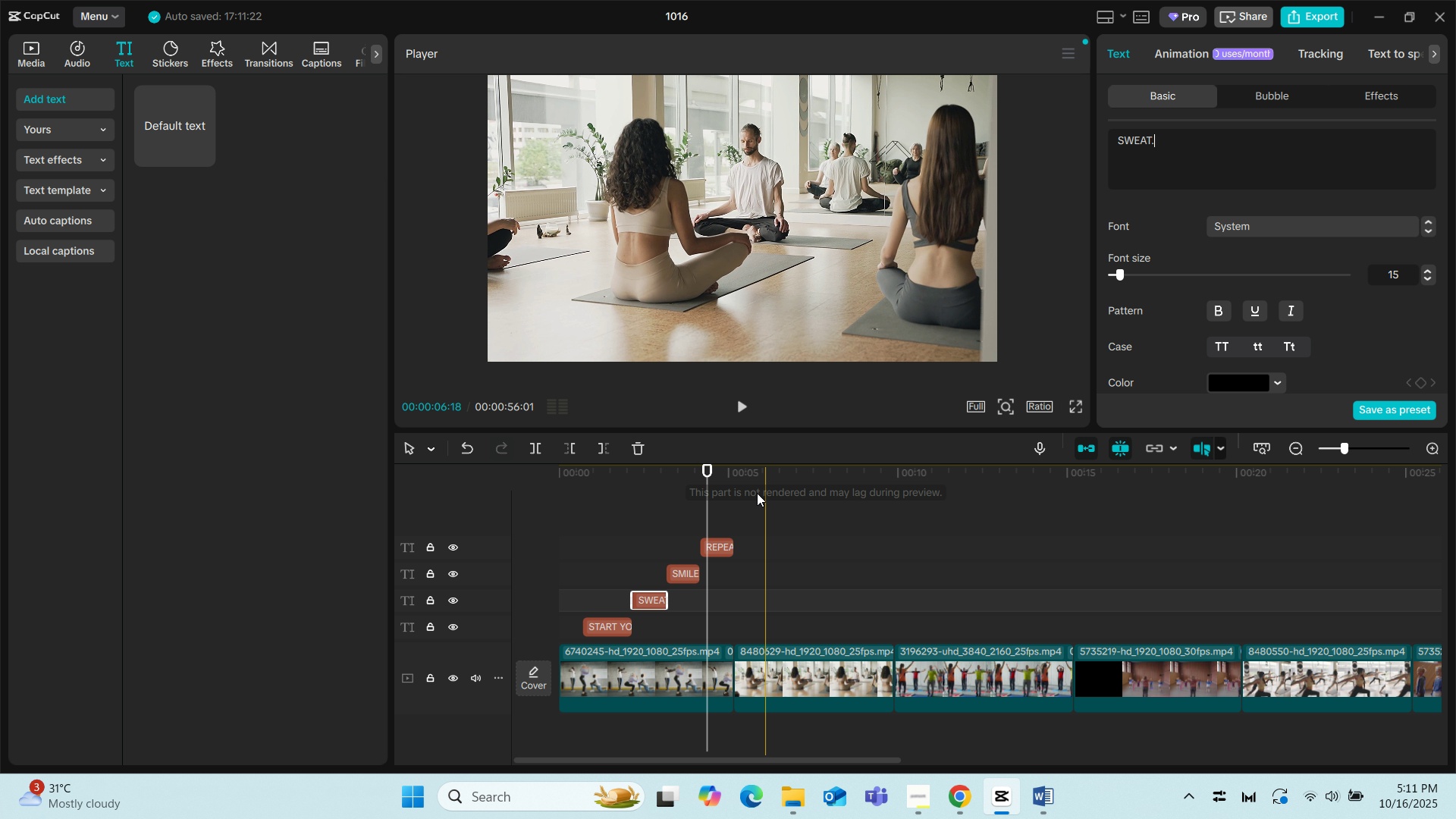 
left_click([676, 529])
 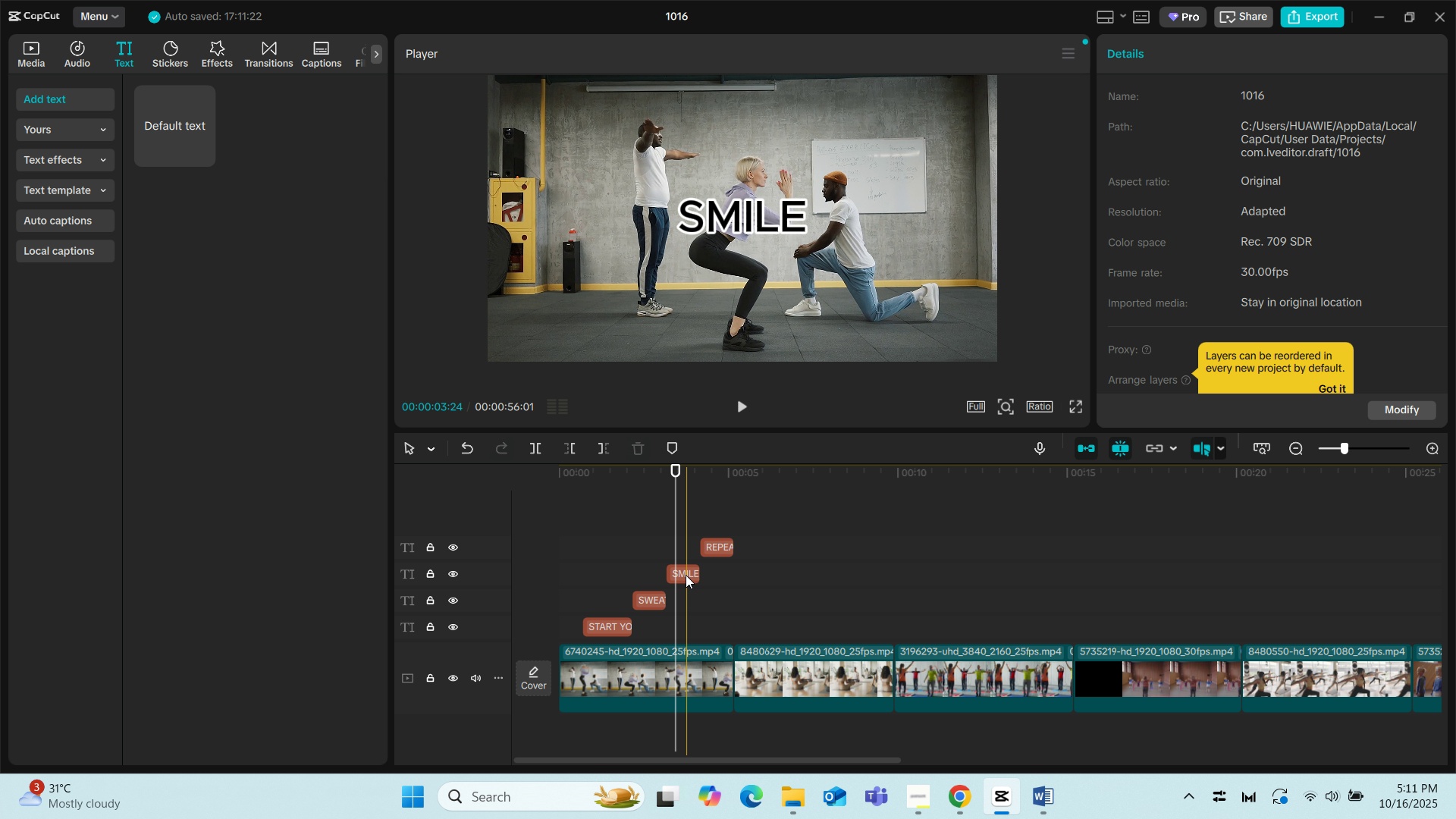 
left_click([686, 574])
 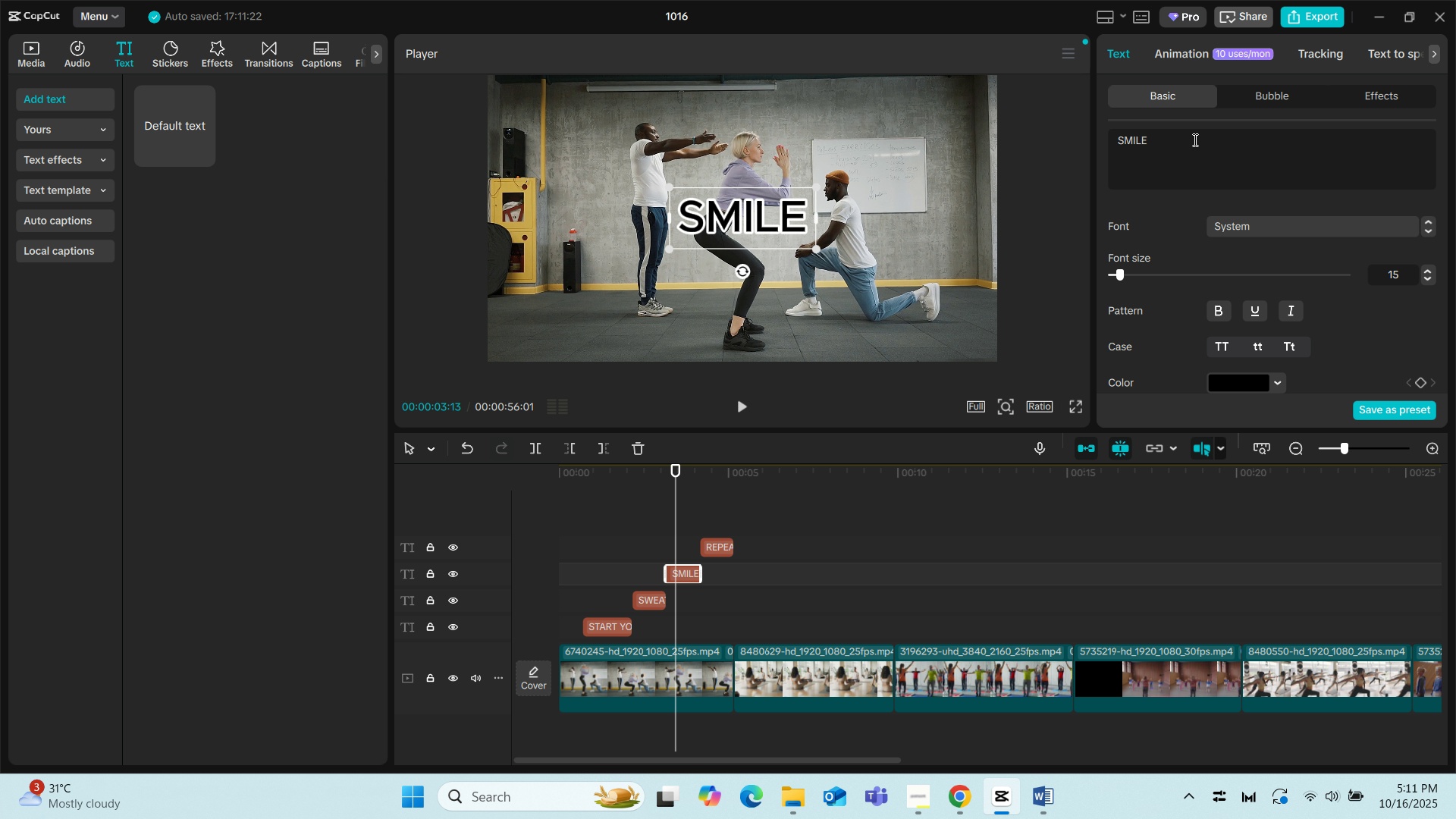 
left_click([1193, 140])
 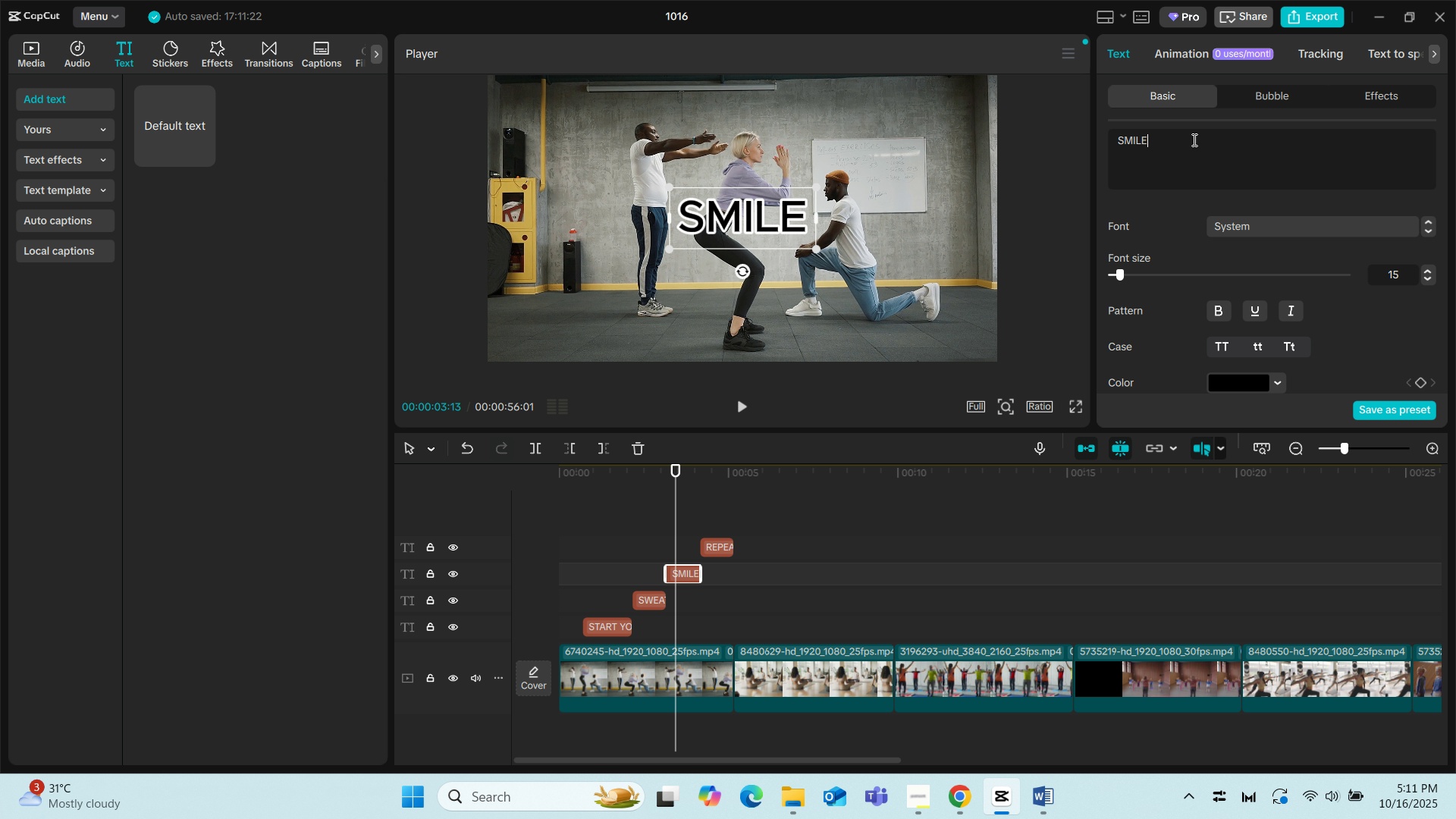 
key(Period)
 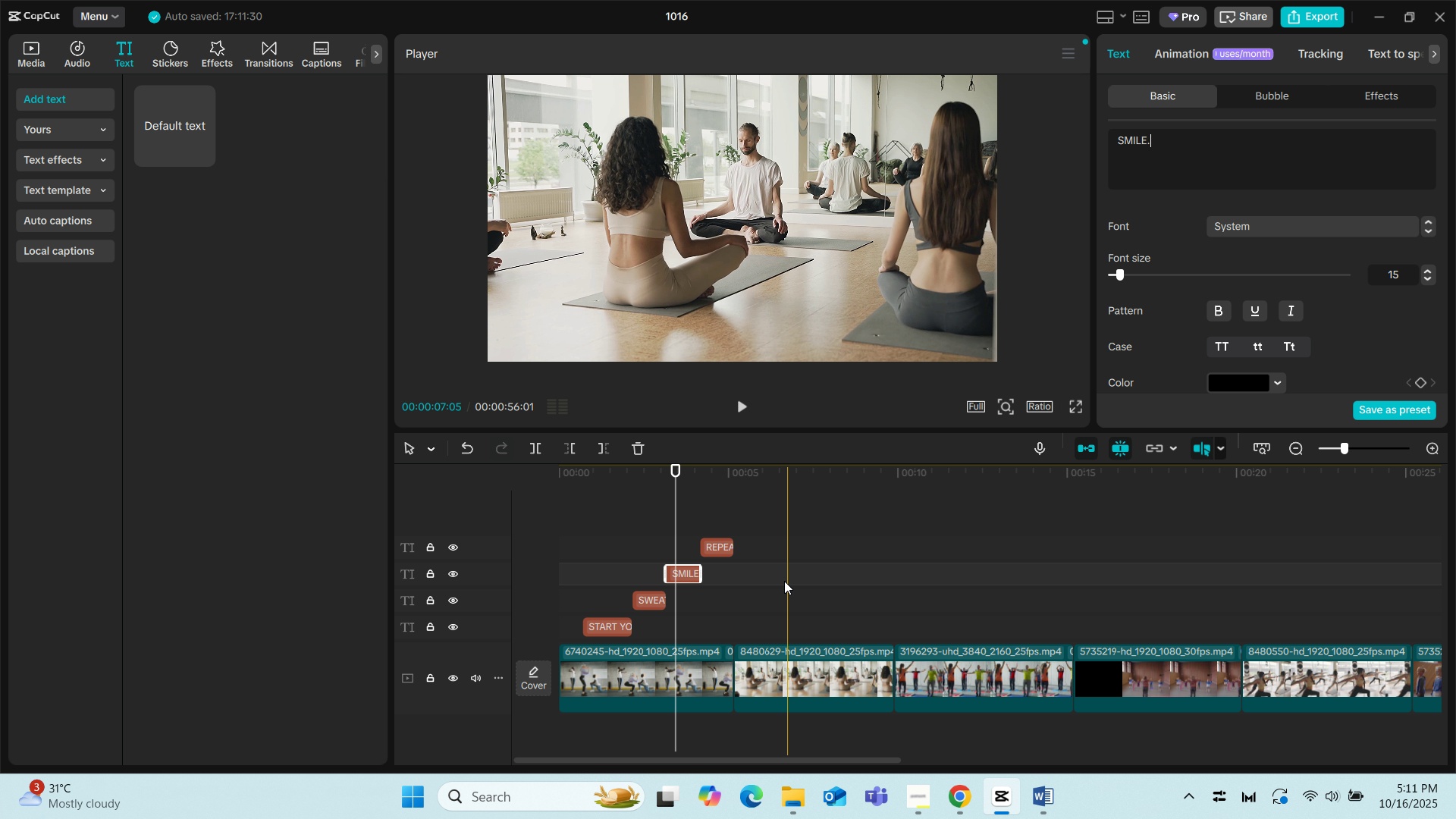 
left_click([724, 540])
 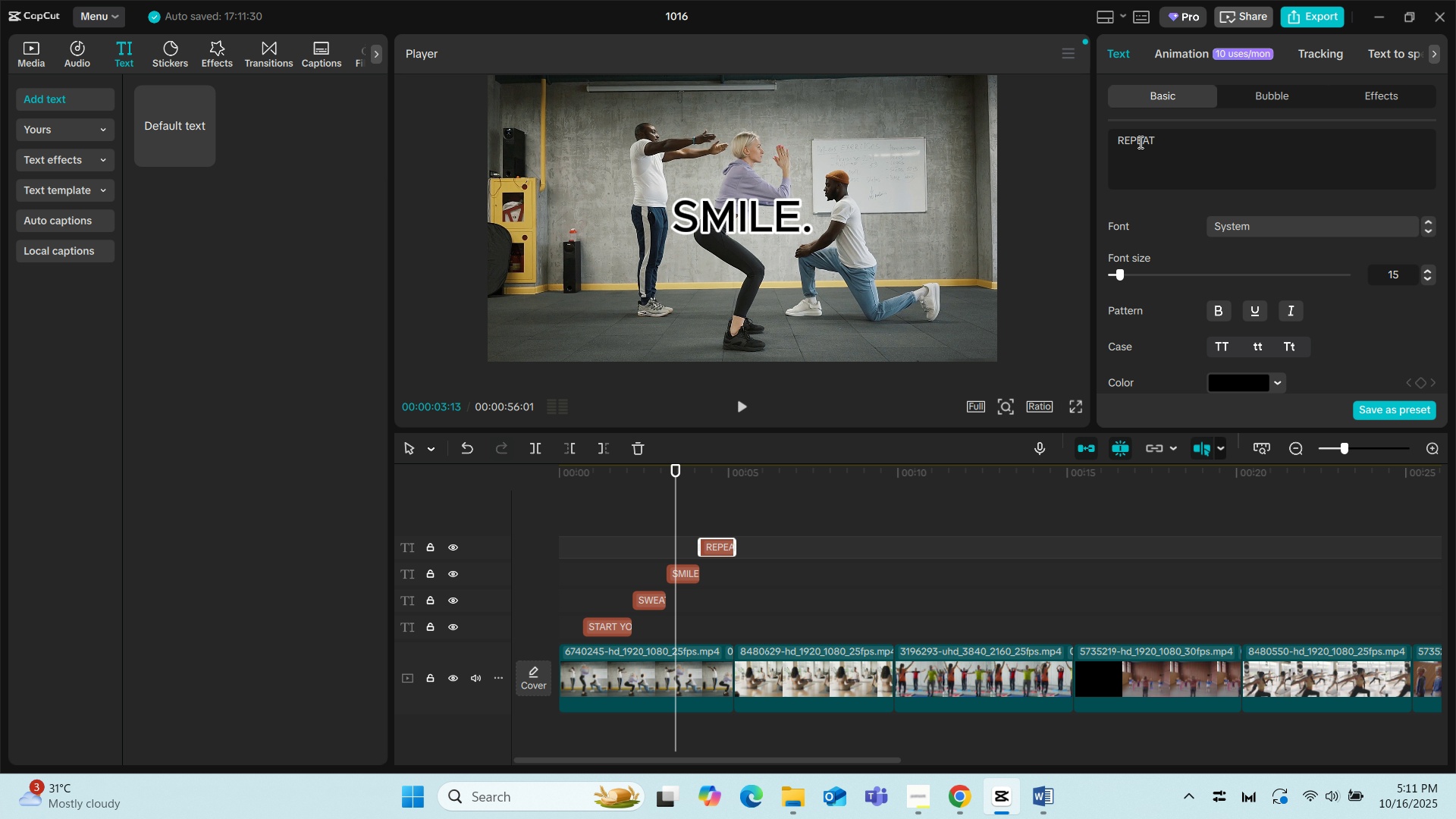 
left_click([1146, 142])
 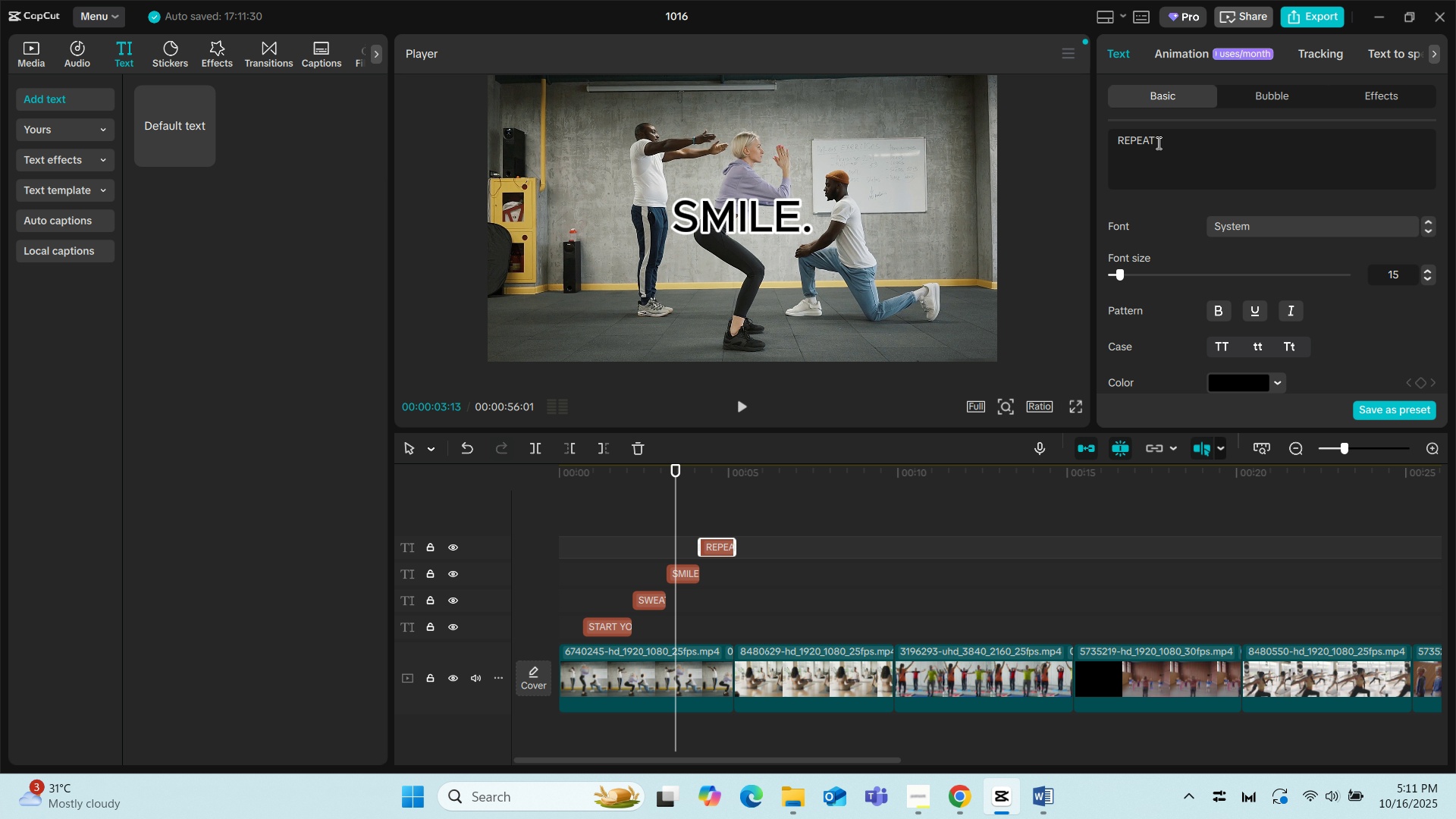 
left_click([1157, 143])
 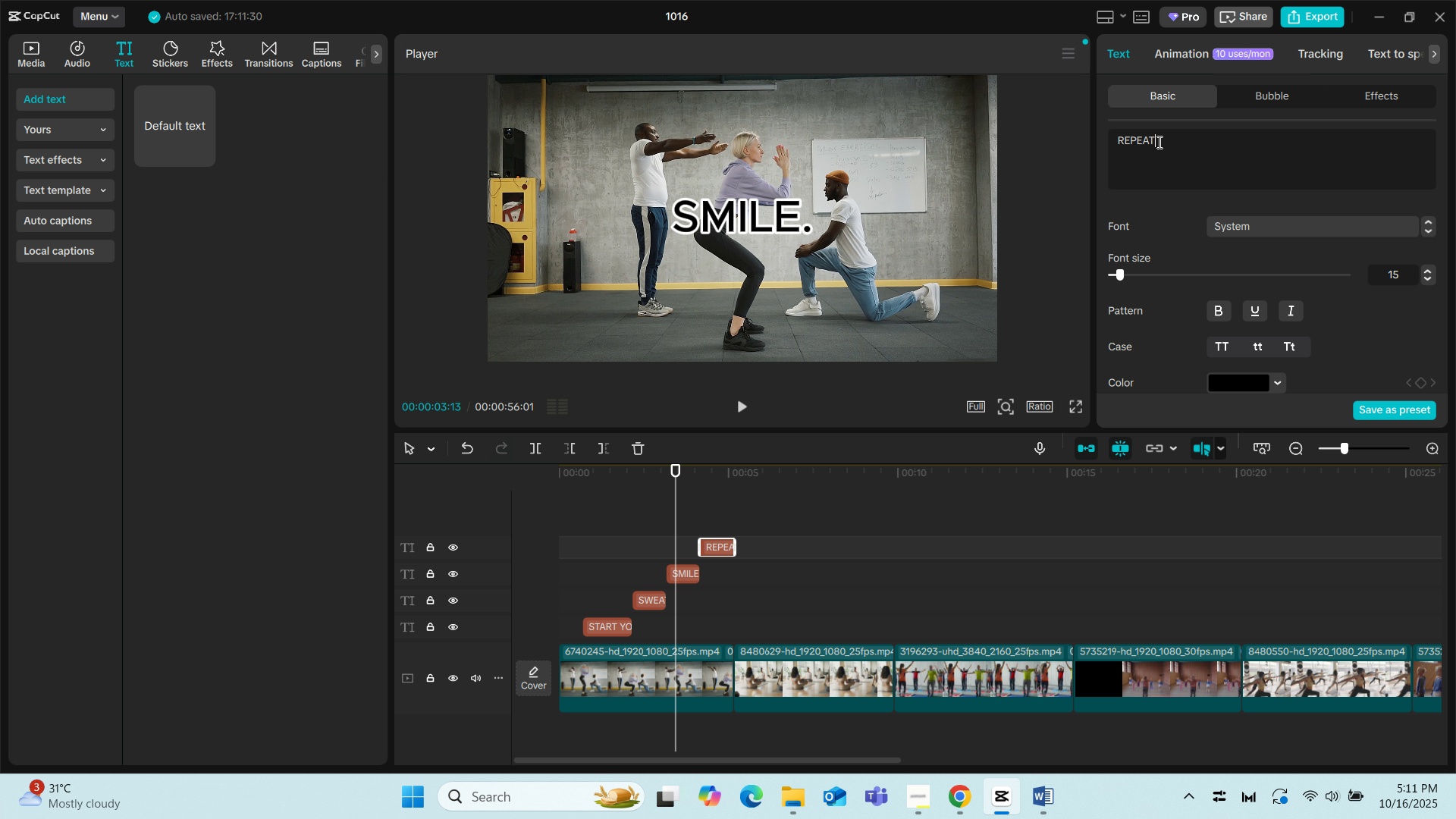 
key(Period)
 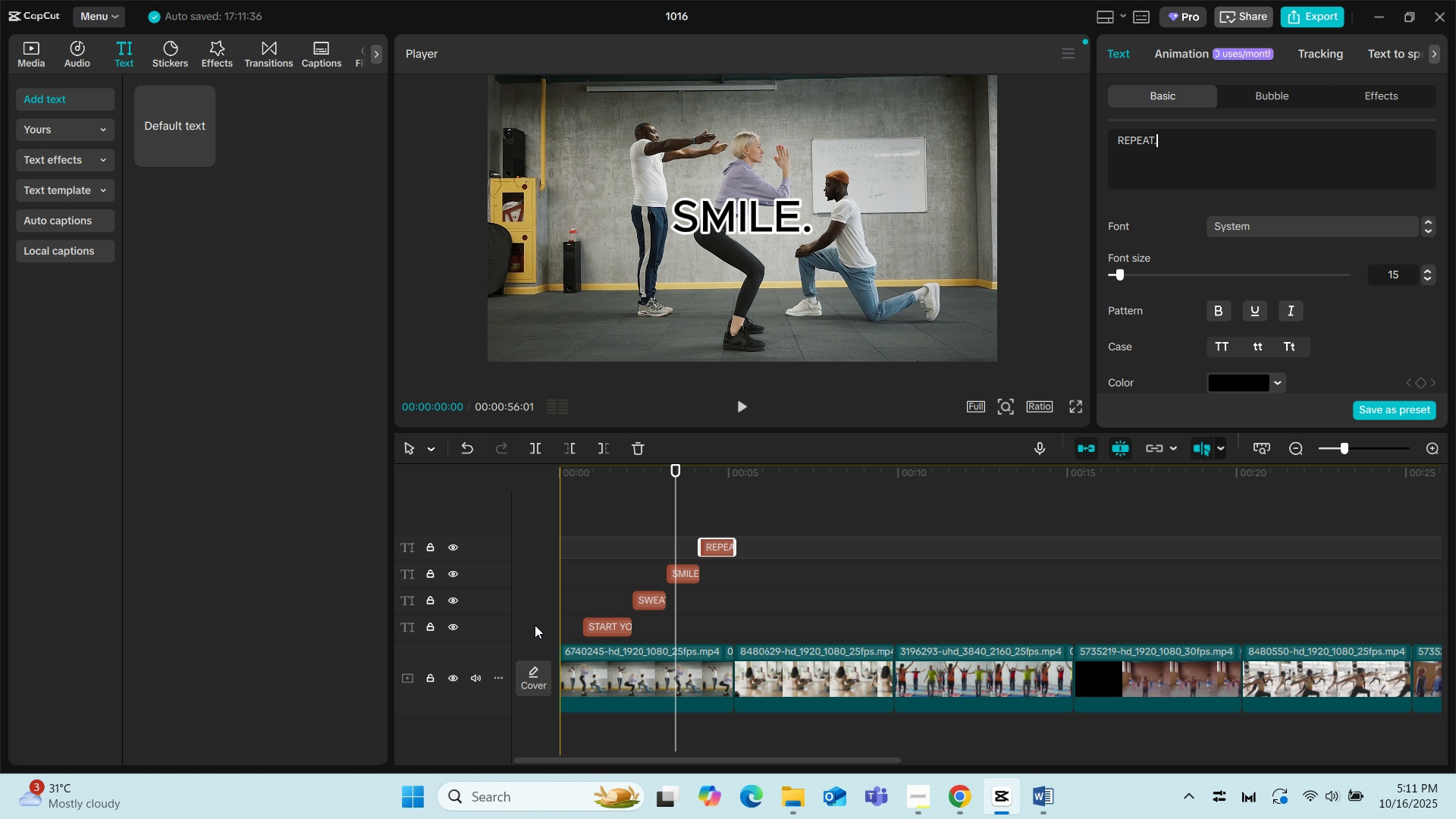 
left_click([560, 585])
 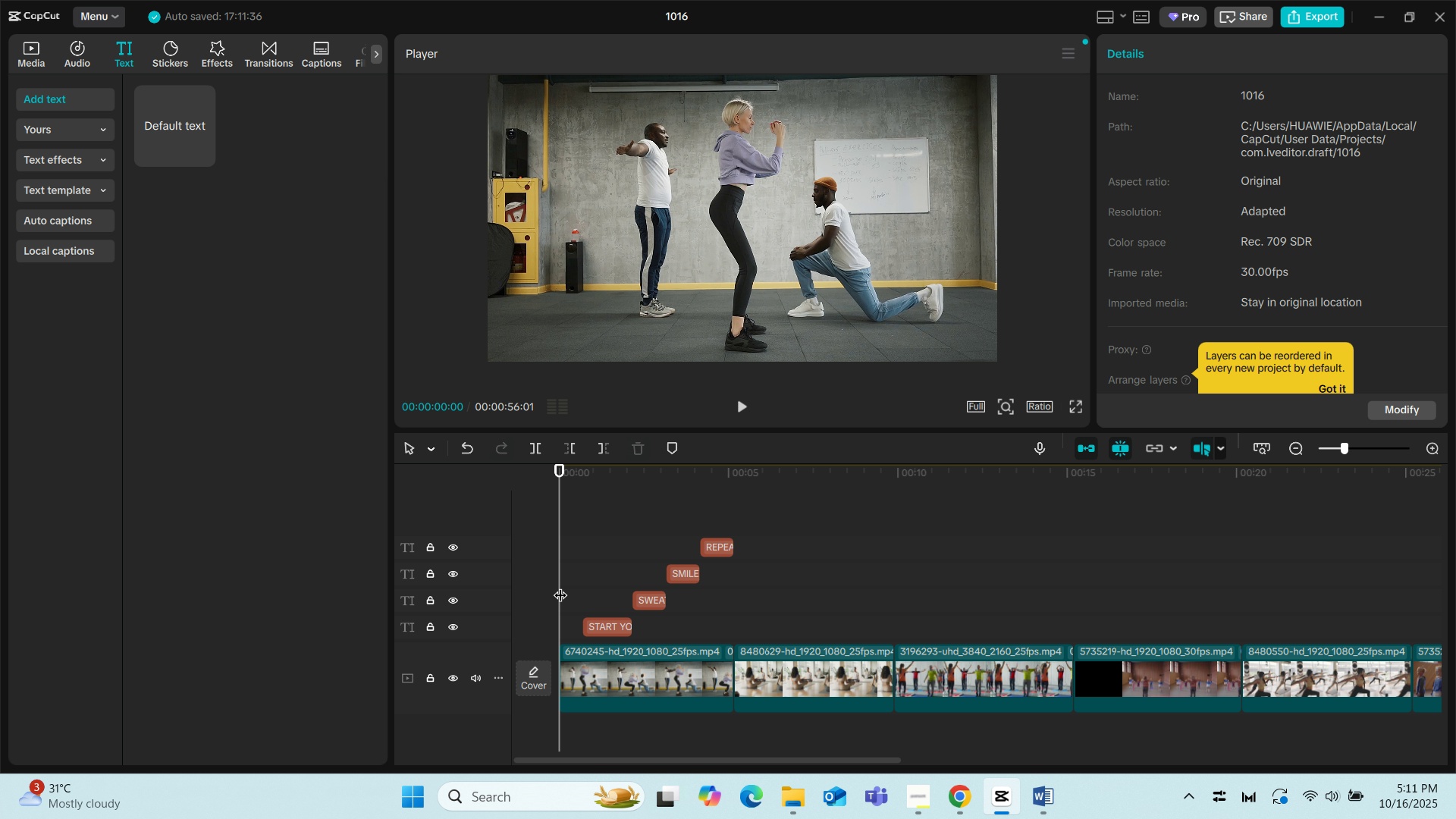 
key(Space)
 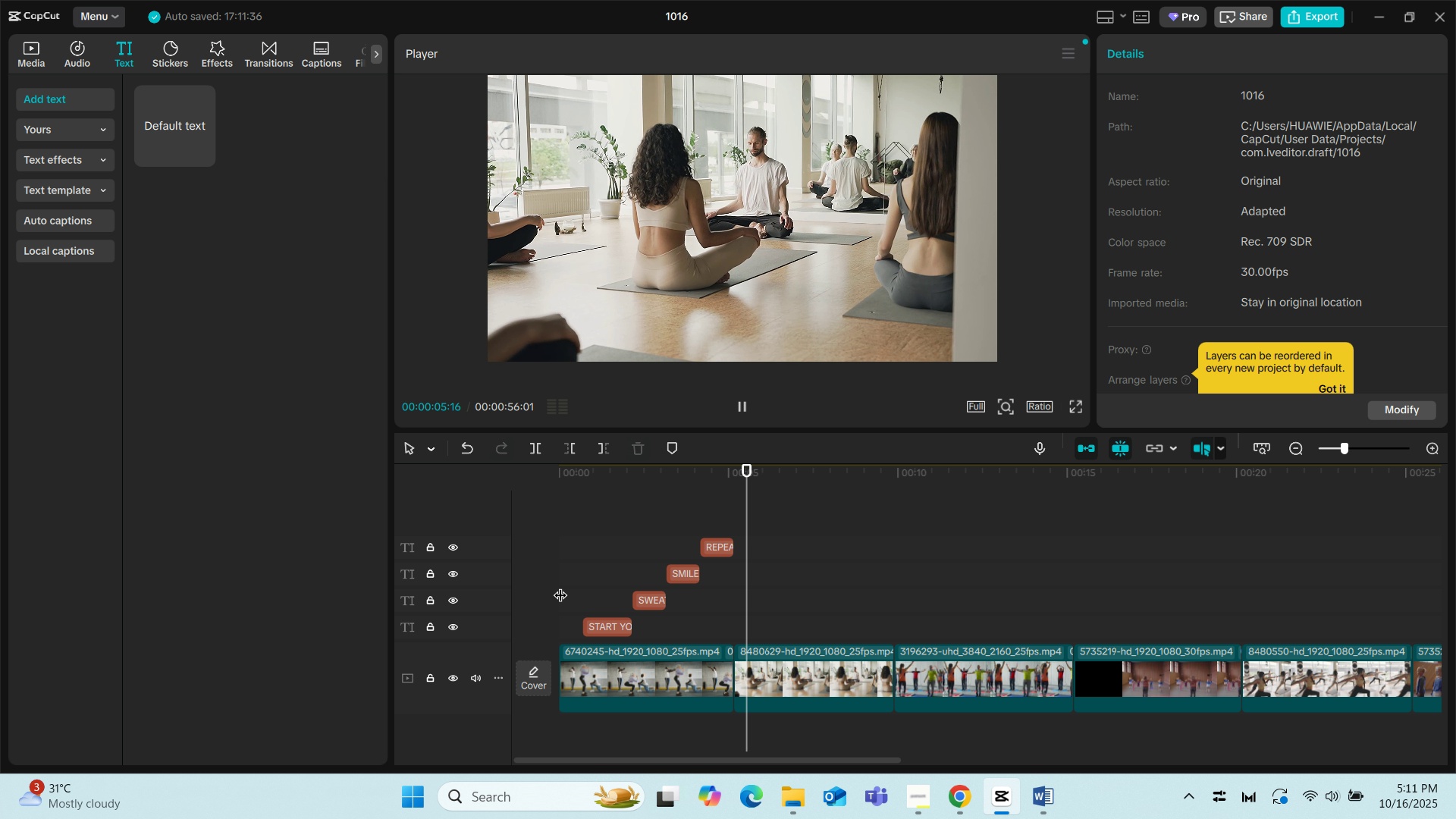 
wait(7.34)
 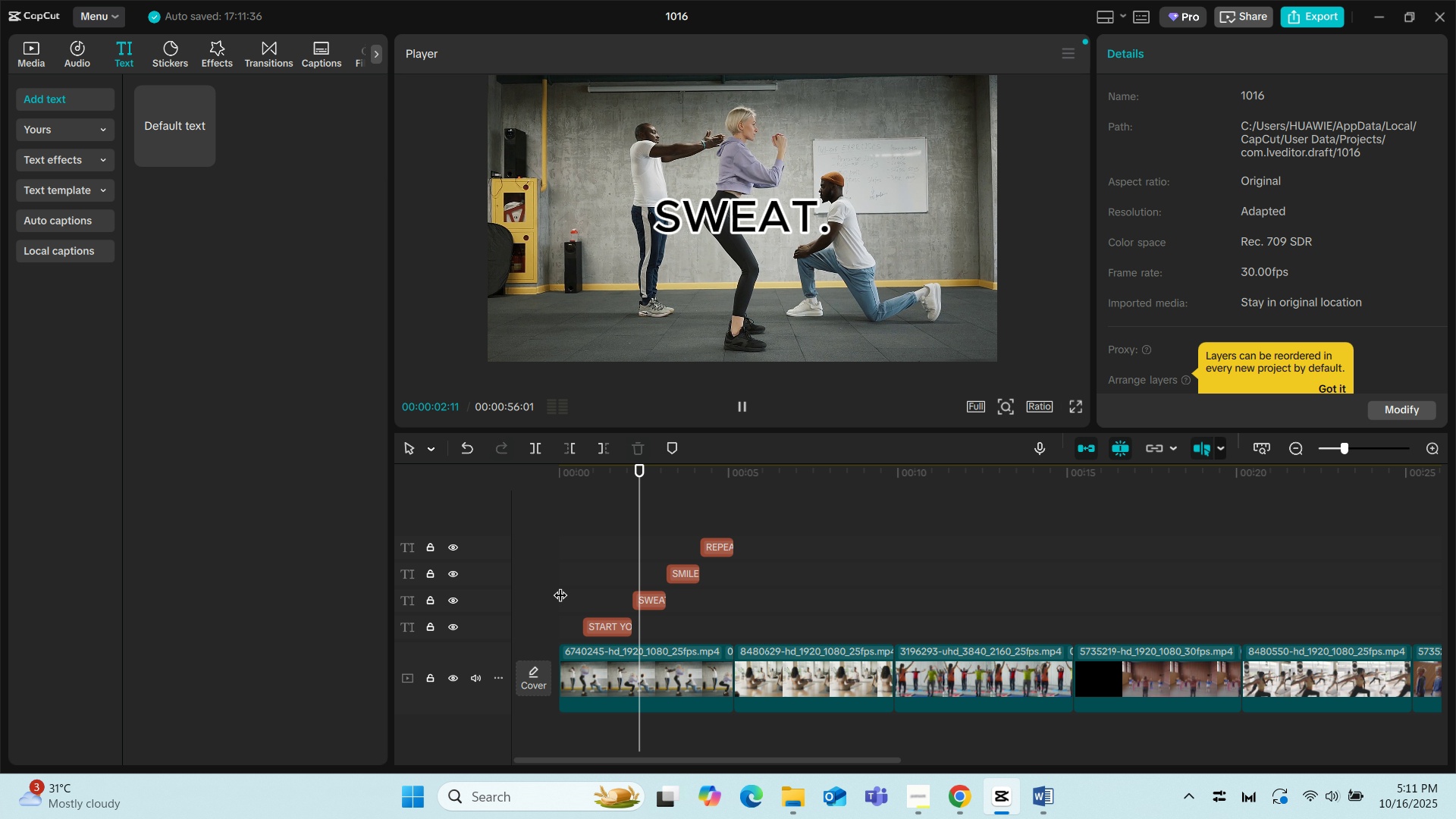 
left_click([560, 585])
 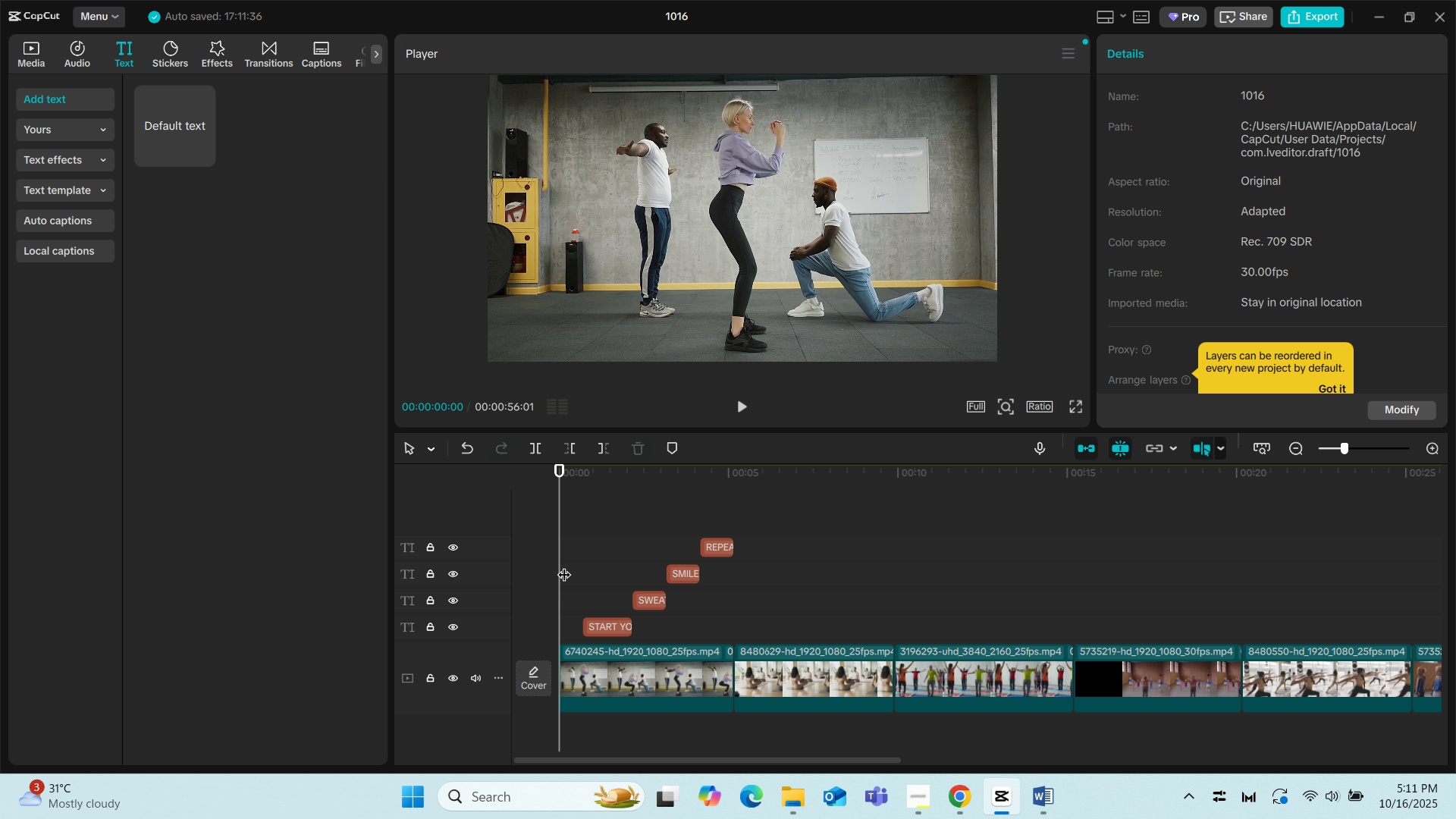 
key(Space)
 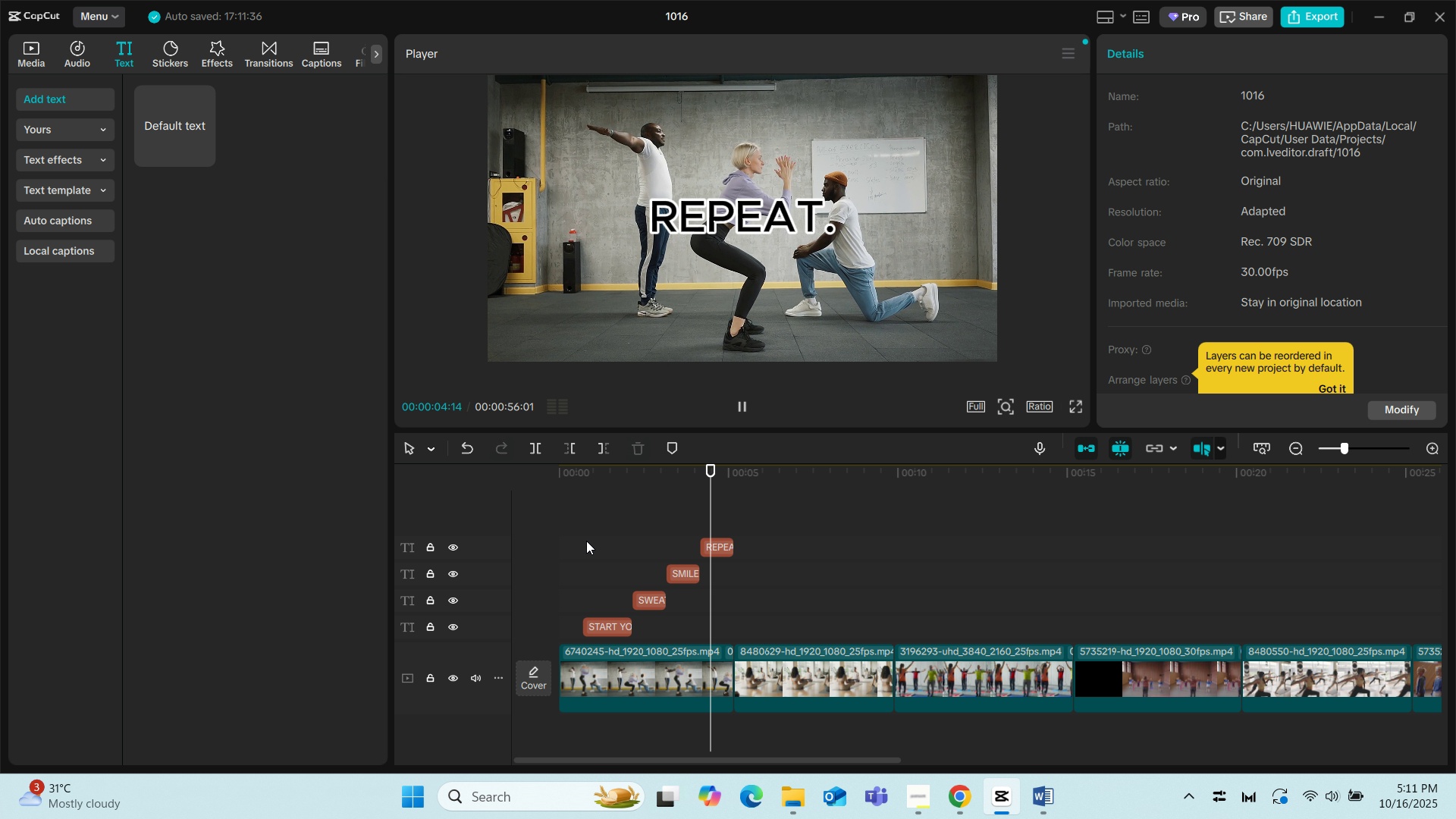 
wait(5.96)
 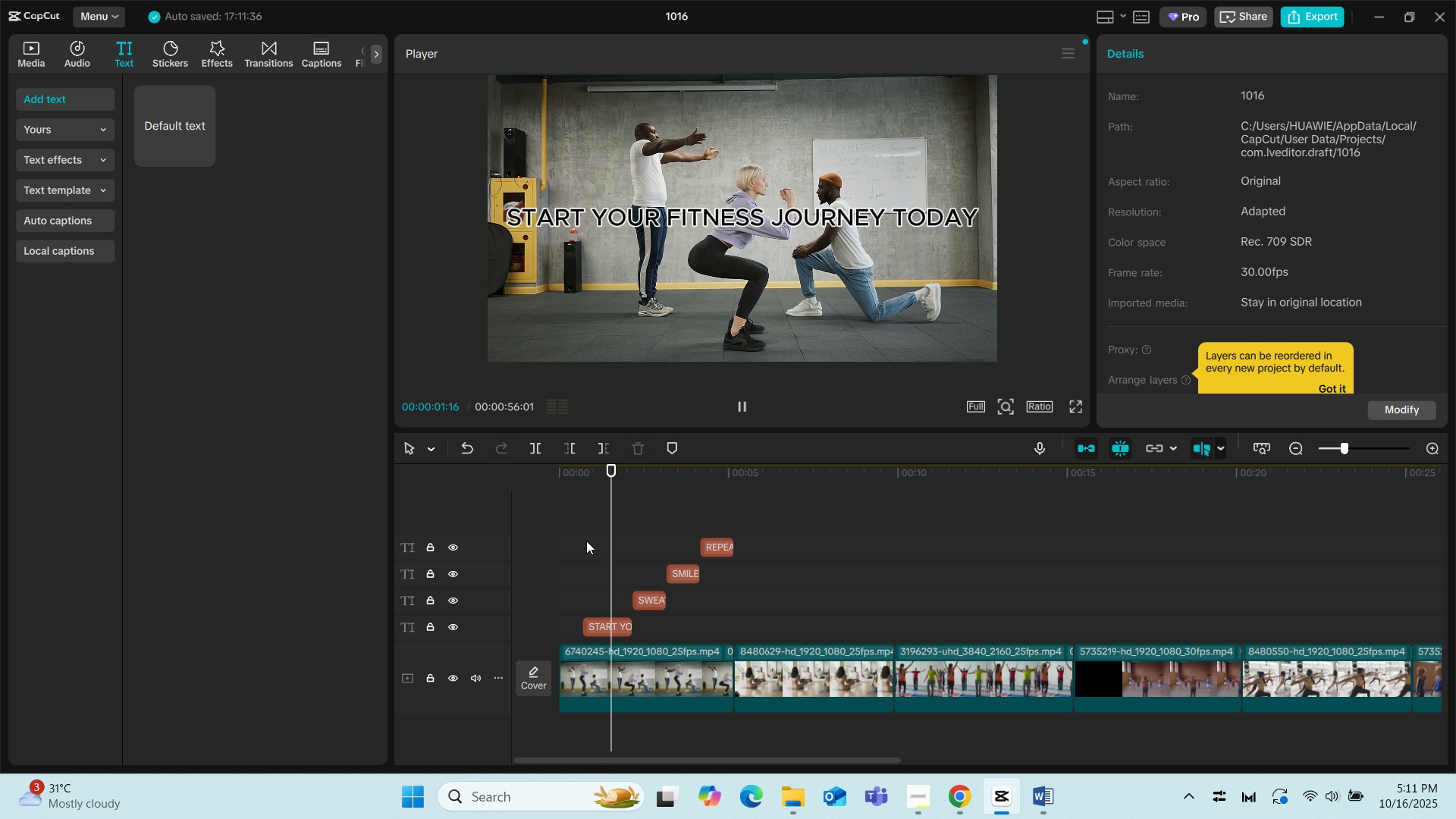 
left_click([586, 541])
 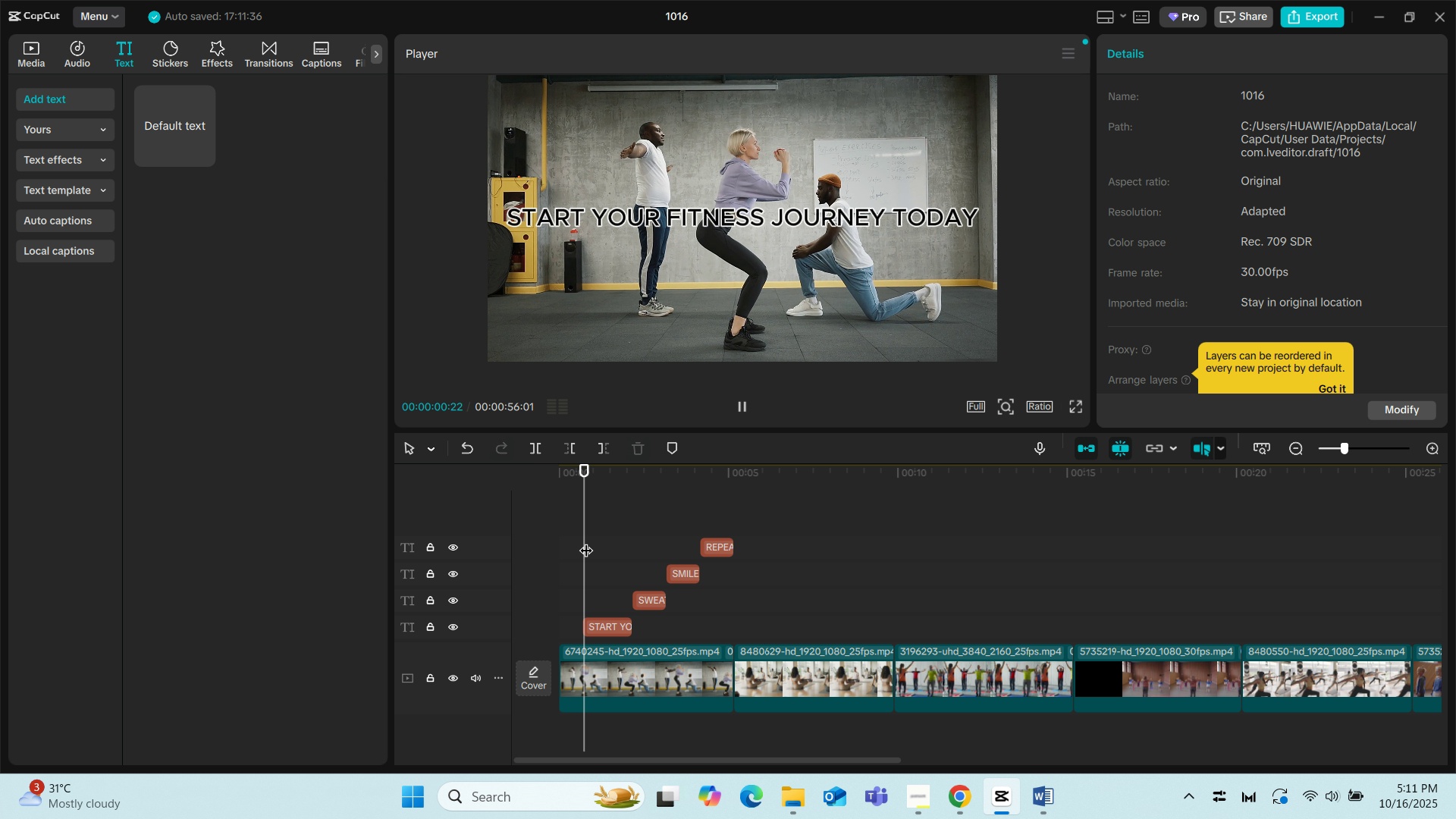 
key(Space)
 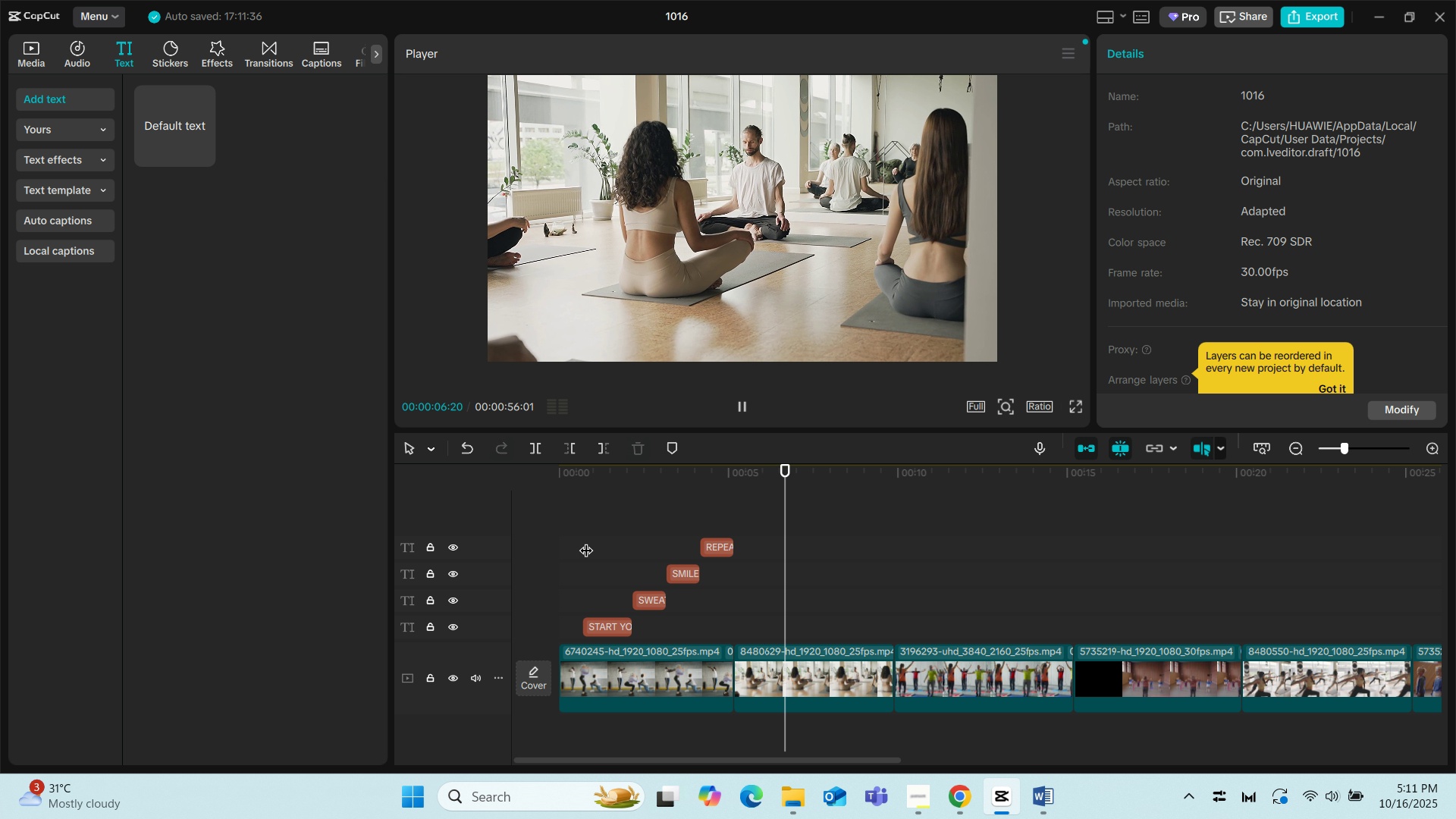 
wait(7.98)
 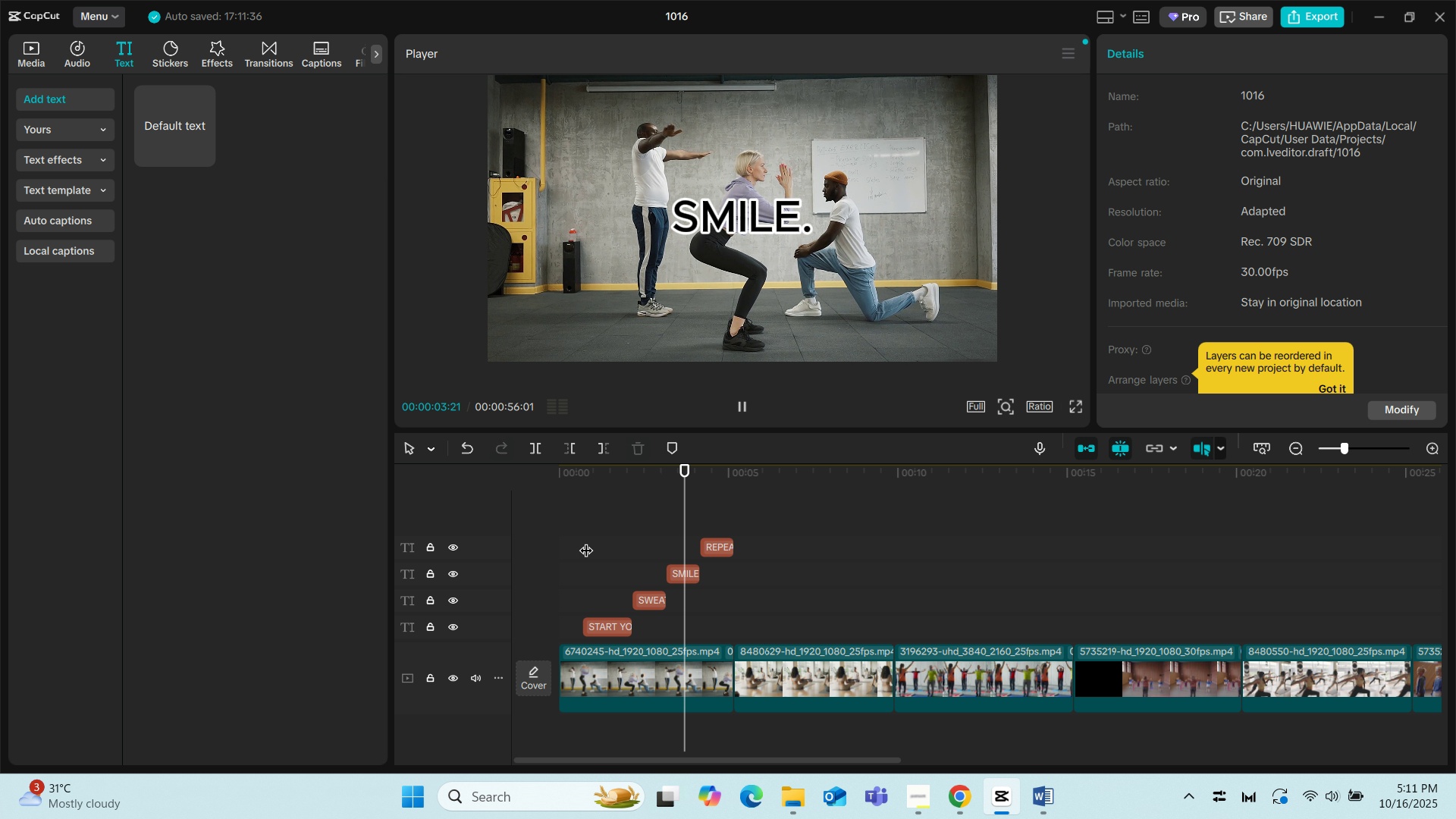 
left_click([736, 613])
 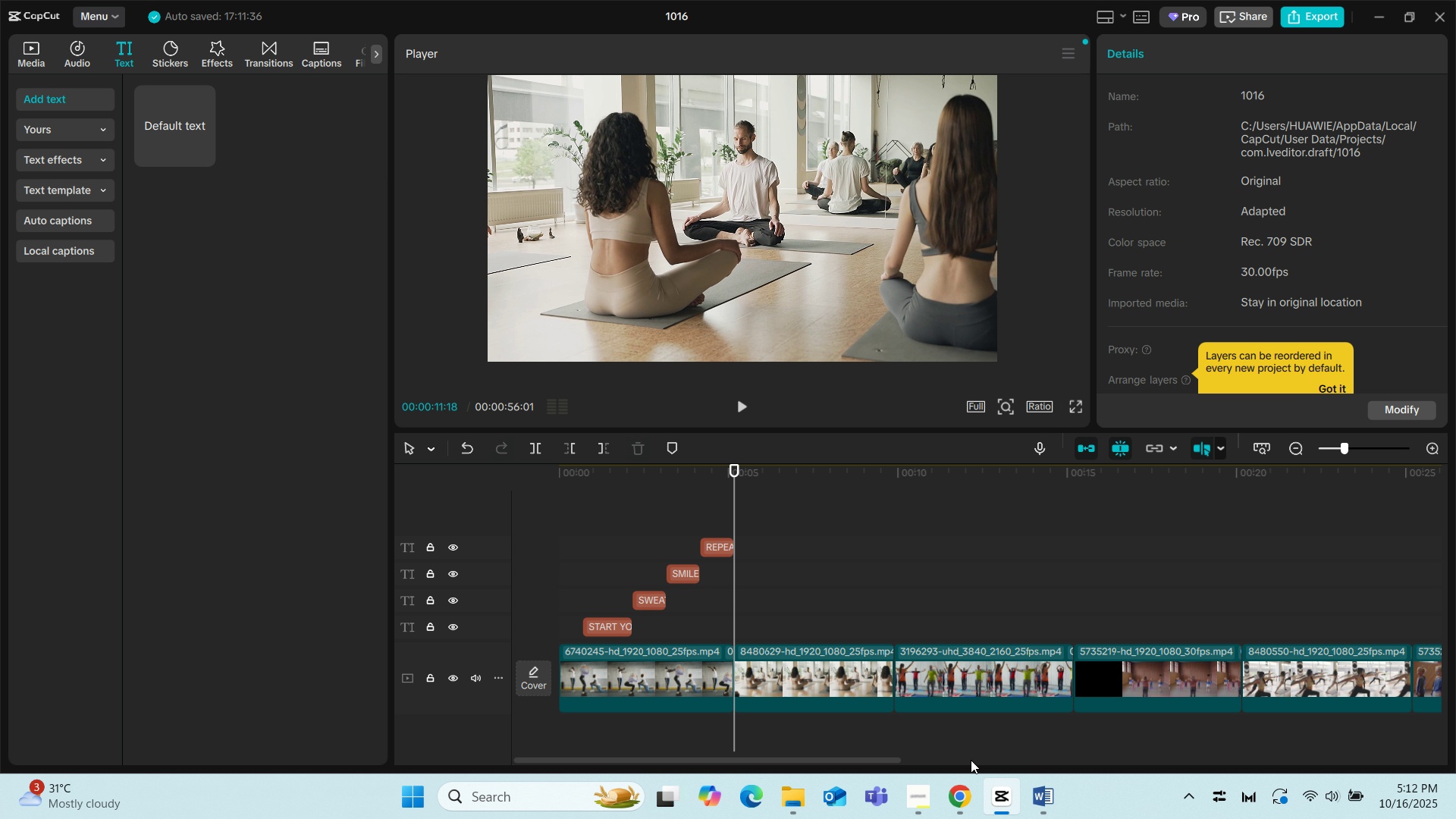 
wait(6.21)
 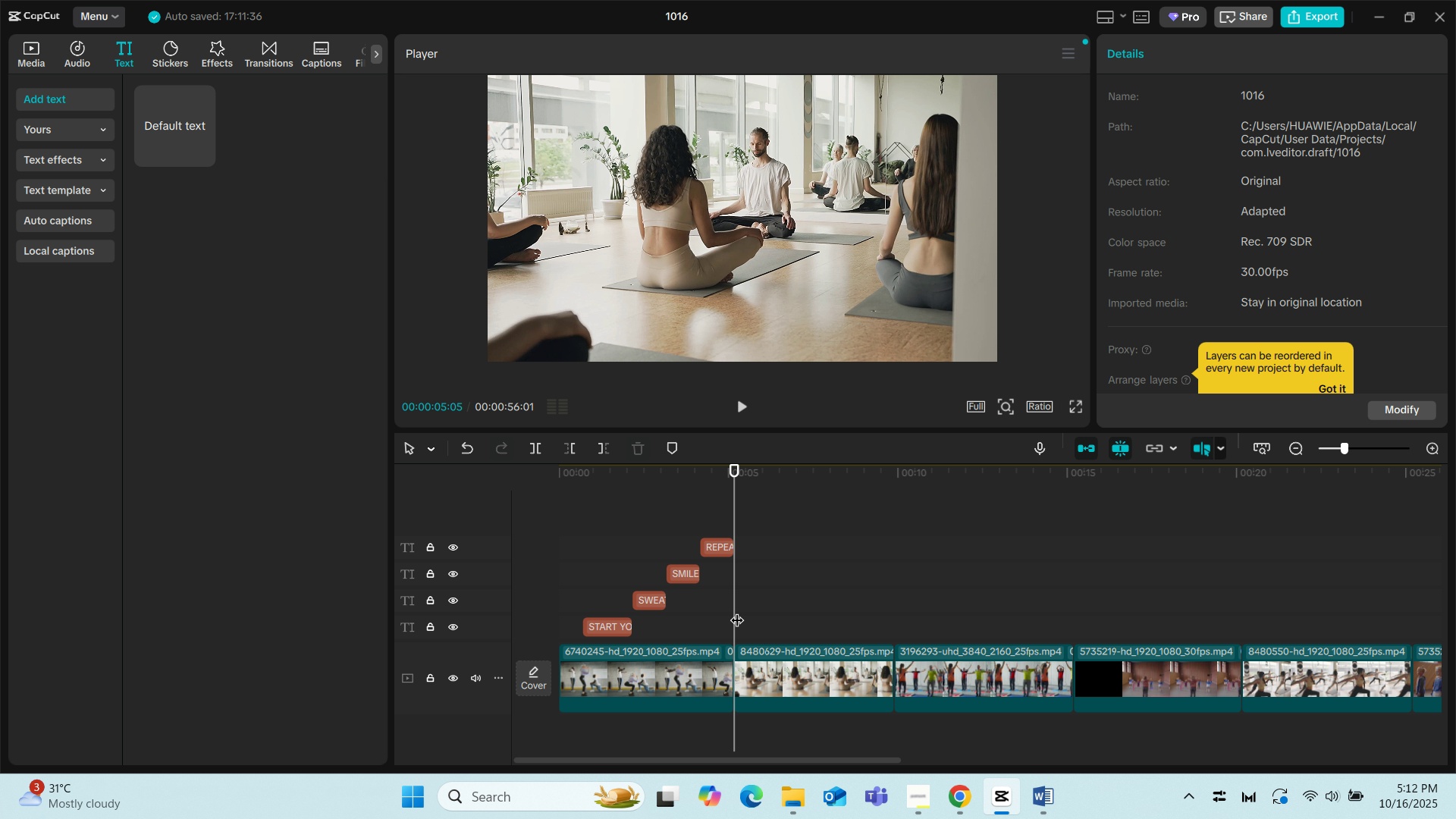 
left_click([1031, 803])
 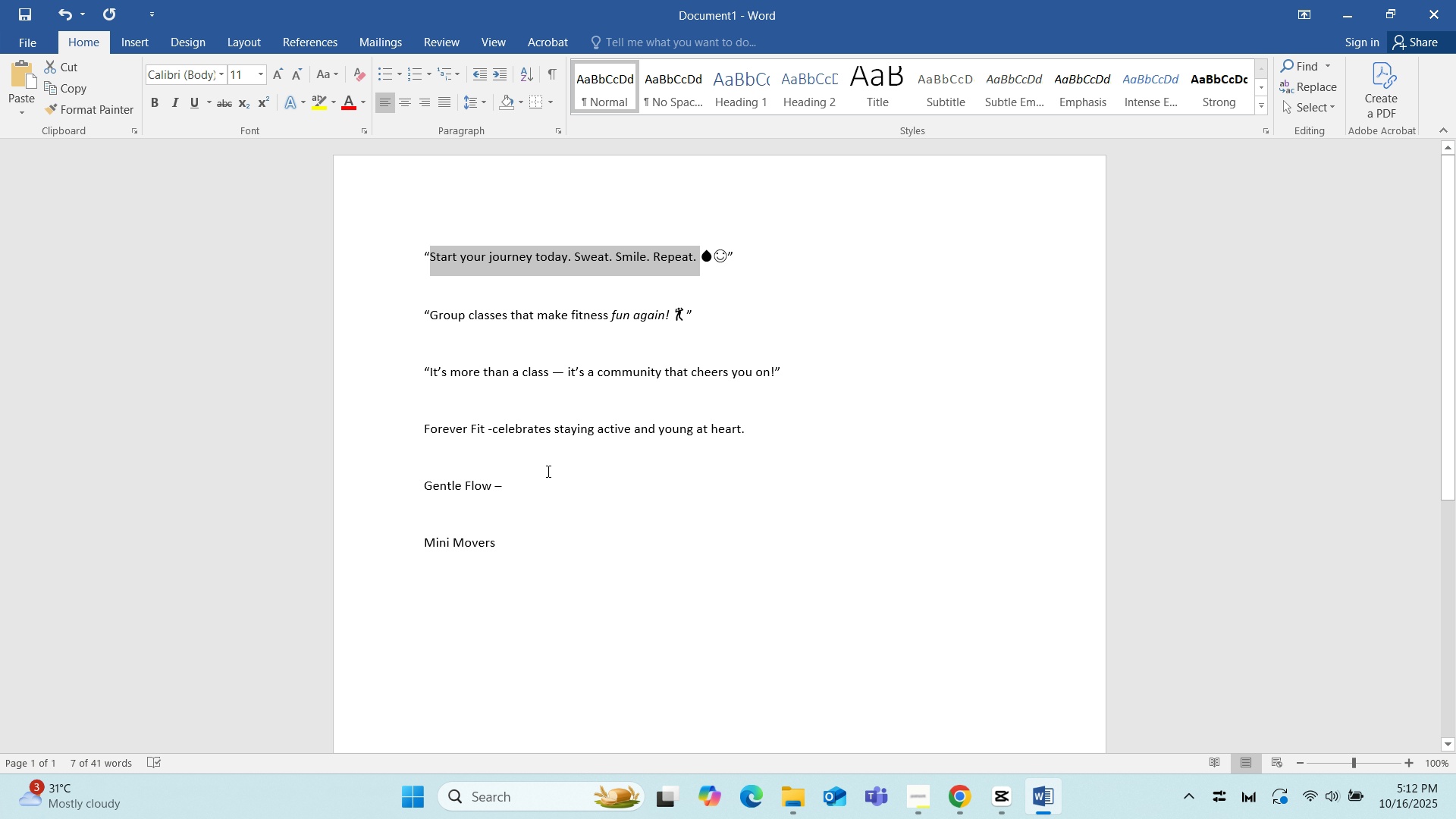 
left_click([652, 495])
 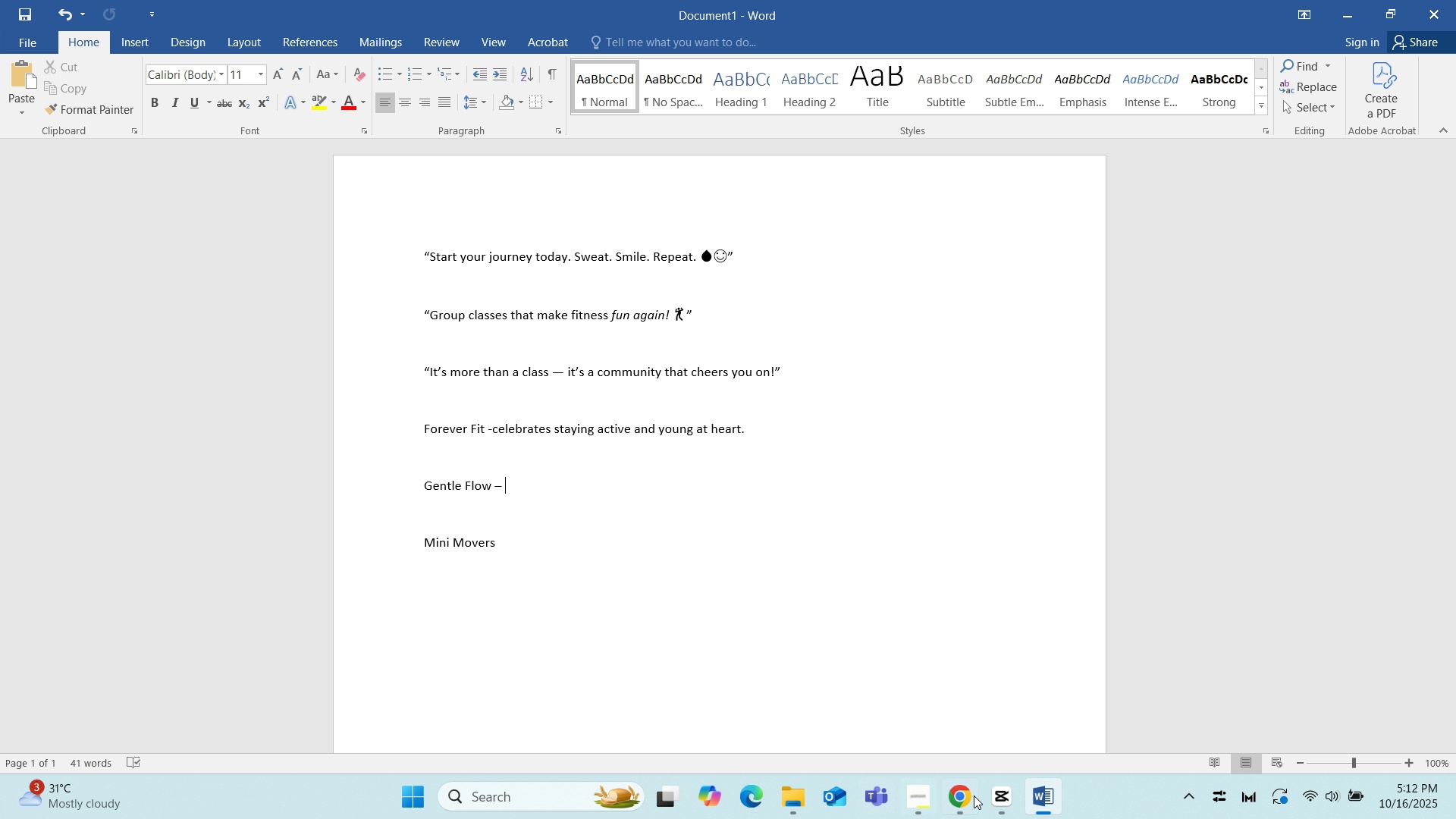 
left_click([1002, 795])
 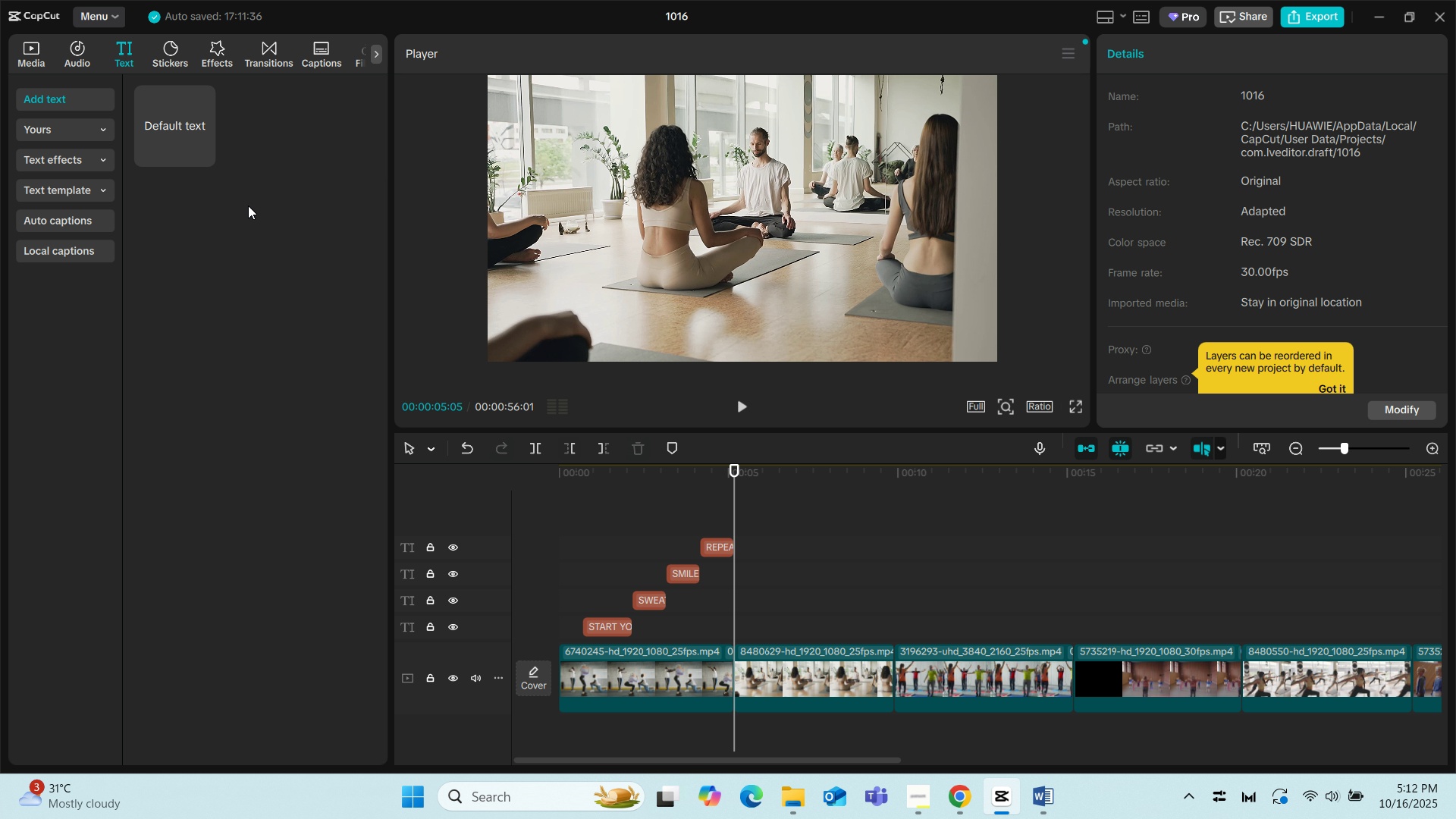 
left_click_drag(start_coordinate=[160, 125], to_coordinate=[743, 629])
 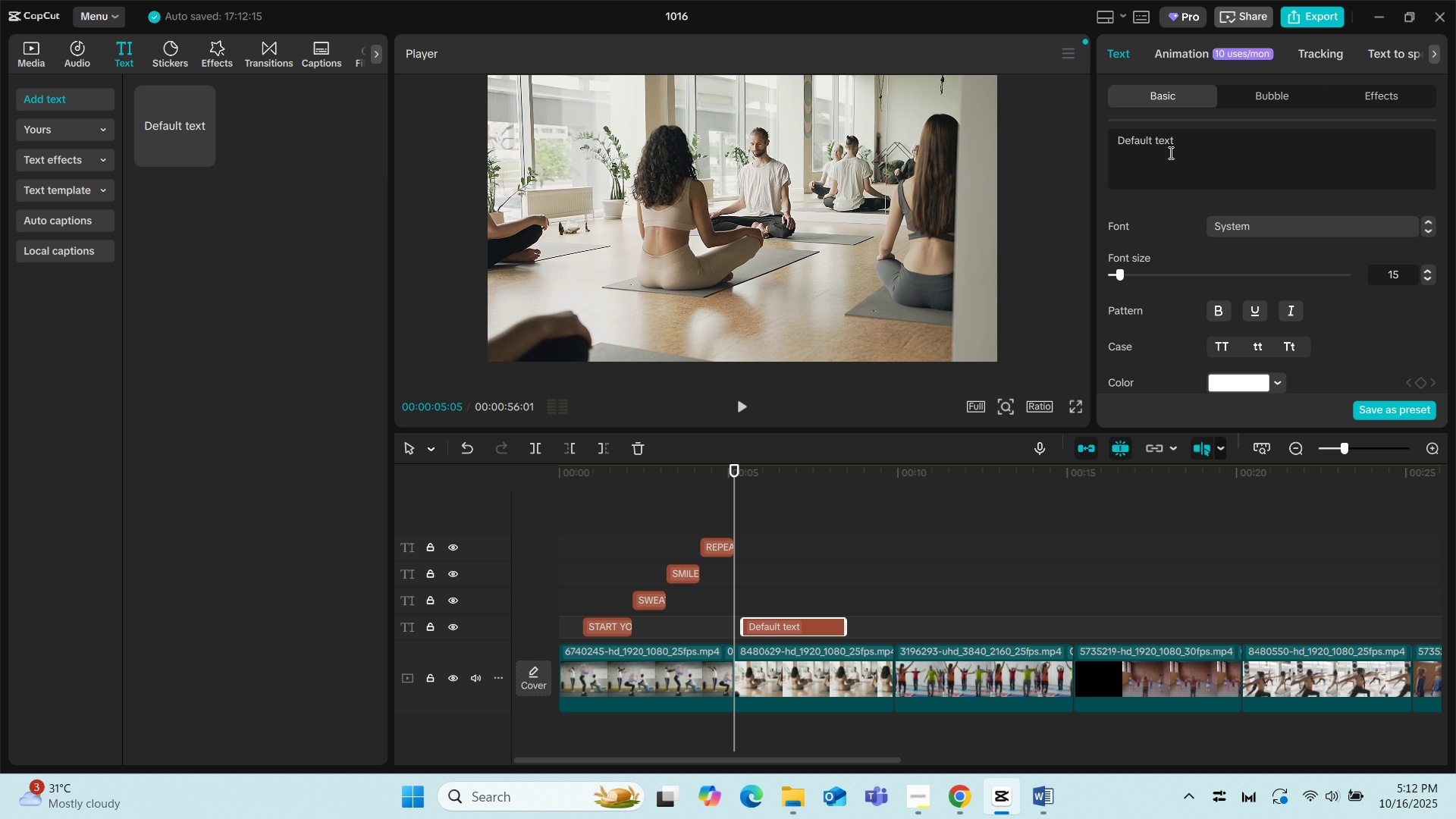 
left_click([800, 551])
 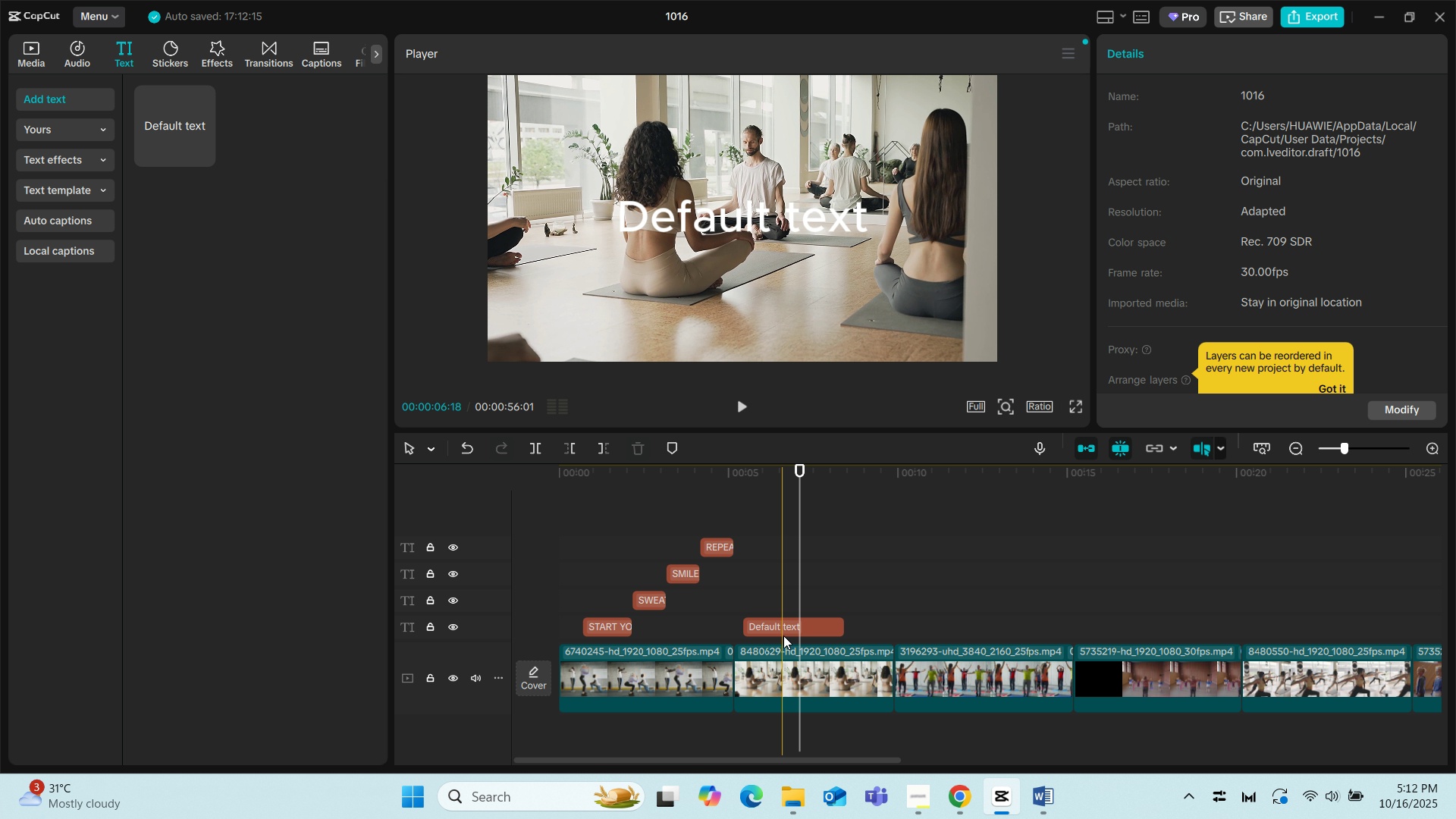 
left_click([776, 628])
 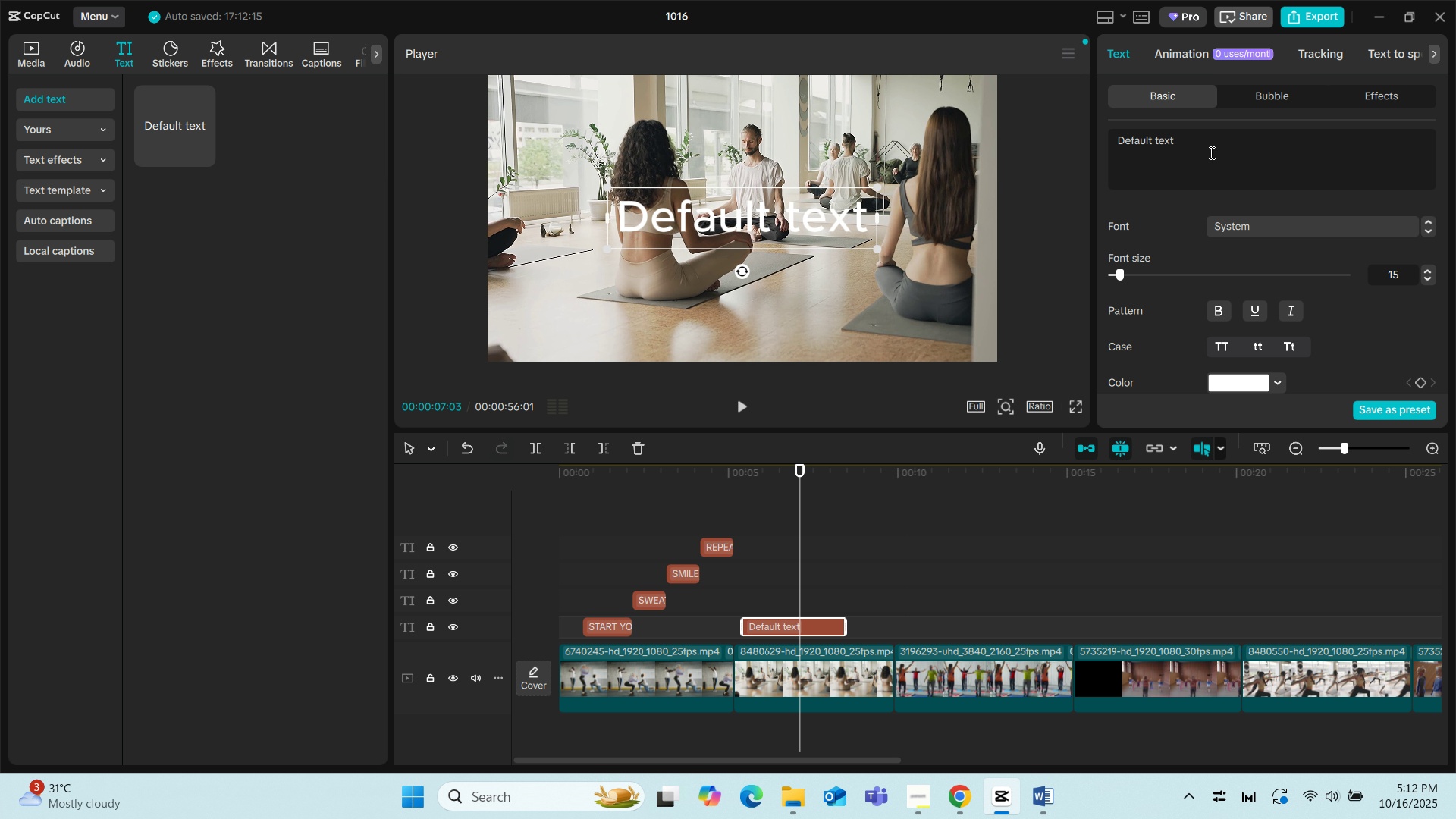 
left_click_drag(start_coordinate=[1178, 141], to_coordinate=[1111, 143])
 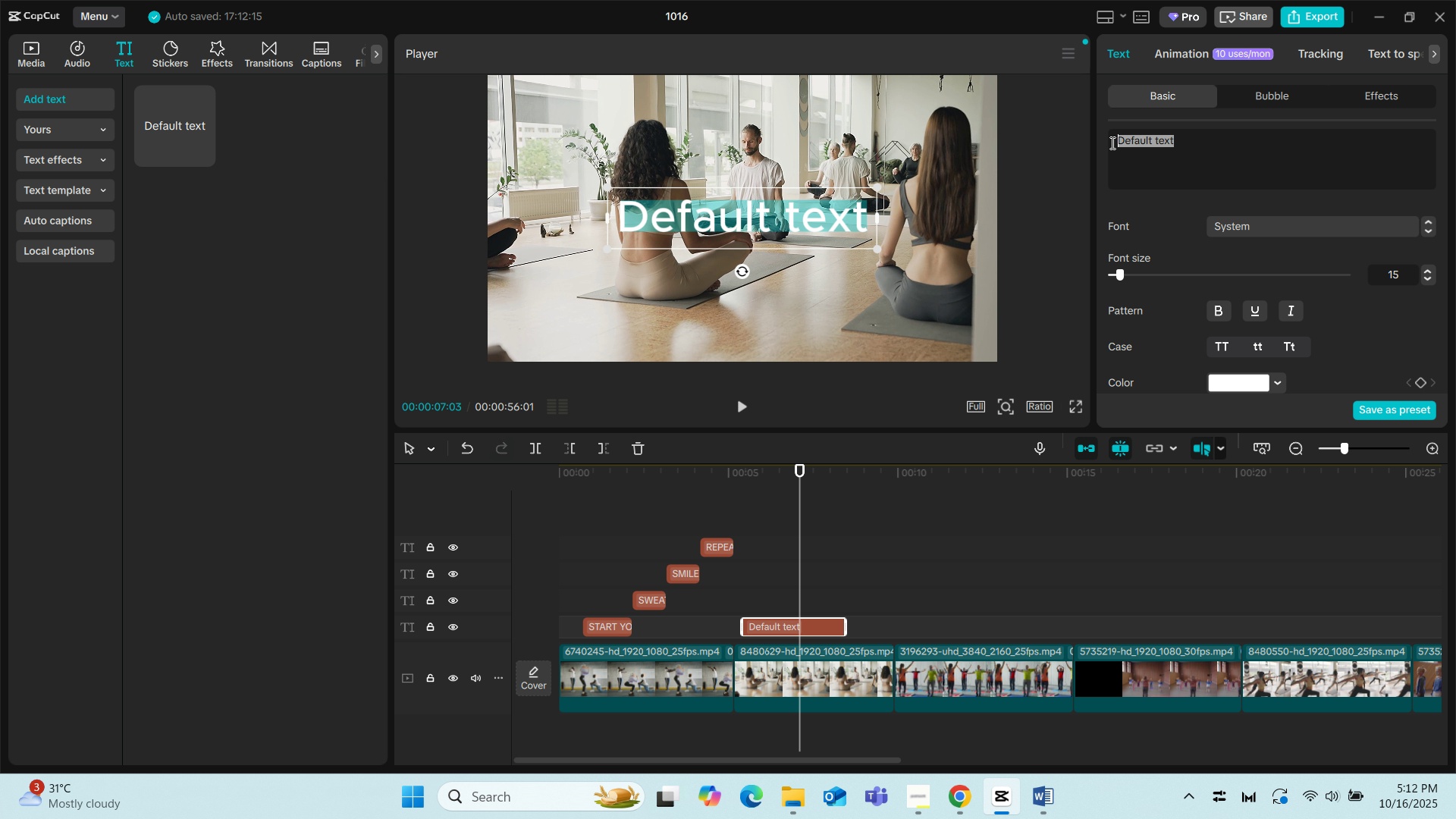 
type(GENR)
key(Backspace)
type(R)
key(Backspace)
type(TLKE)
key(Backspace)
key(Backspace)
type(E FLKOW )
key(Backspace)
key(Backspace)
key(Backspace)
key(Backspace)
key(Backspace)
type(LOW YOGA CLASS)
 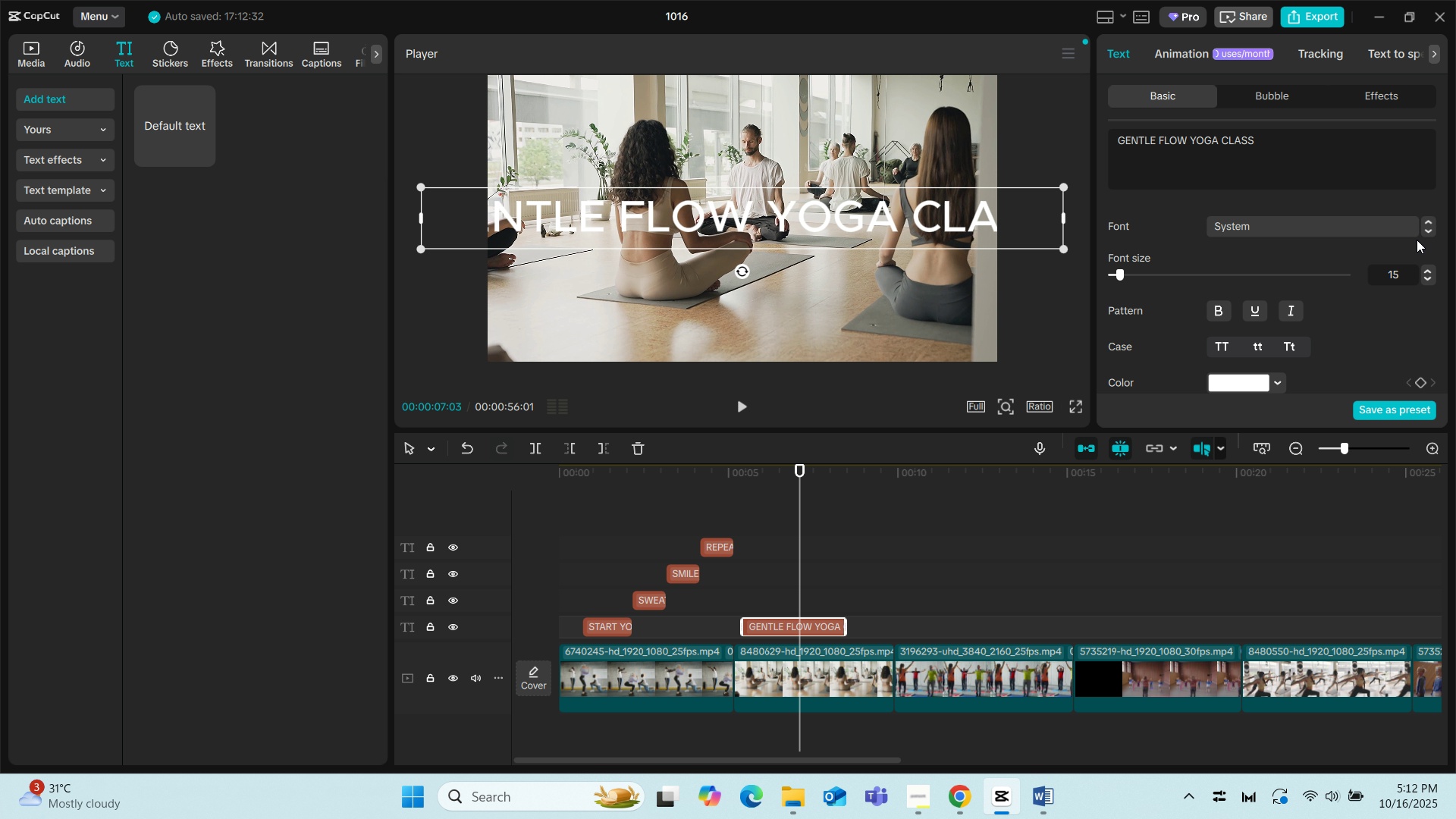 
left_click([1423, 234])
 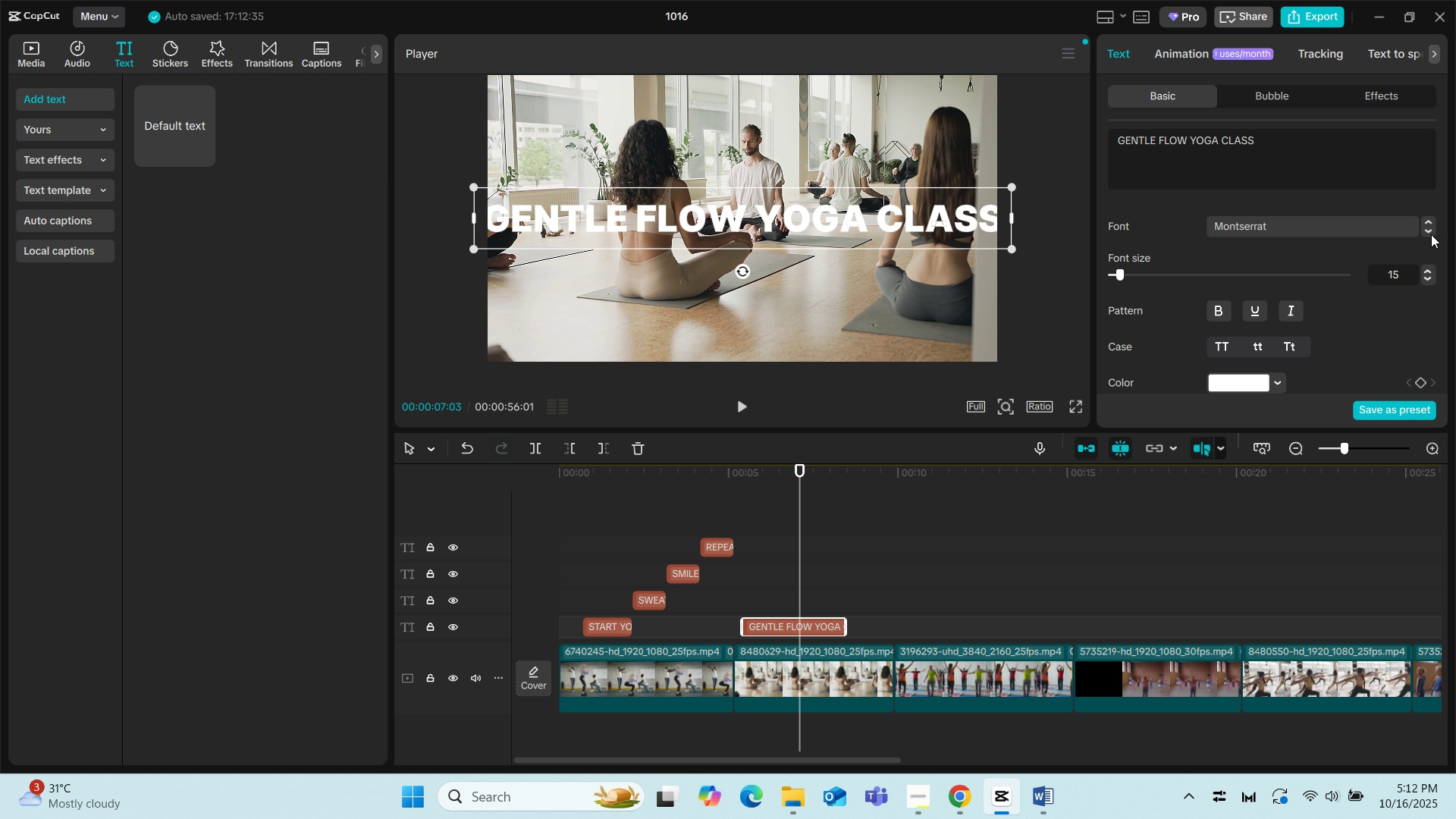 
left_click([1431, 234])
 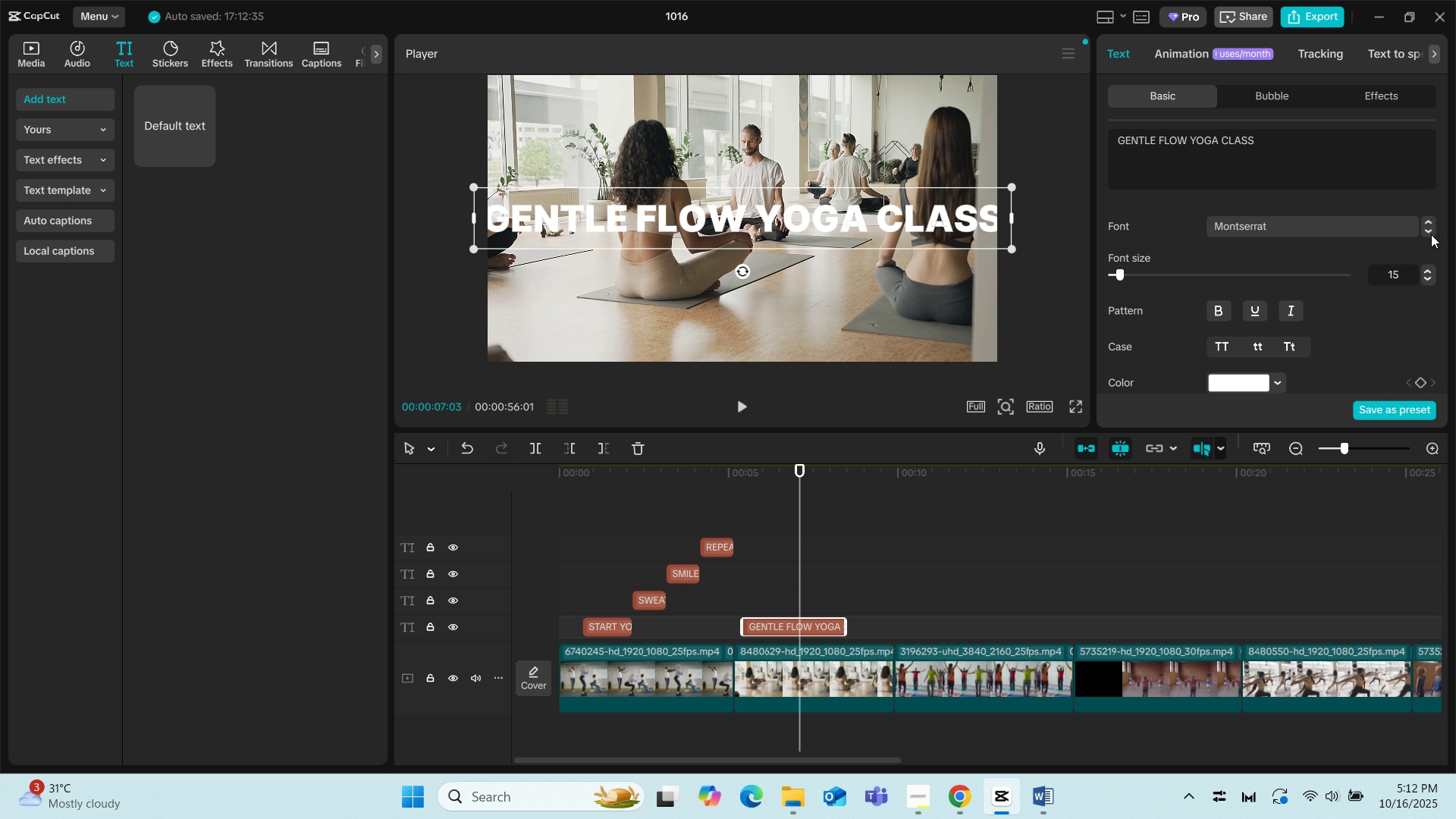 
left_click([1431, 234])
 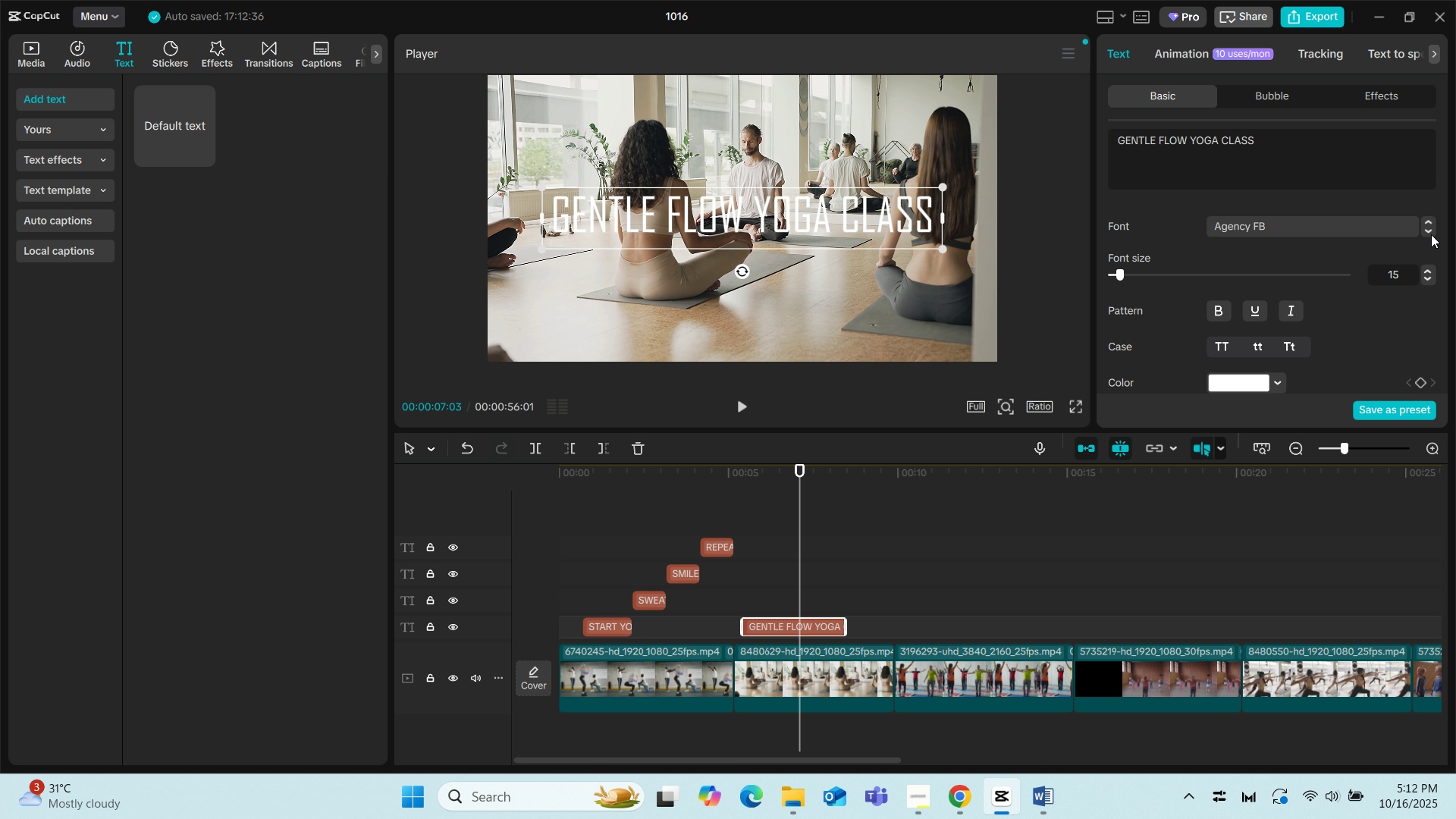 
left_click([1426, 218])
 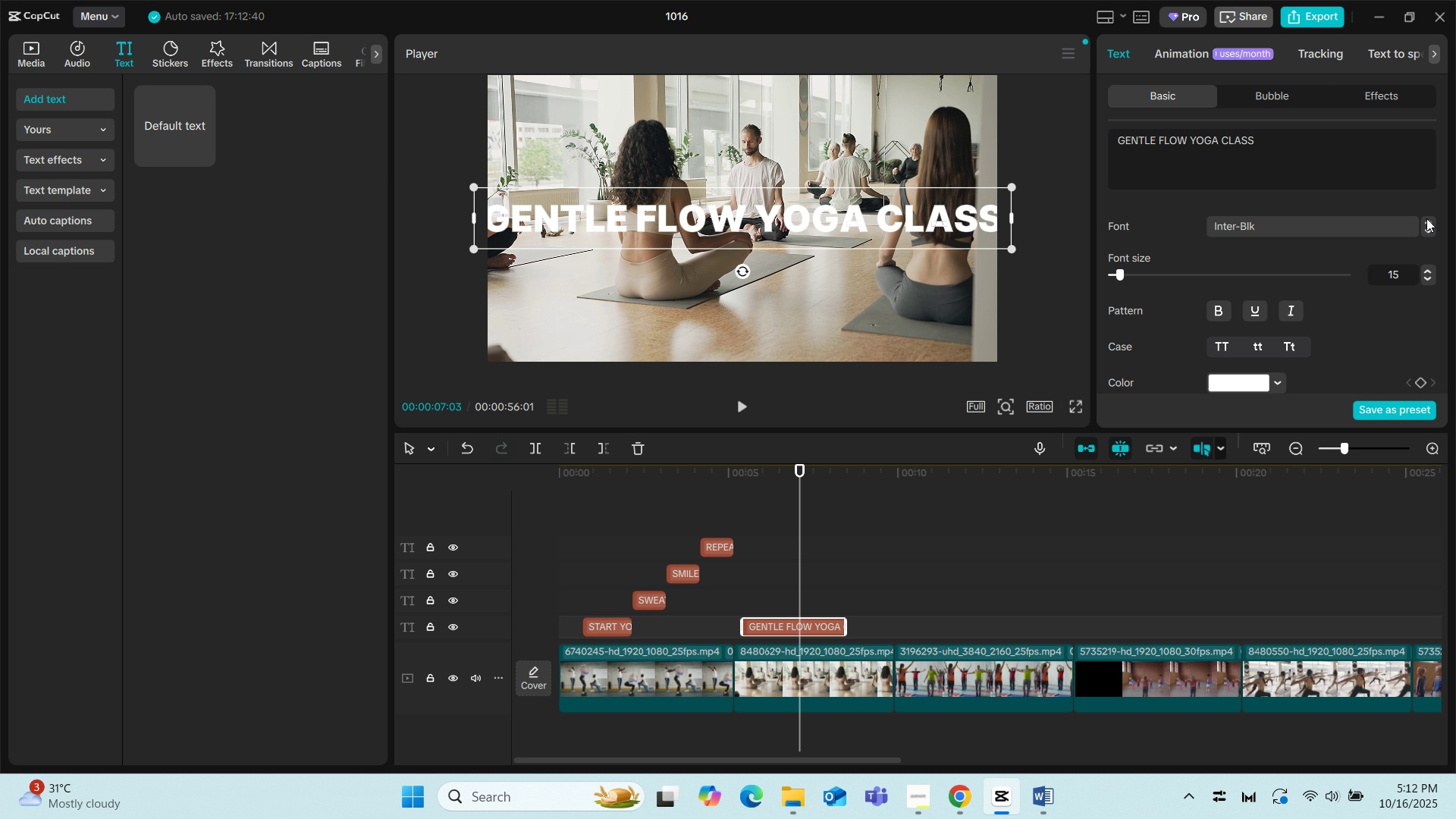 
left_click([1426, 218])
 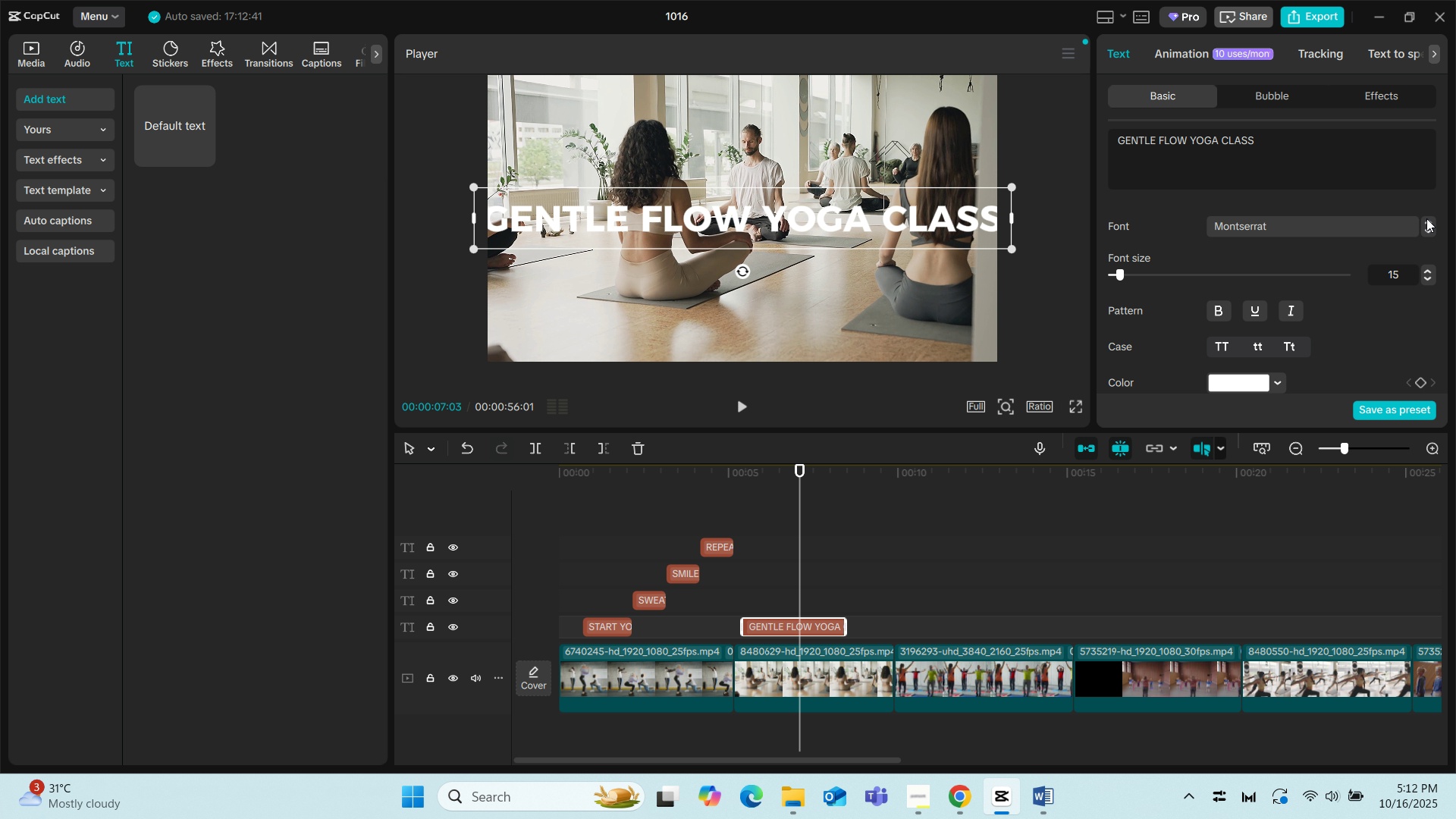 
left_click([1426, 218])
 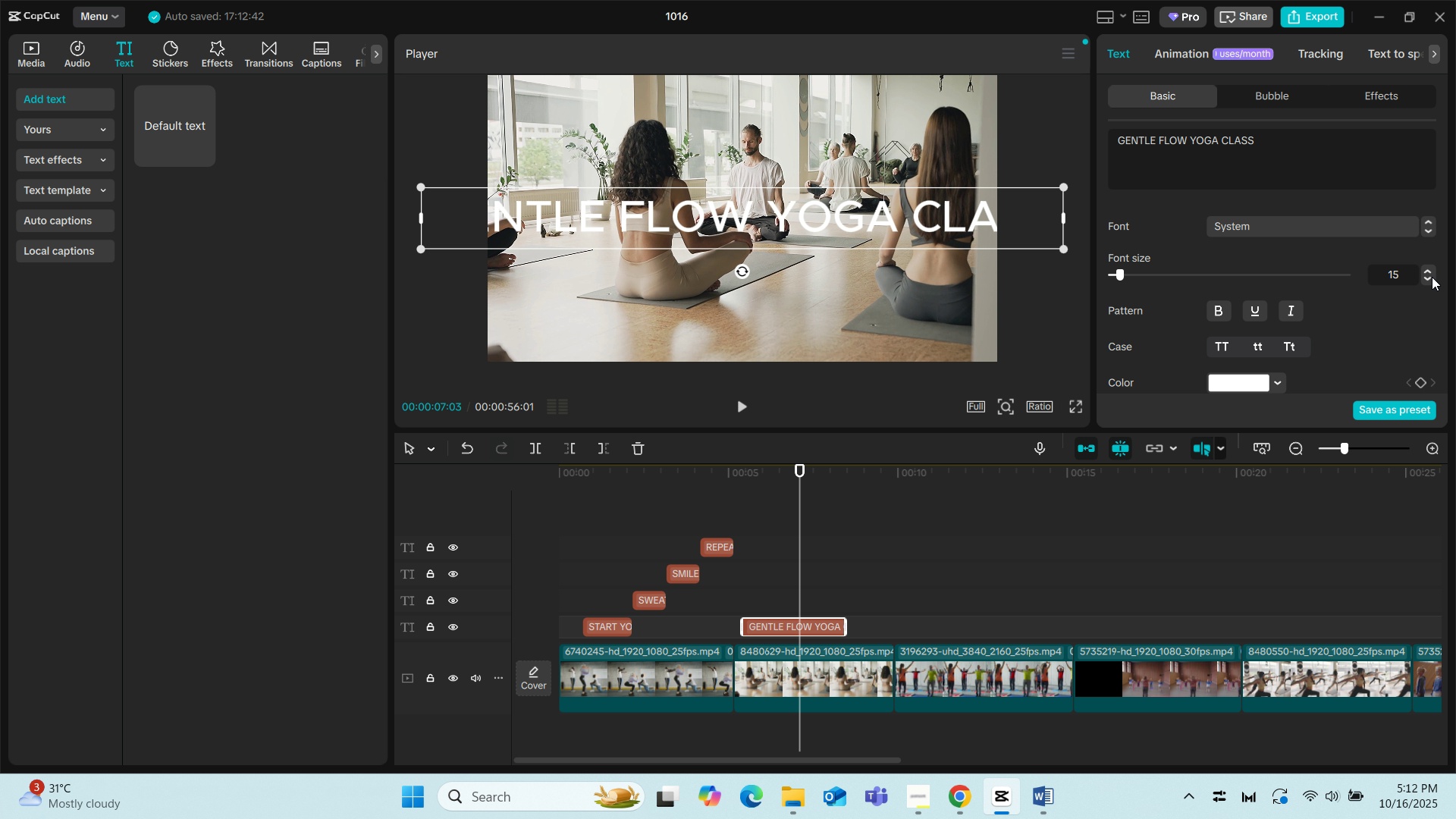 
left_click([1432, 278])
 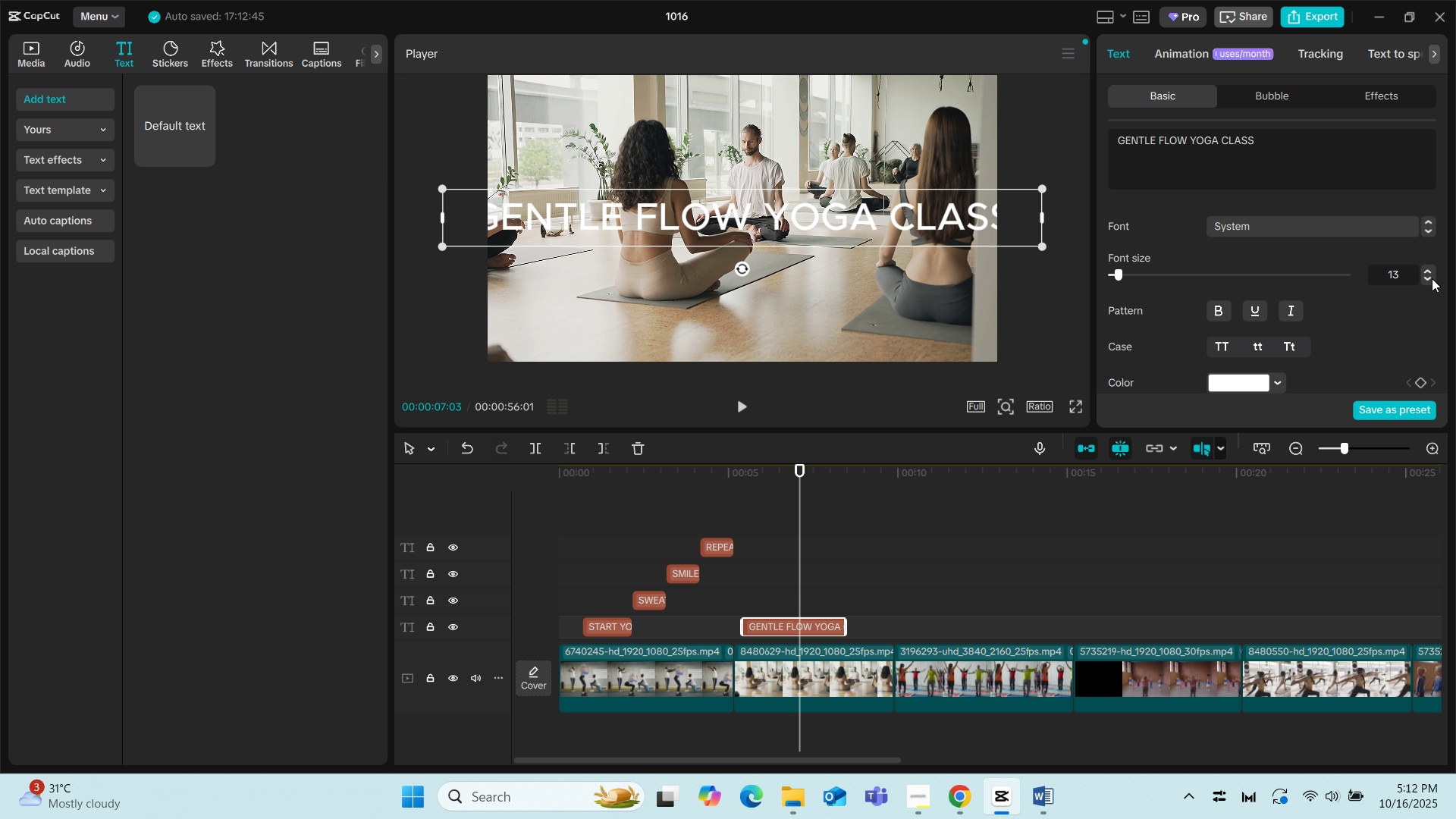 
left_click([1432, 278])
 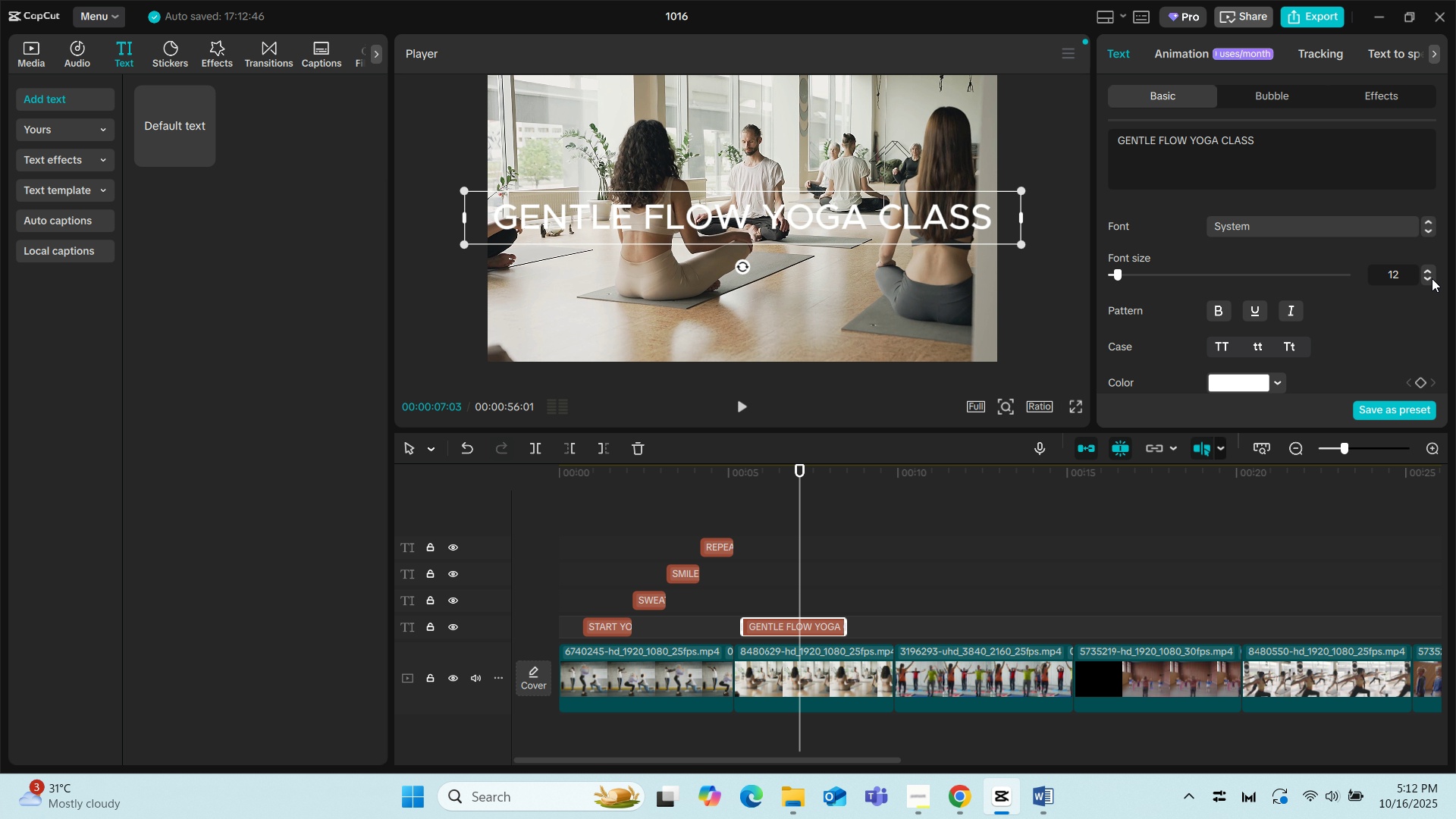 
left_click([1432, 278])
 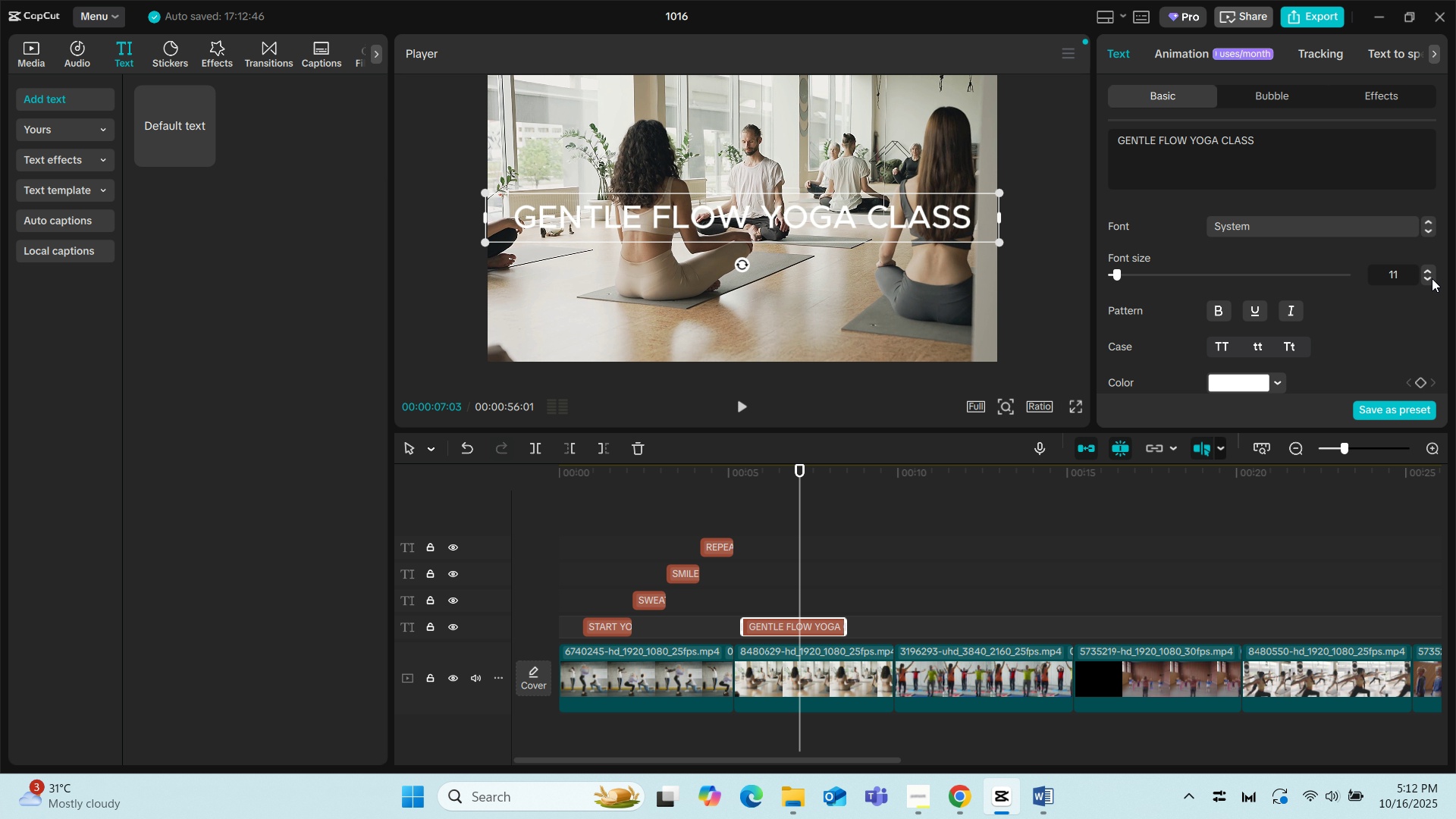 
left_click([1432, 278])
 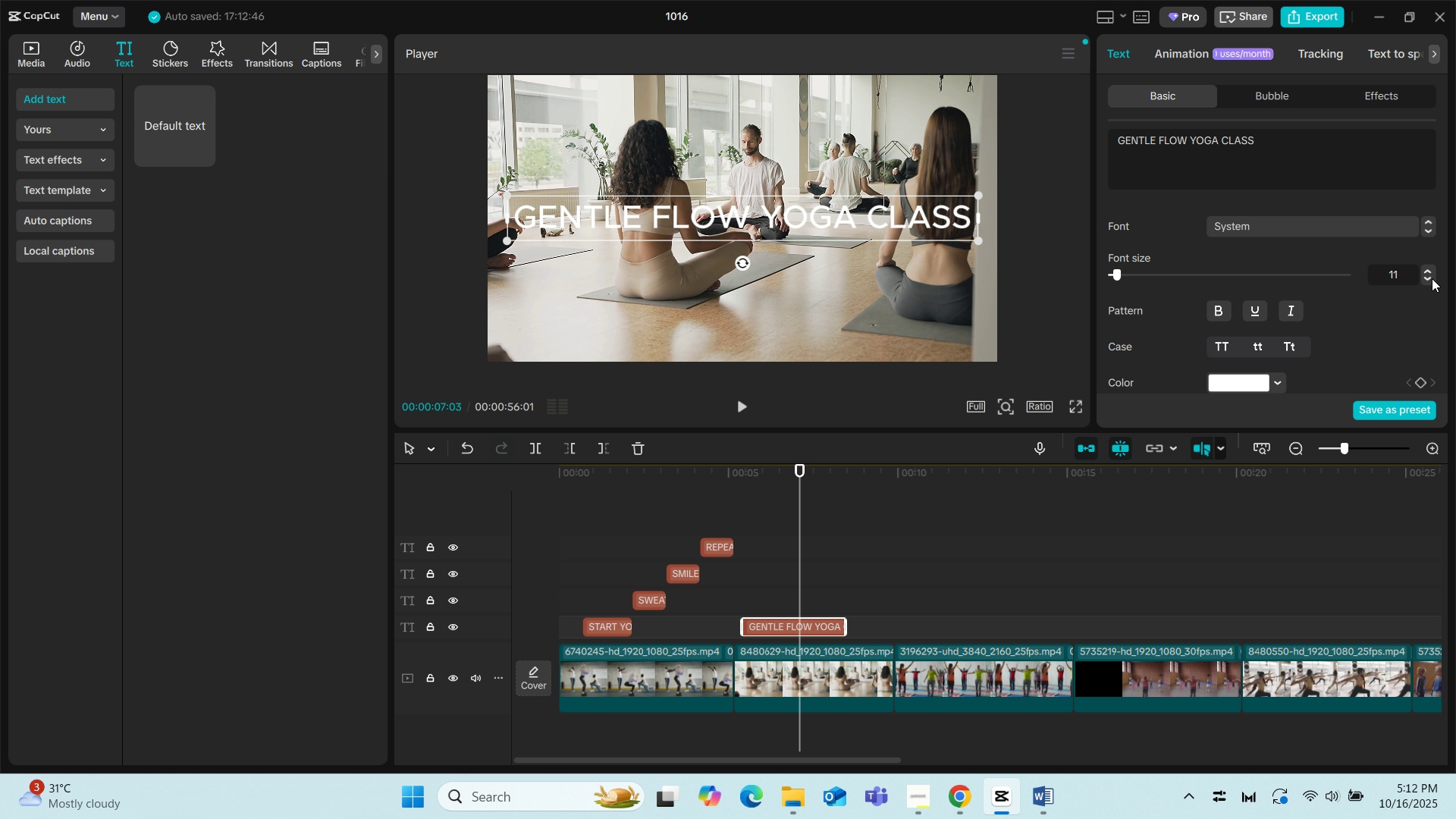 
left_click([1432, 278])
 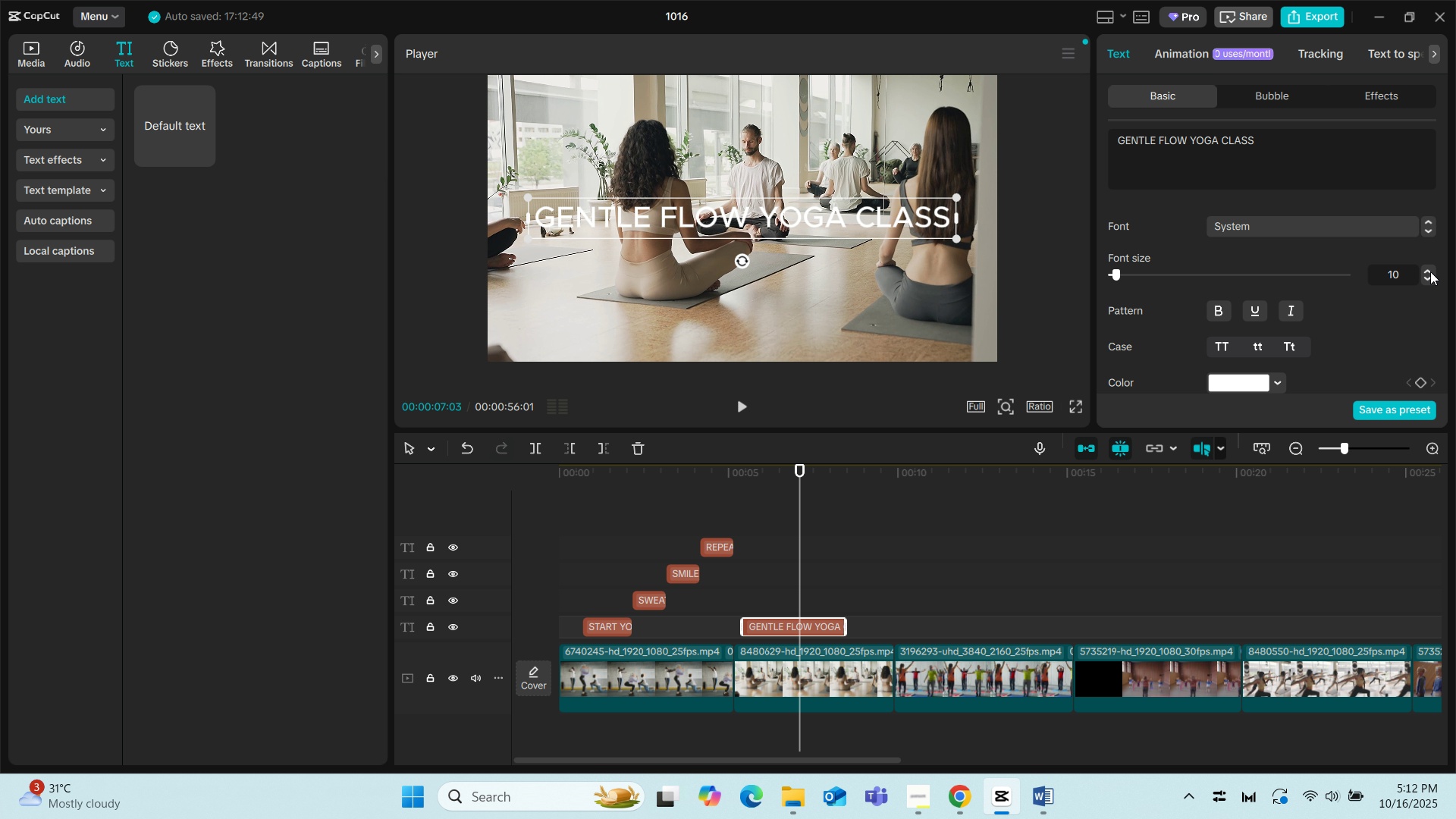 
left_click([1427, 270])
 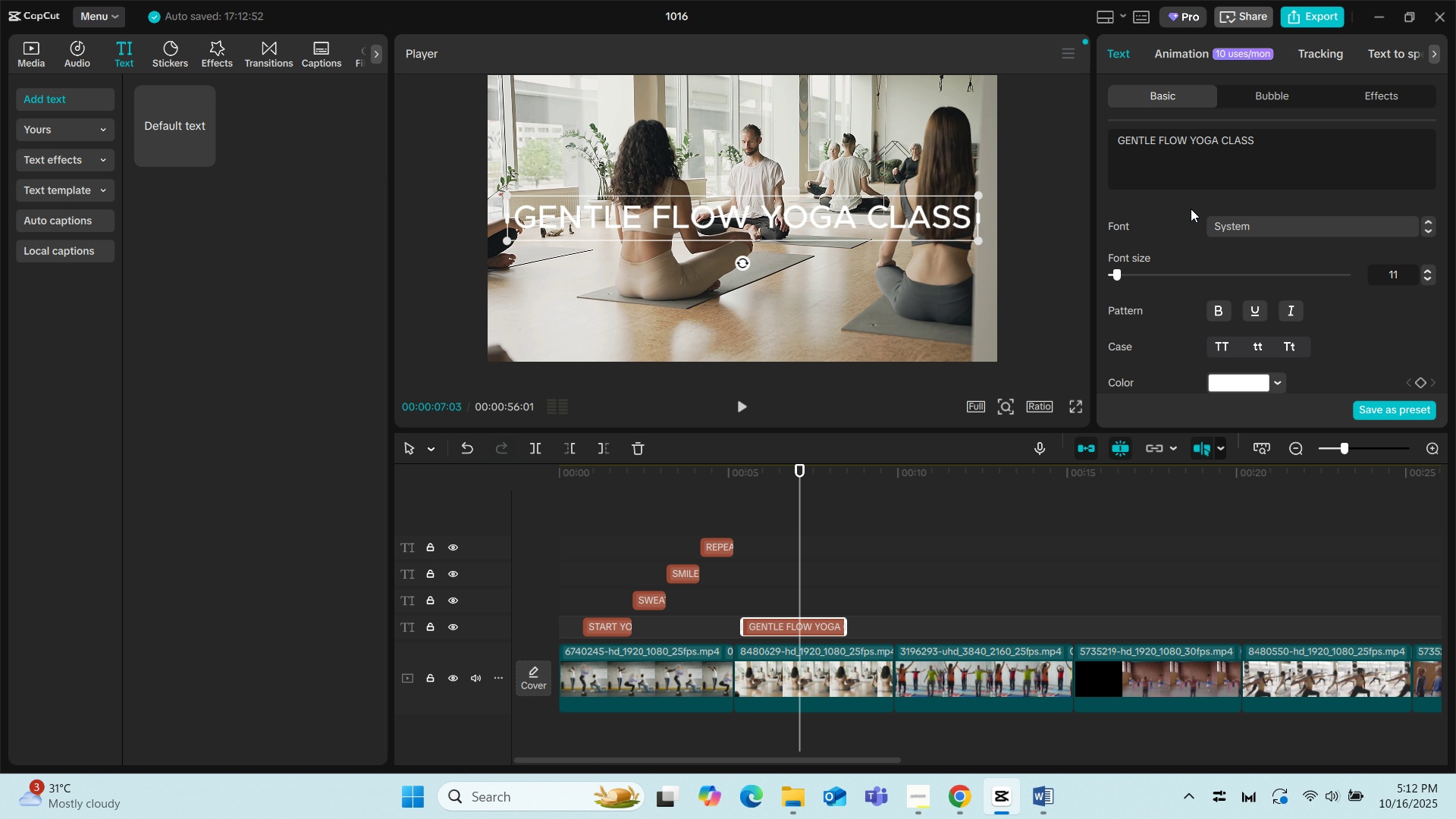 
scroll: coordinate [1324, 375], scroll_direction: down, amount: 3.0
 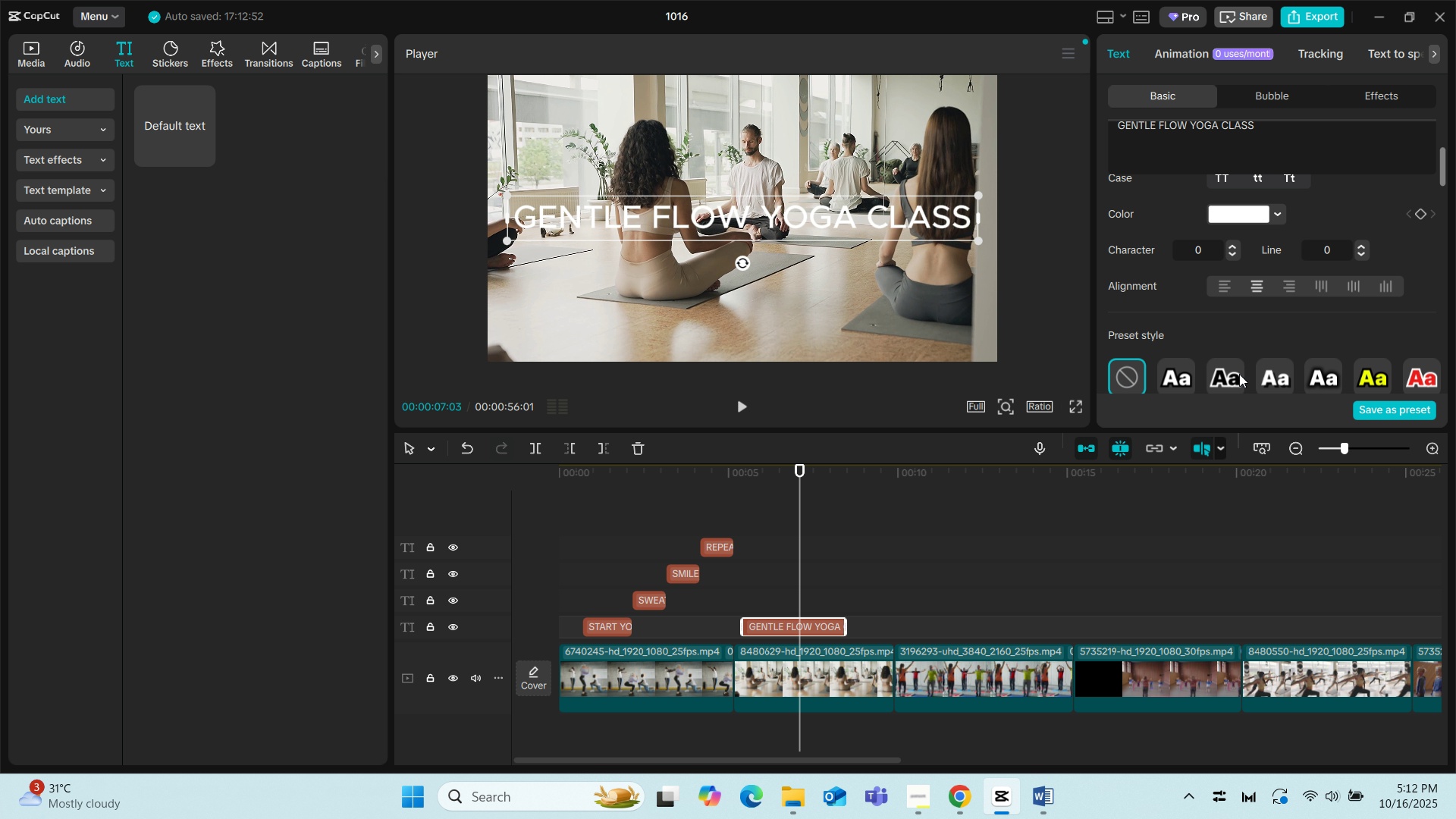 
left_click([1236, 374])
 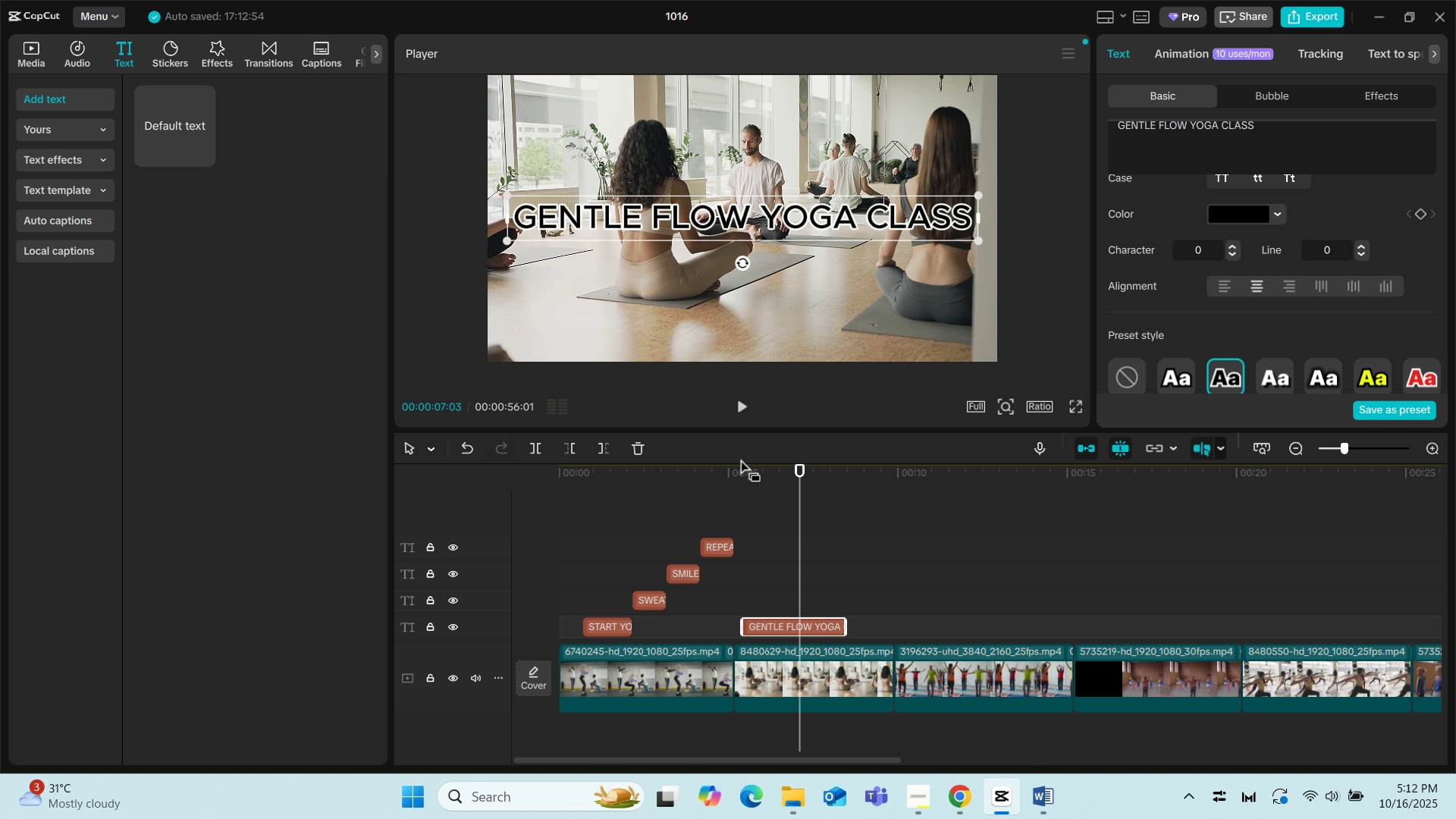 
left_click([755, 478])
 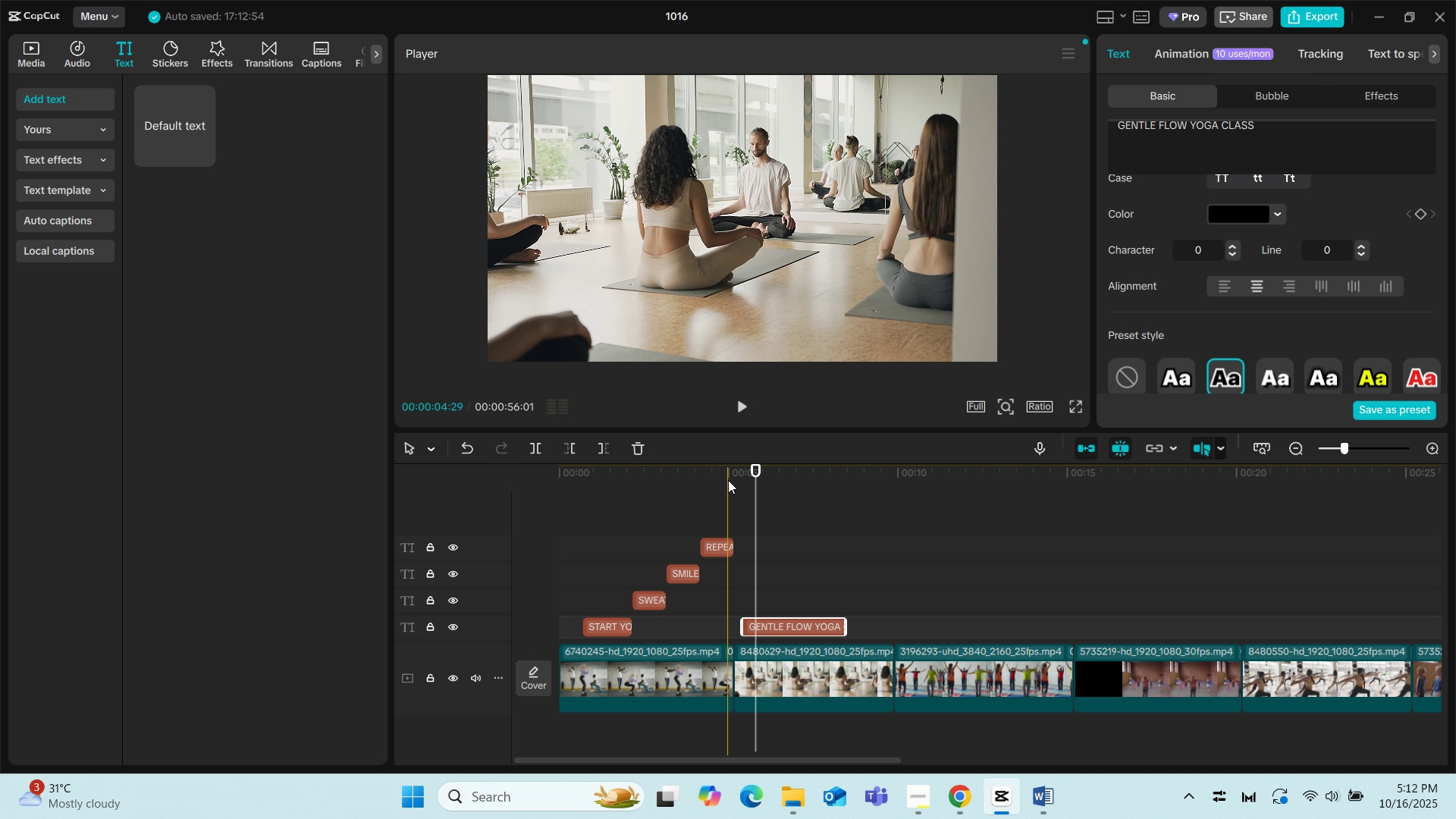 
left_click([728, 480])
 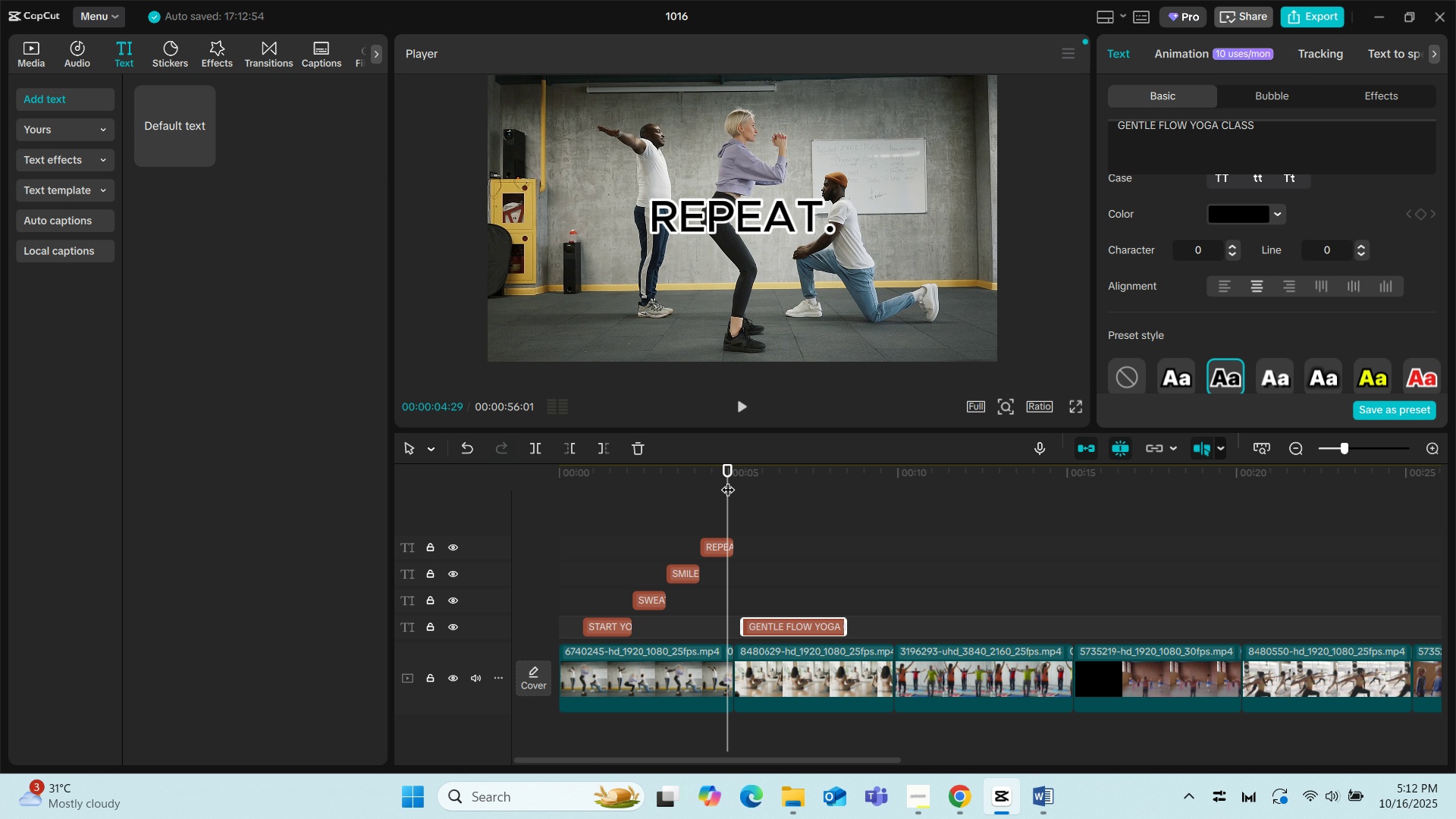 
key(Space)
 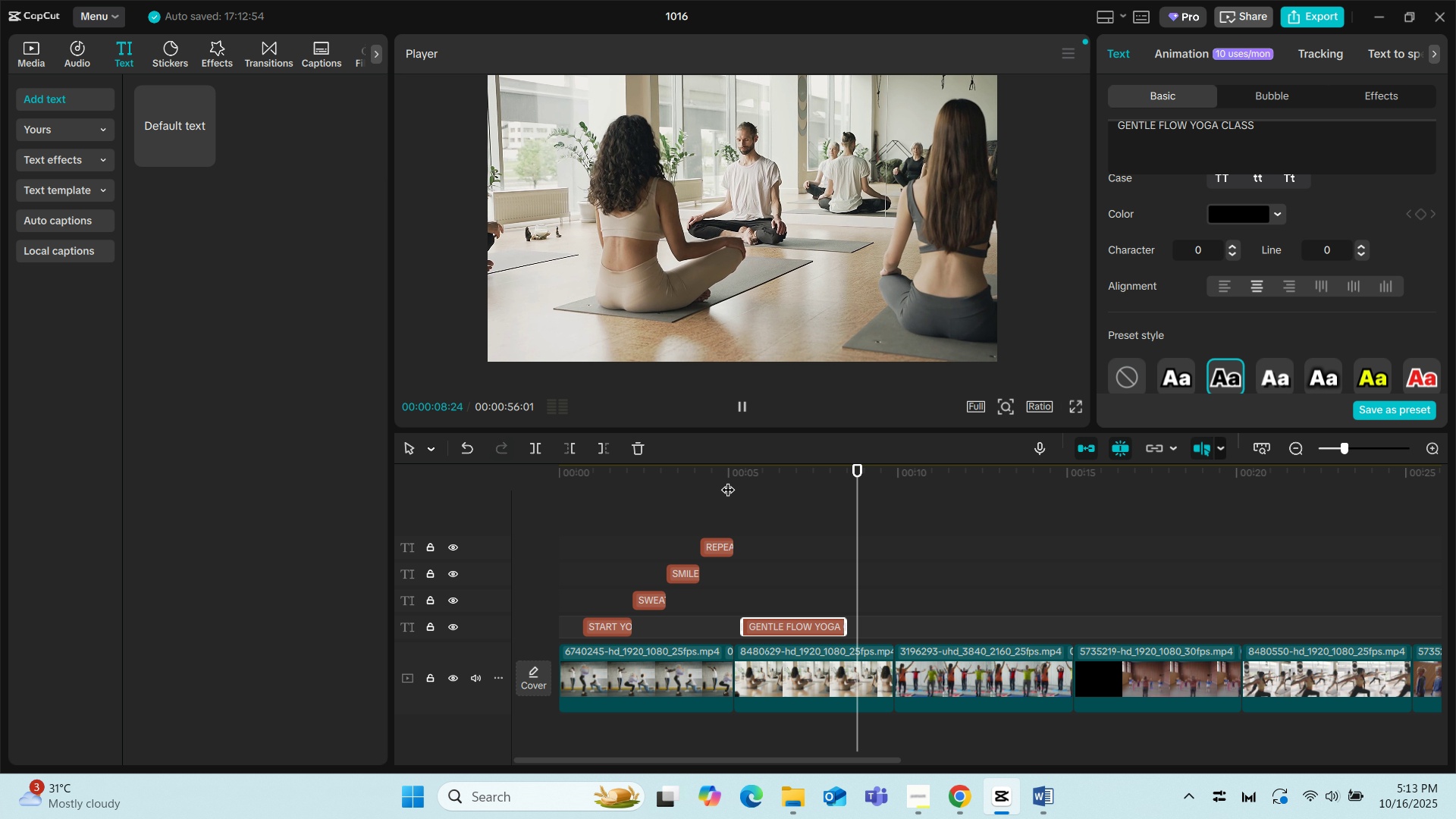 
wait(5.03)
 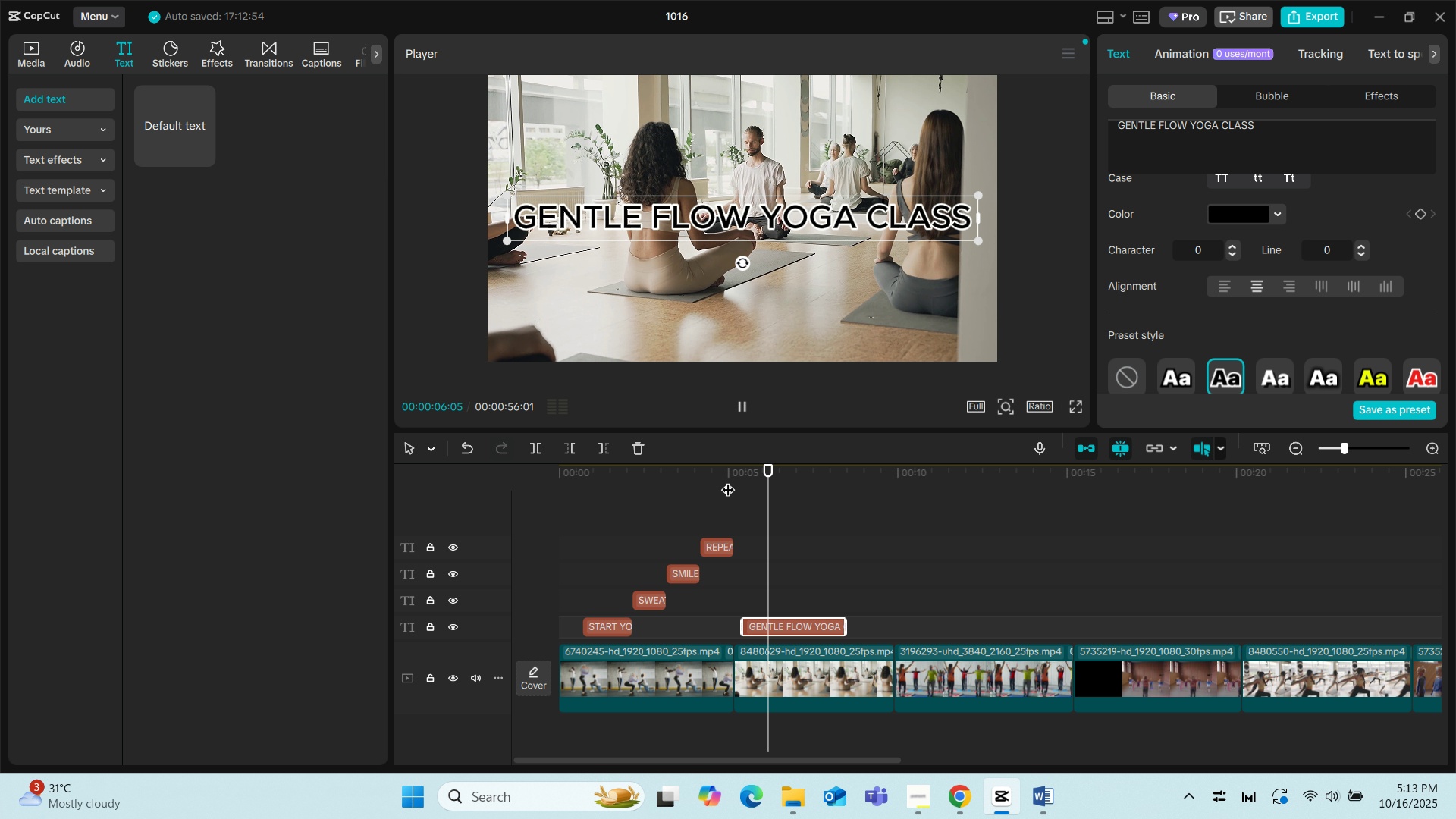 
key(Space)
 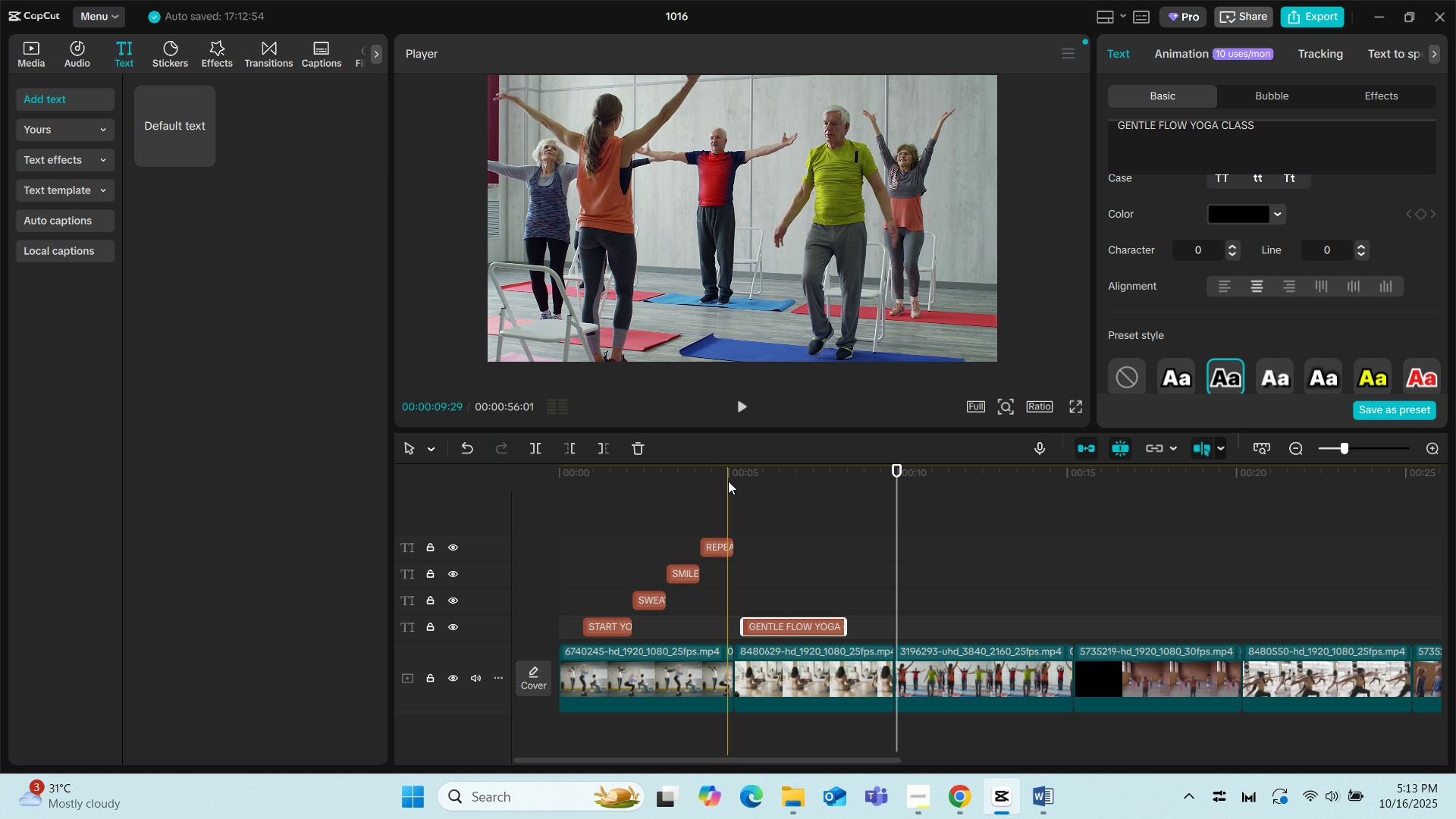 
left_click([701, 483])
 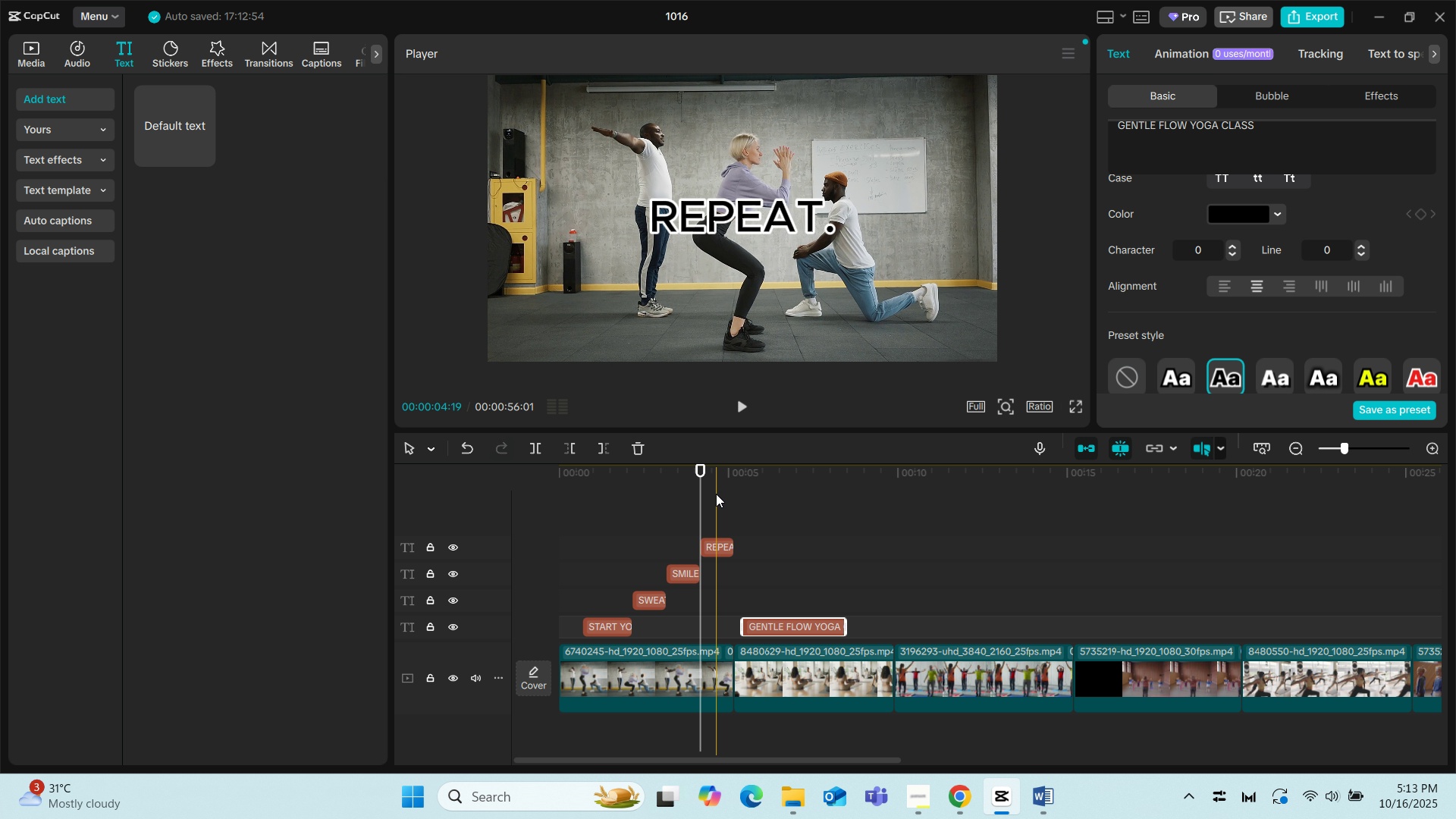 
left_click([716, 494])
 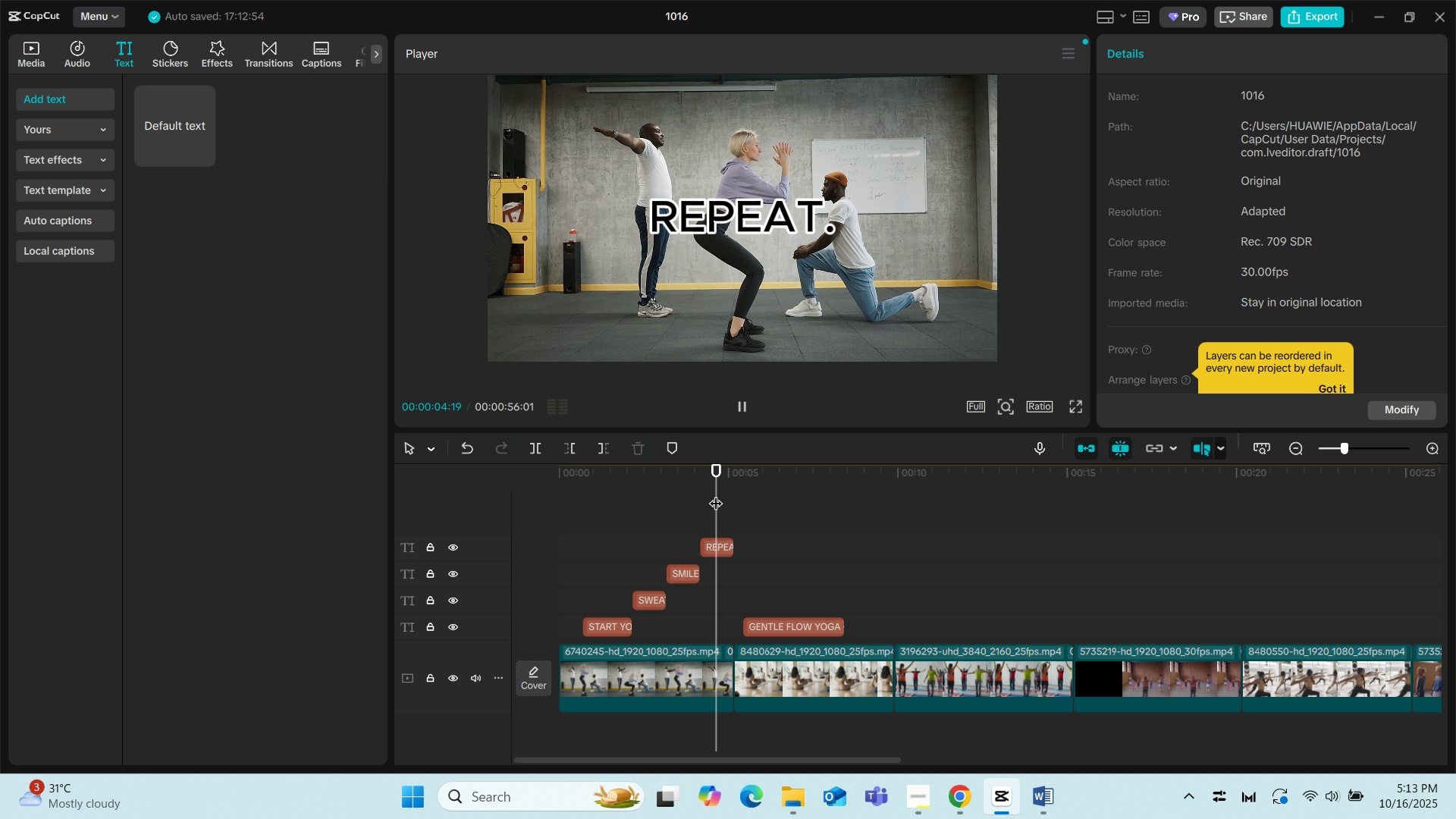 
key(Space)
 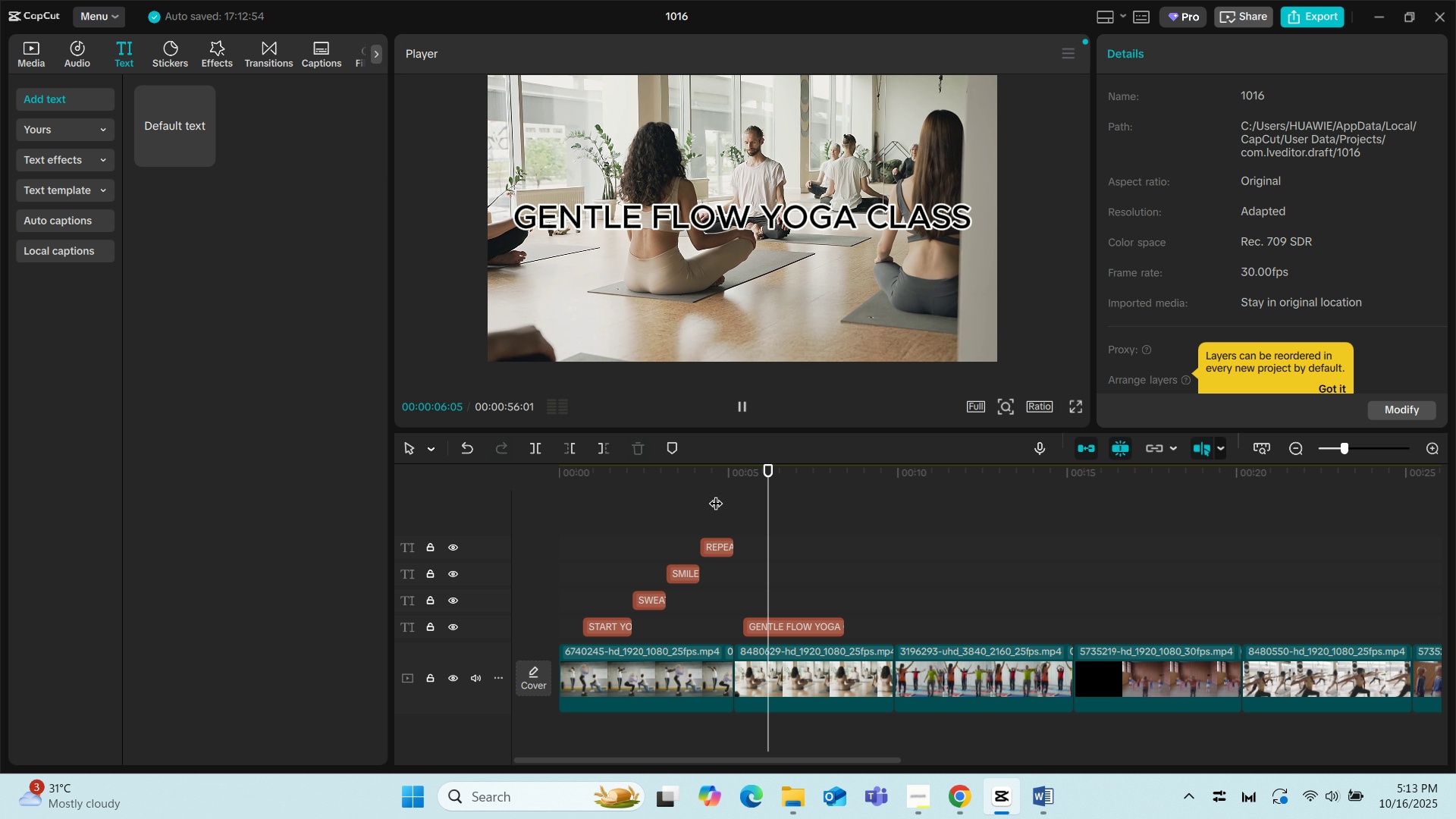 
key(Space)
 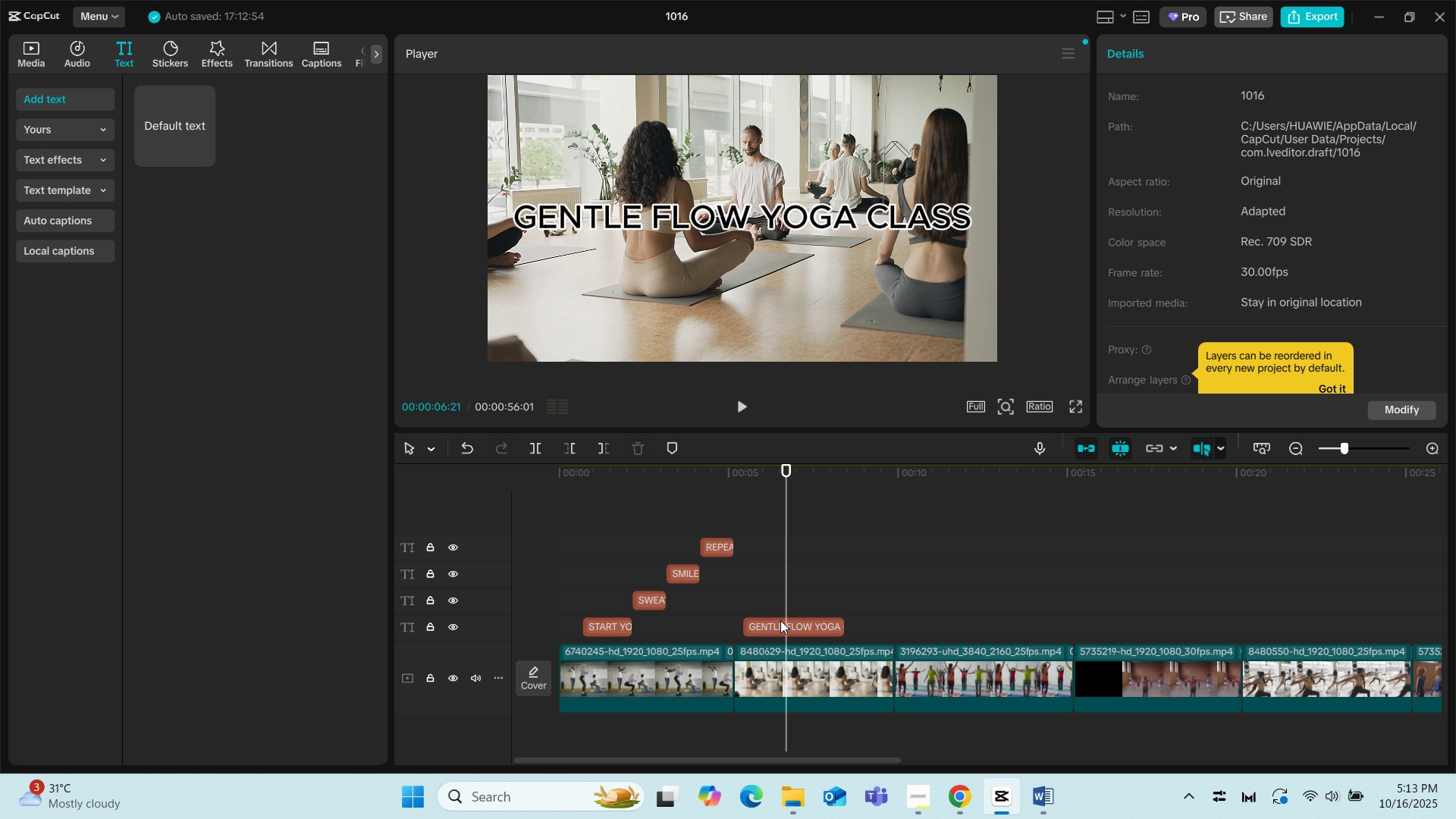 
left_click([778, 623])
 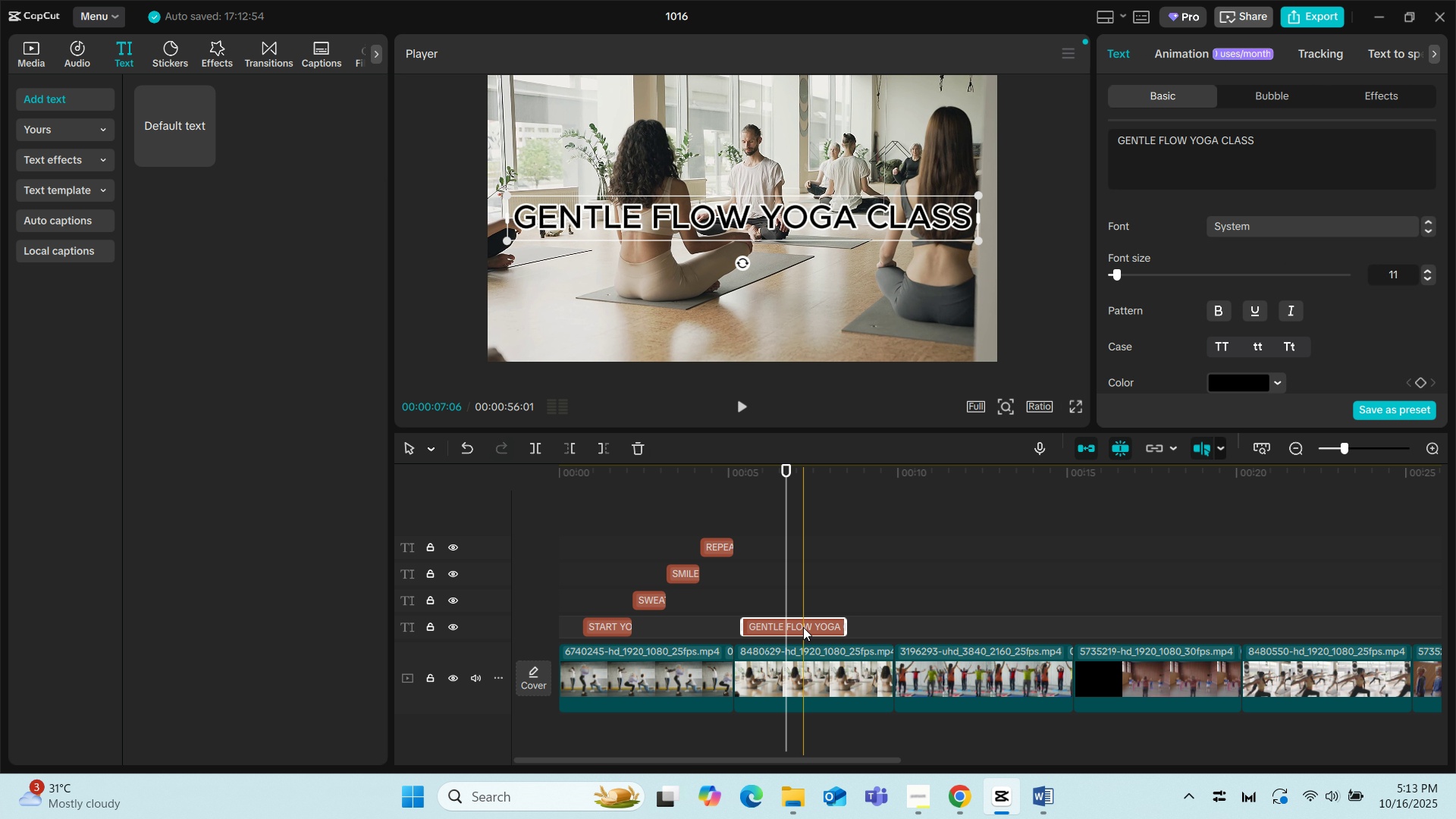 
left_click_drag(start_coordinate=[804, 624], to_coordinate=[823, 629])
 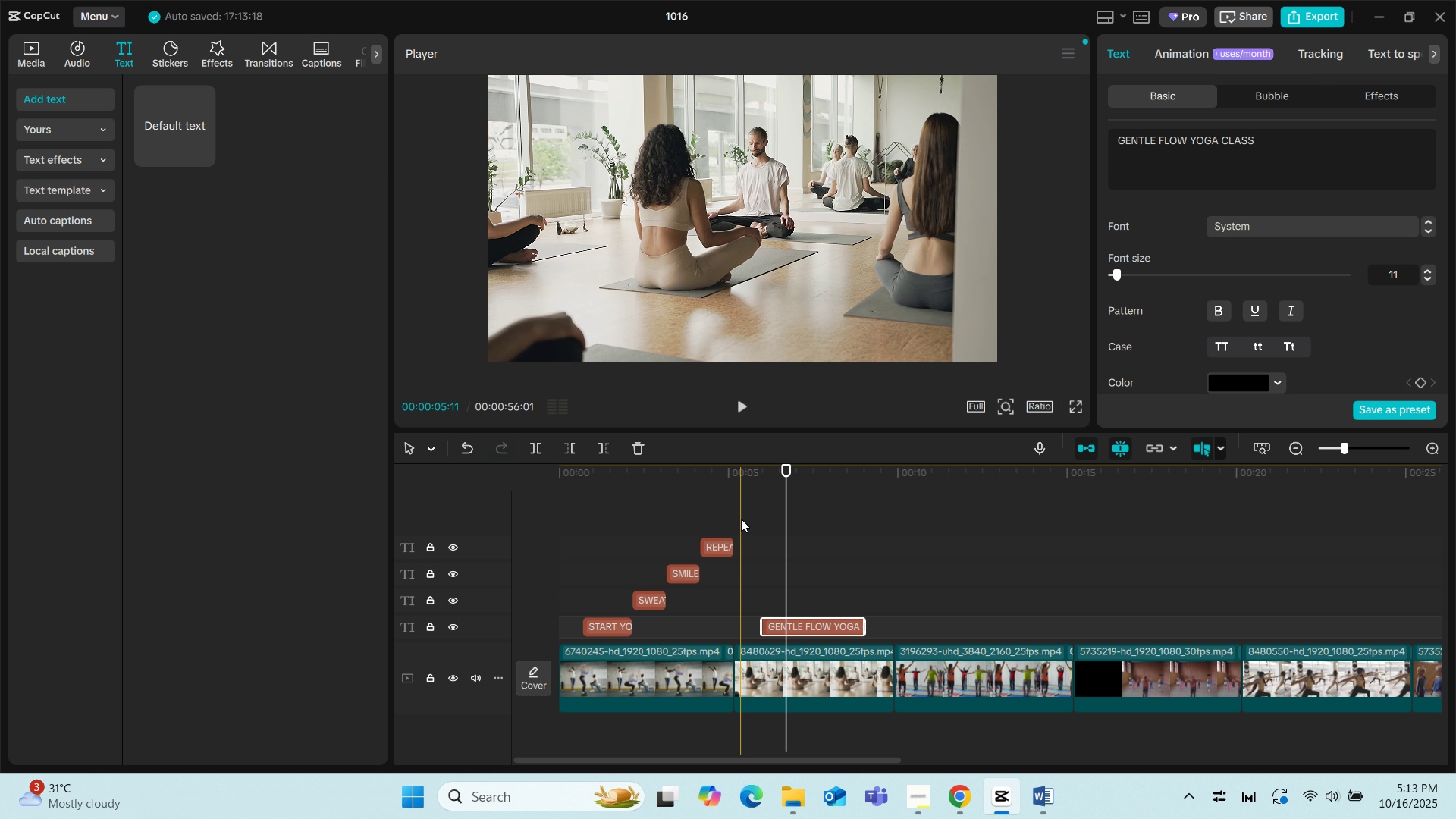 
left_click([741, 519])
 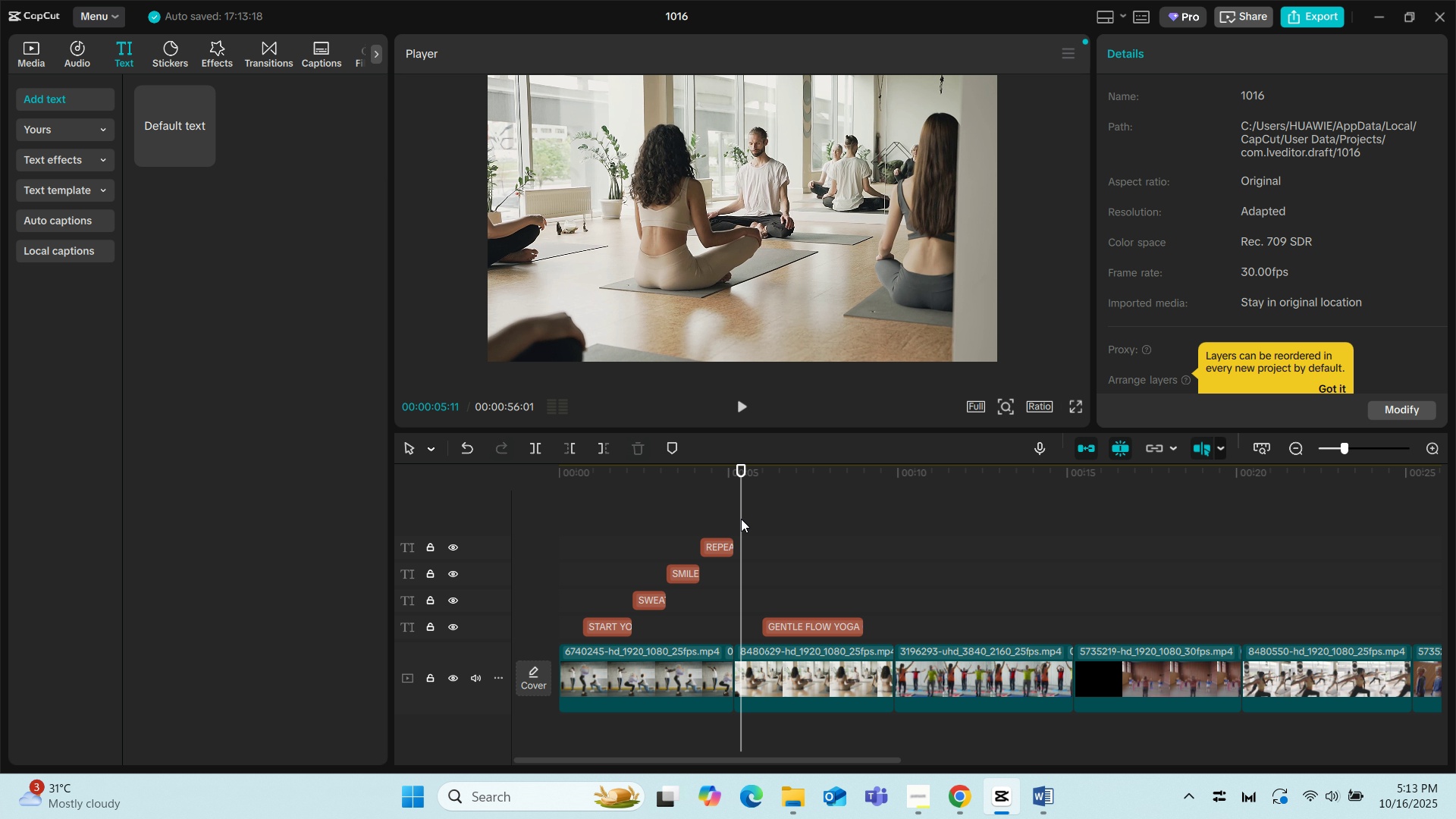 
key(Space)
 